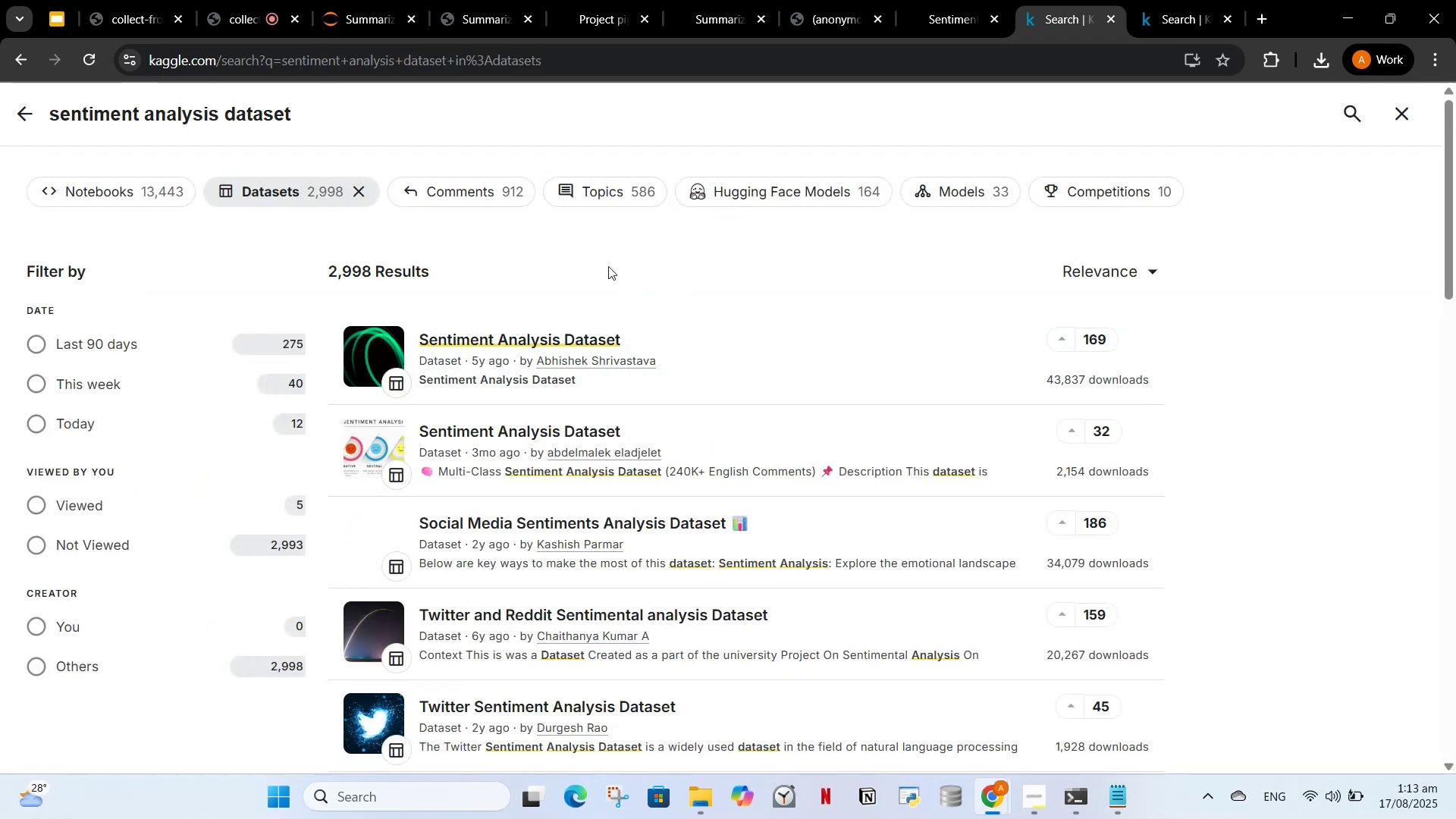 
left_click([590, 342])
 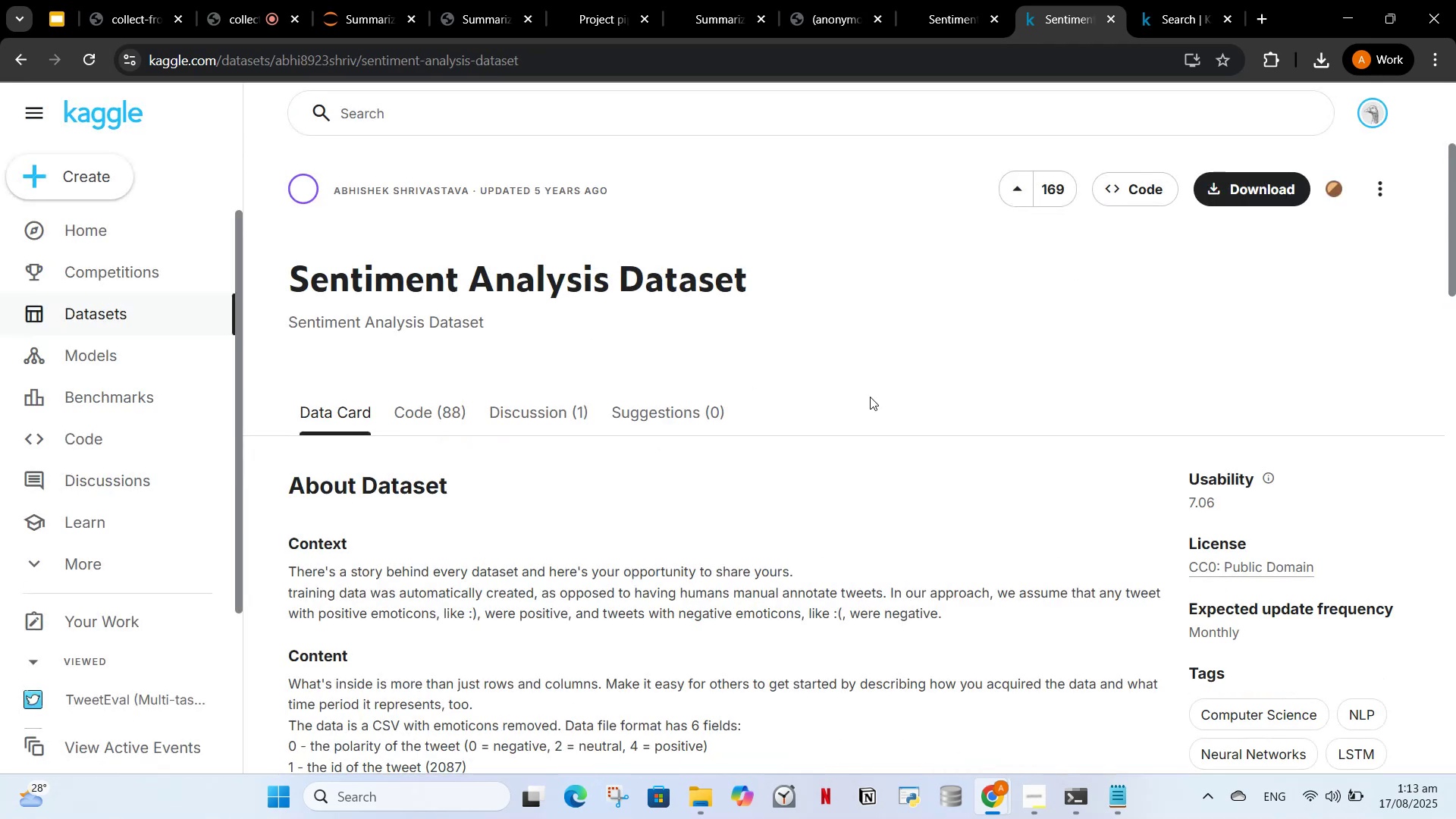 
scroll: coordinate [1239, 532], scroll_direction: down, amount: 1.0
 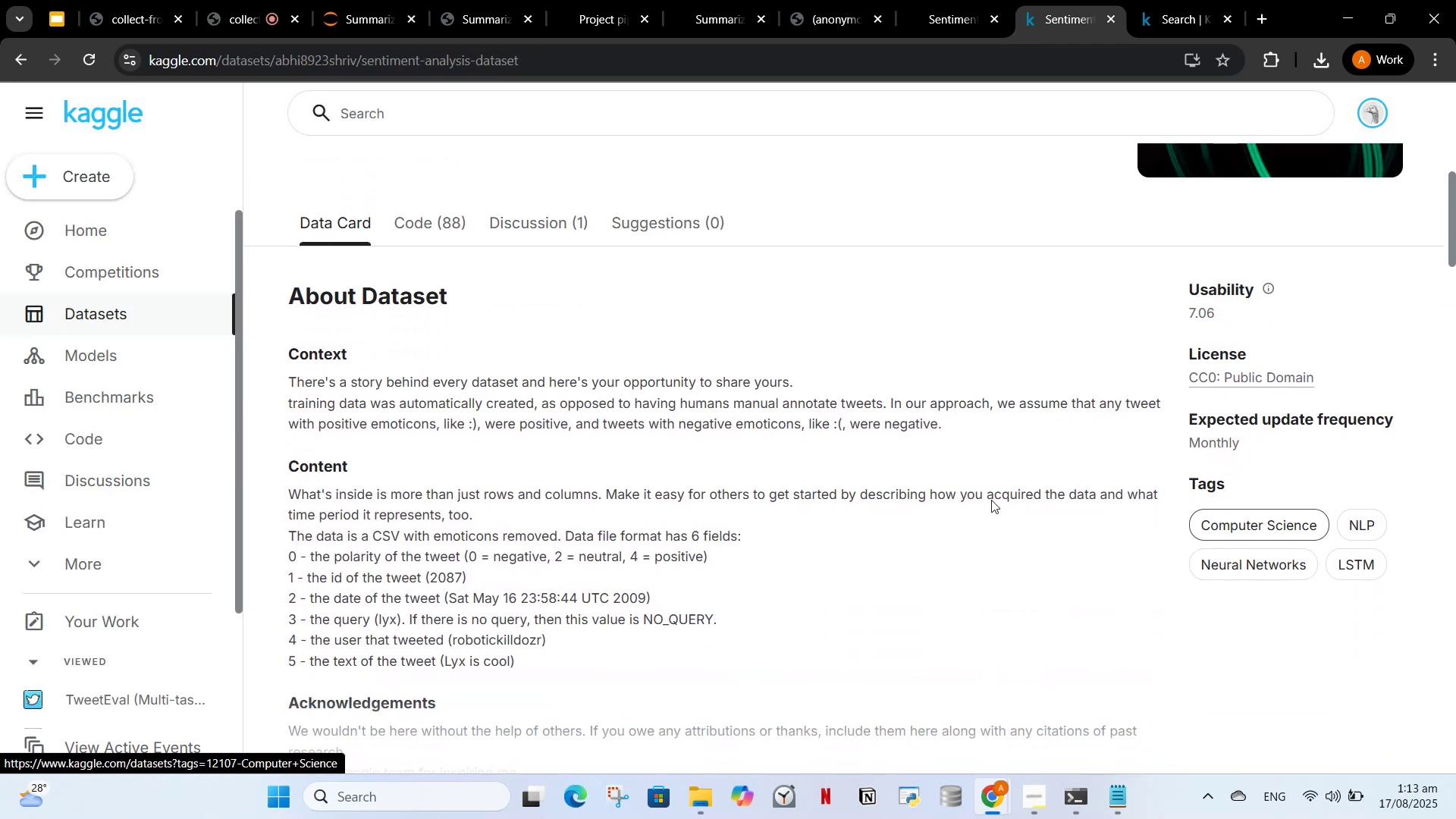 
scroll: coordinate [551, 393], scroll_direction: up, amount: 3.0
 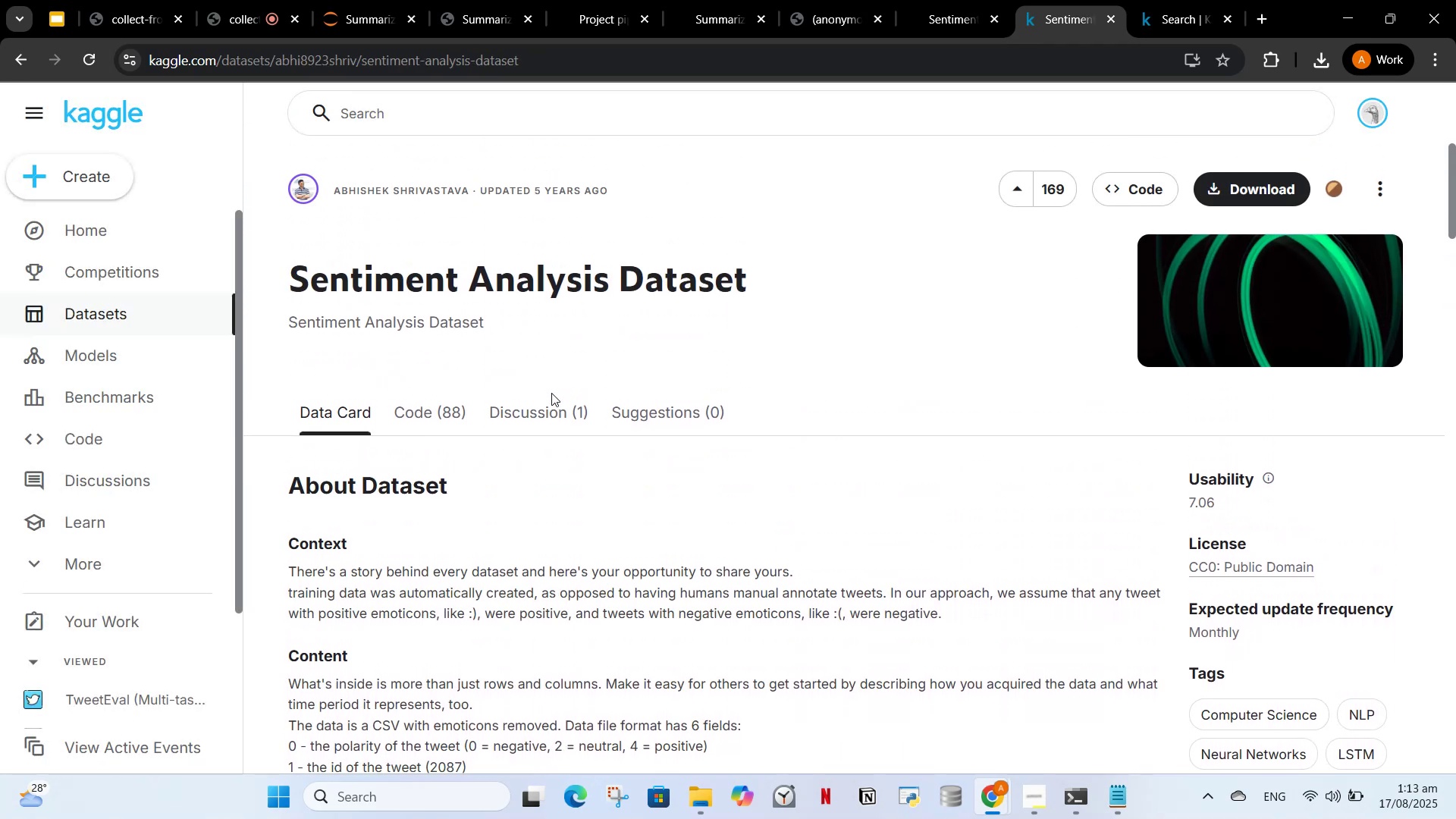 
scroll: coordinate [491, 354], scroll_direction: down, amount: 7.0
 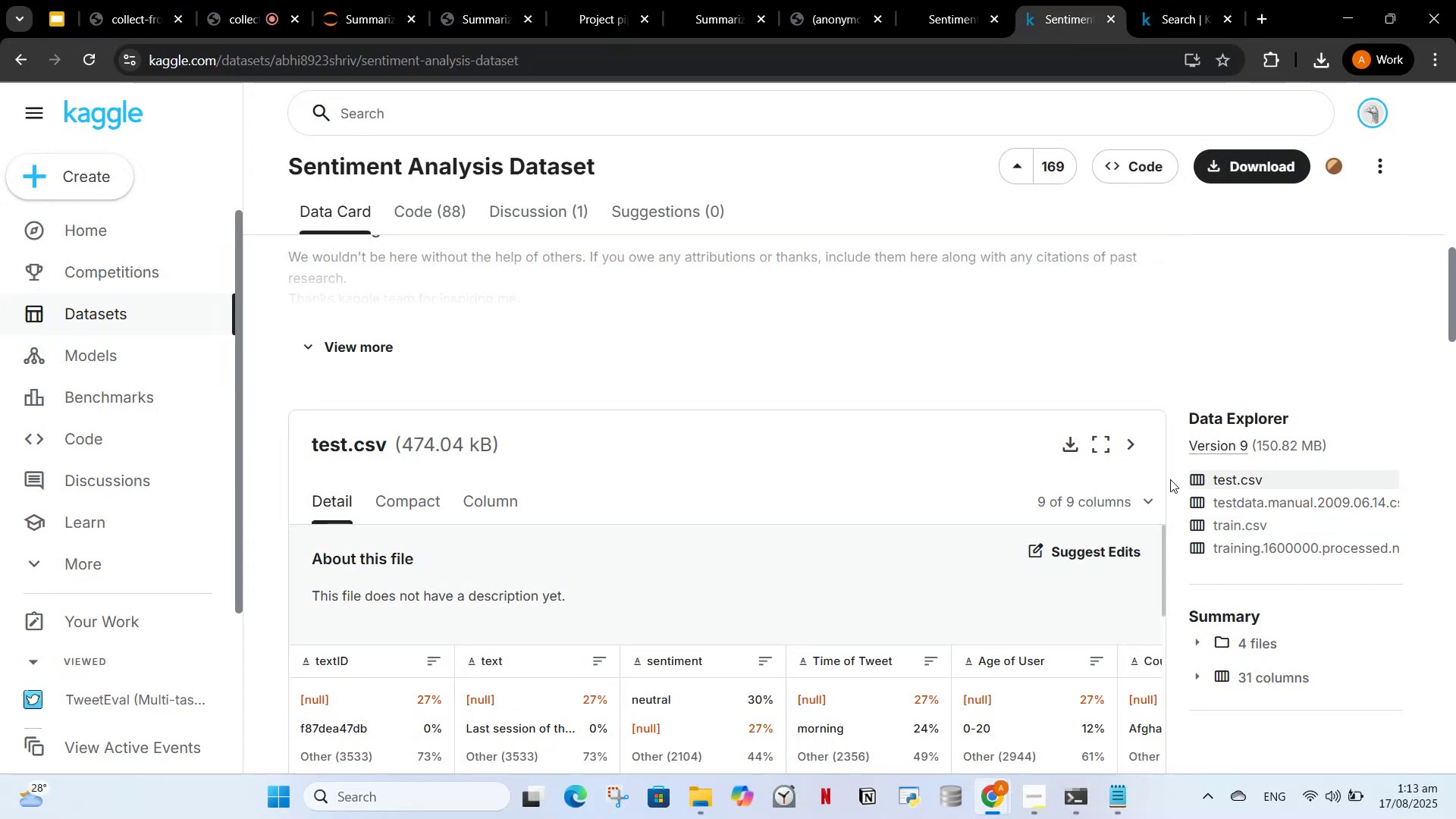 
double_click([1205, 522])
 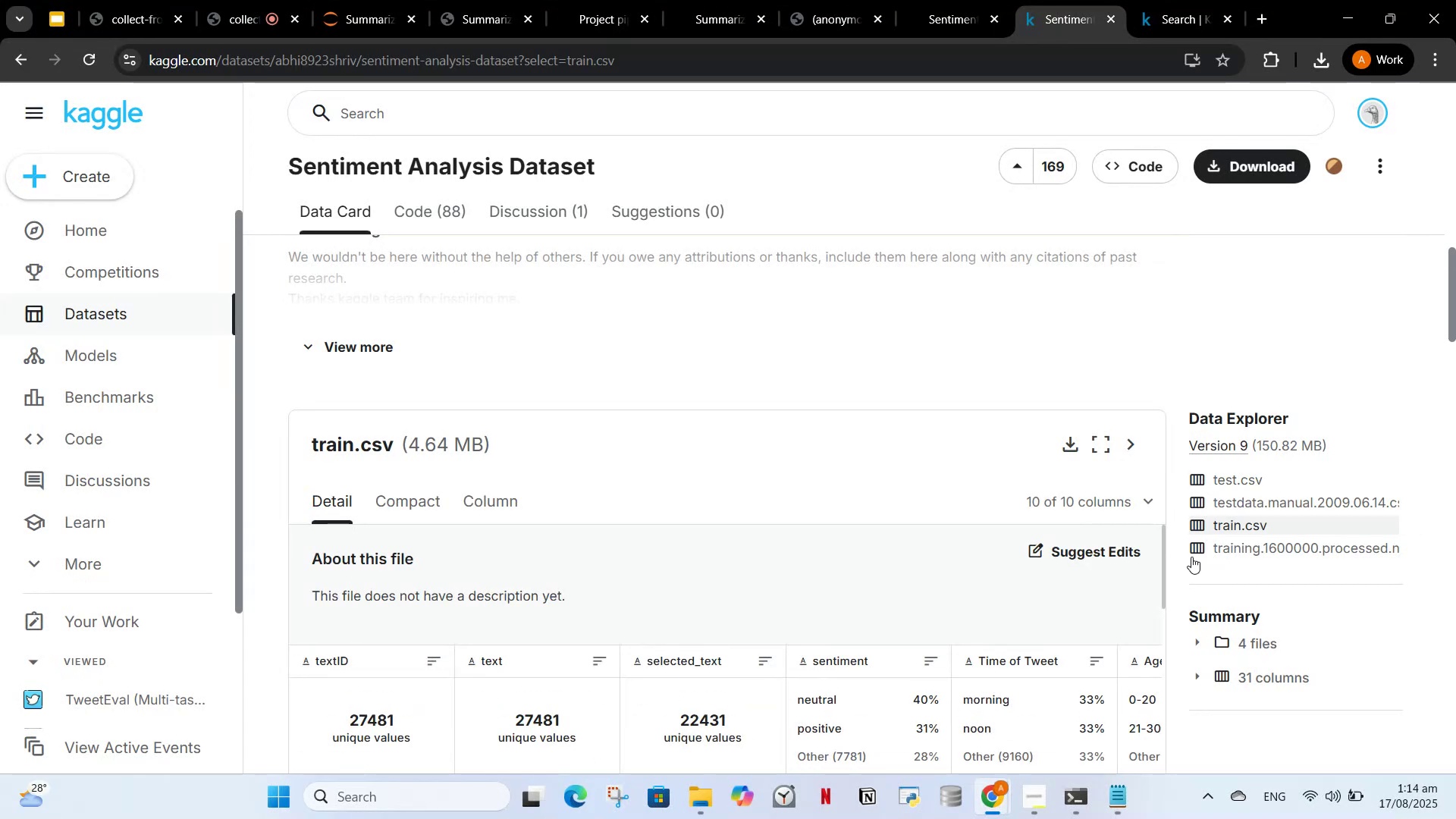 
double_click([1209, 549])
 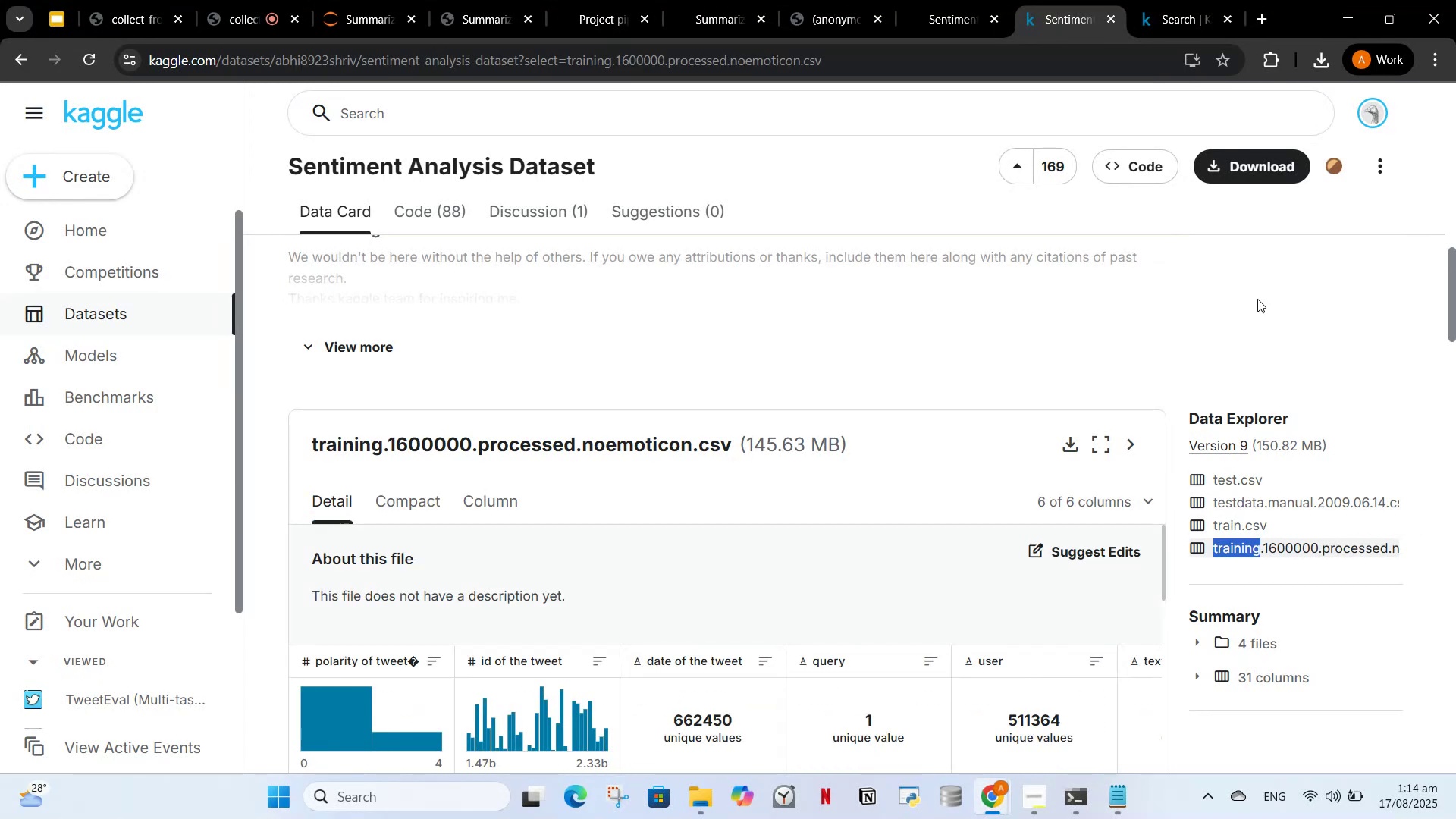 
left_click([1238, 161])
 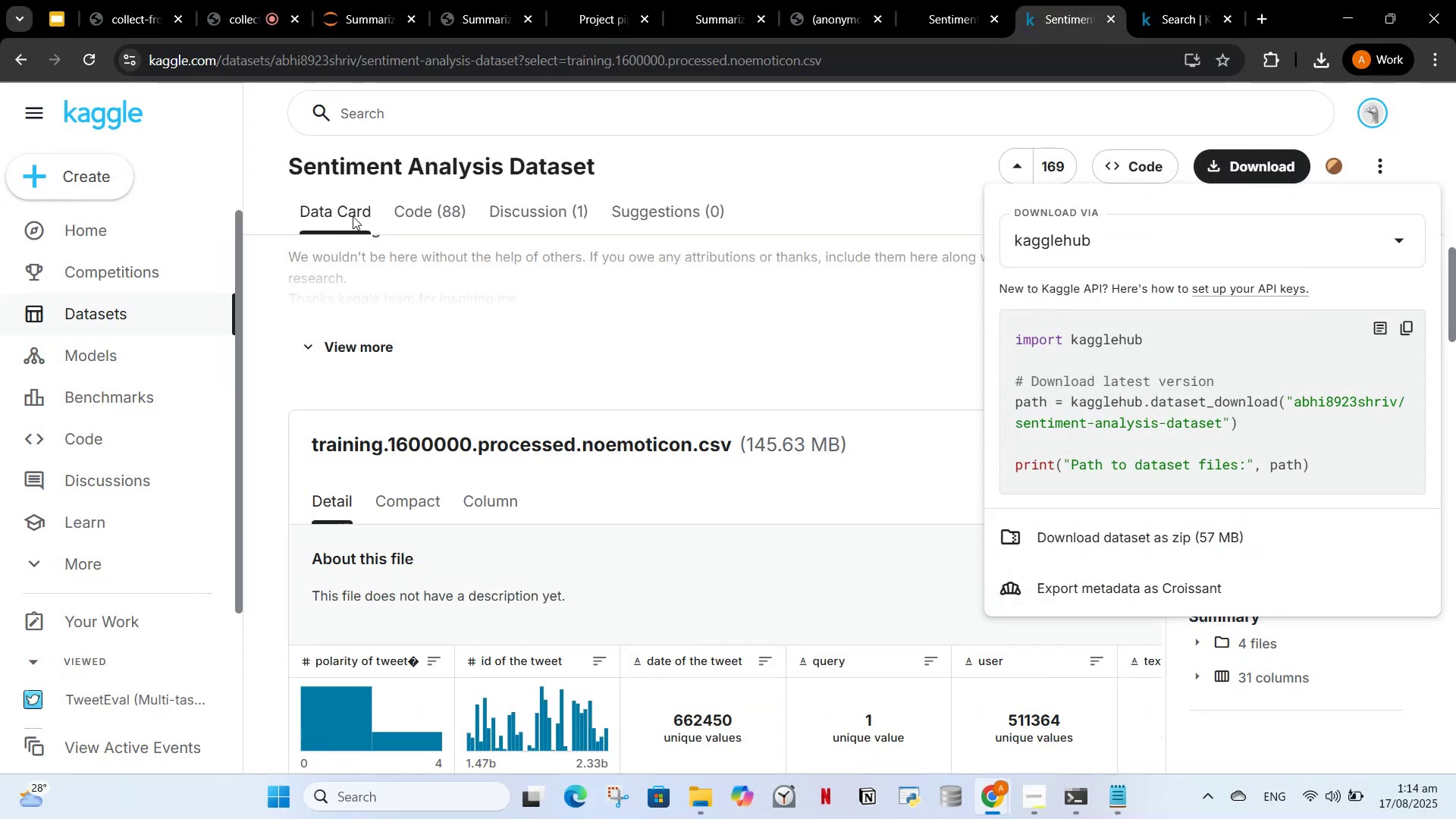 
left_click([447, 271])
 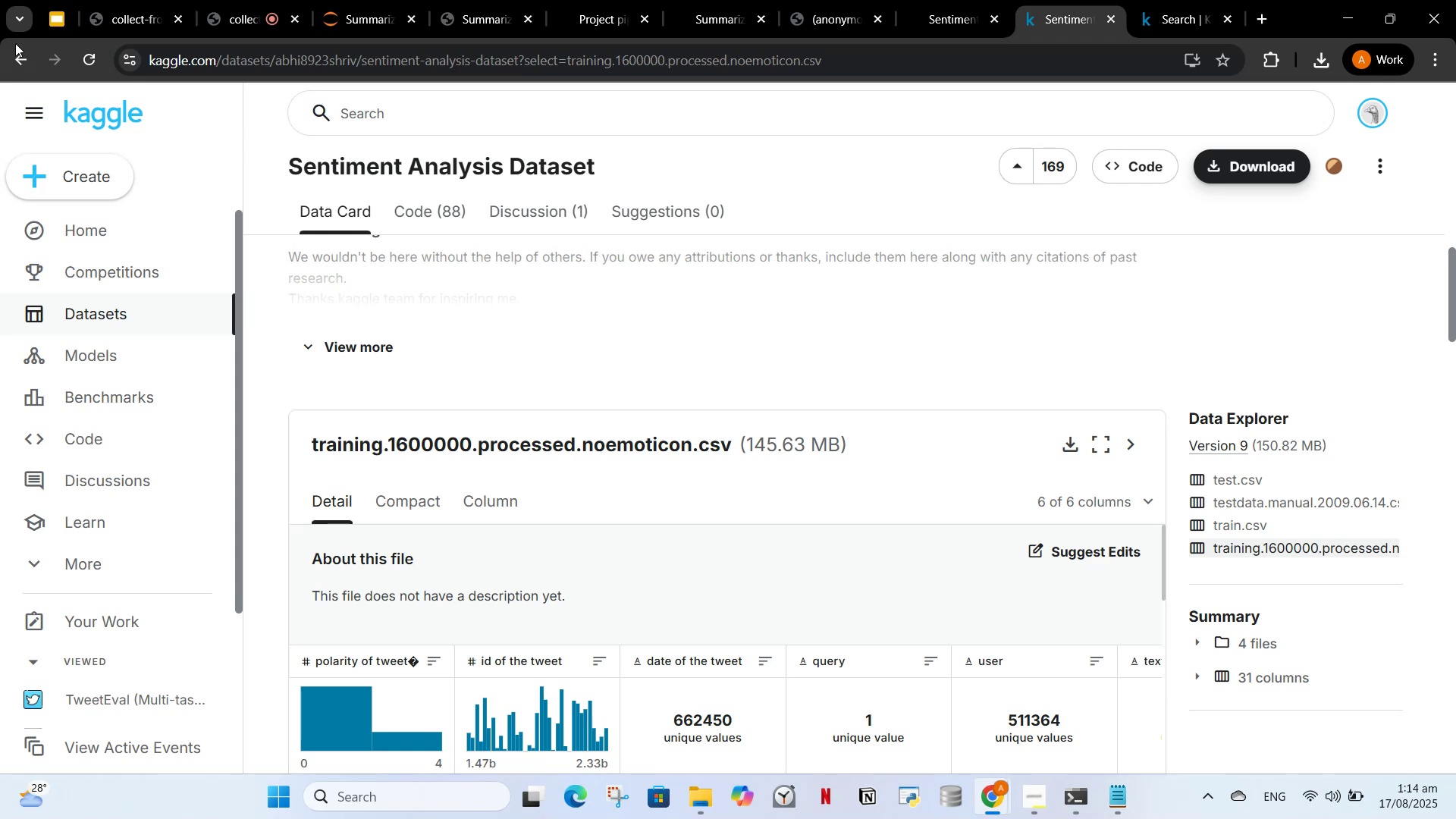 
left_click([14, 74])
 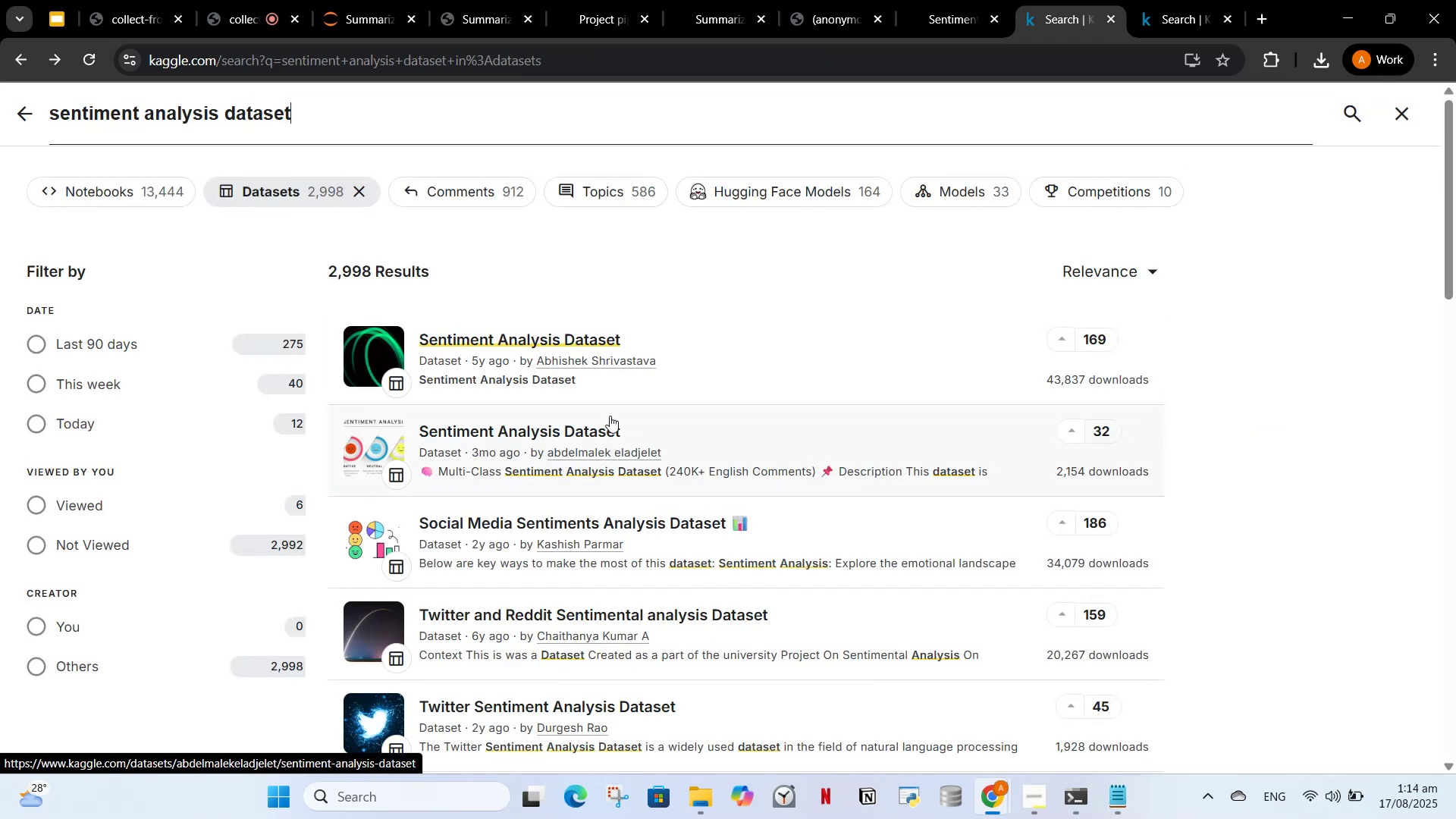 
left_click([607, 424])
 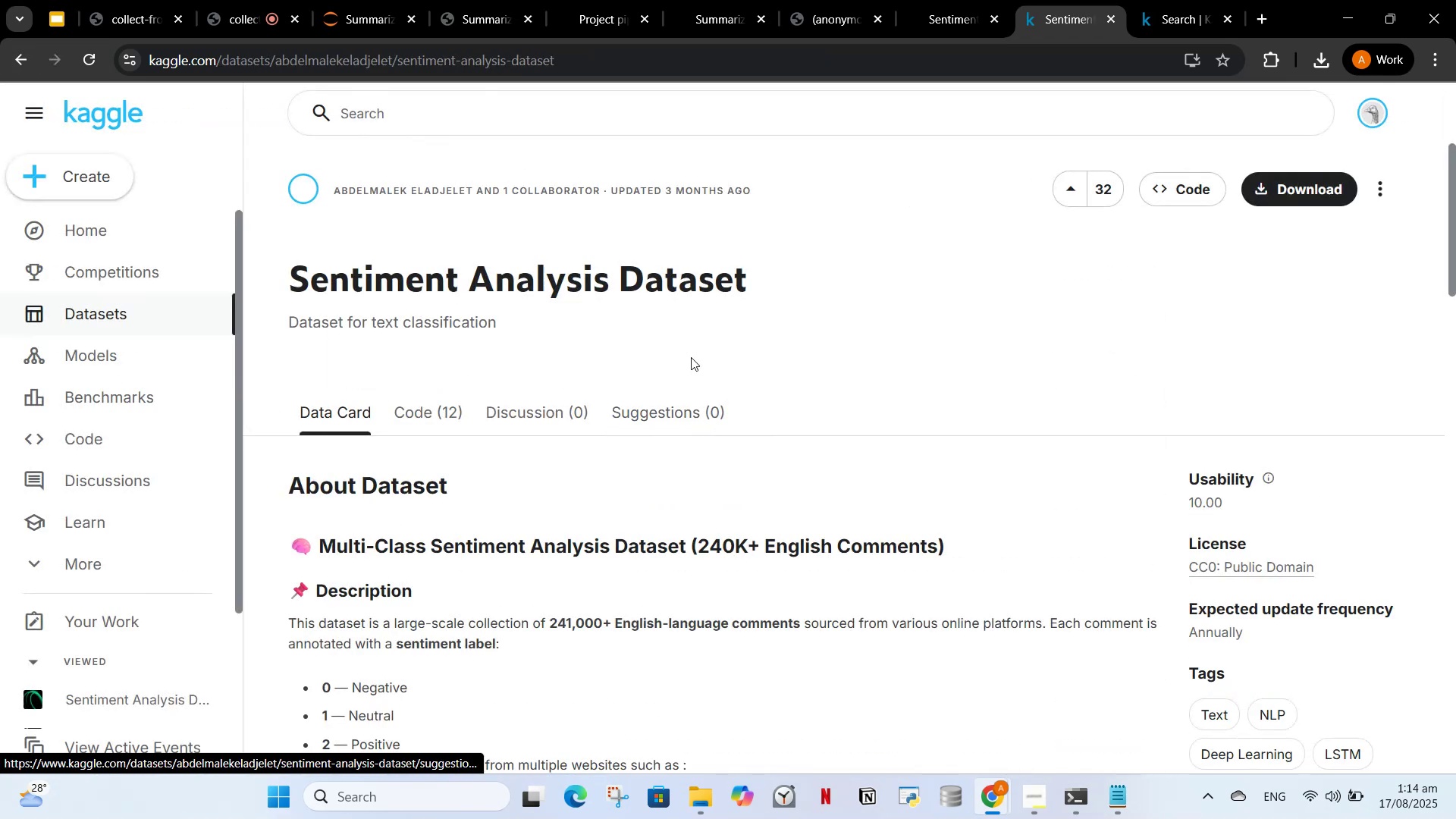 
scroll: coordinate [465, 460], scroll_direction: down, amount: 9.0
 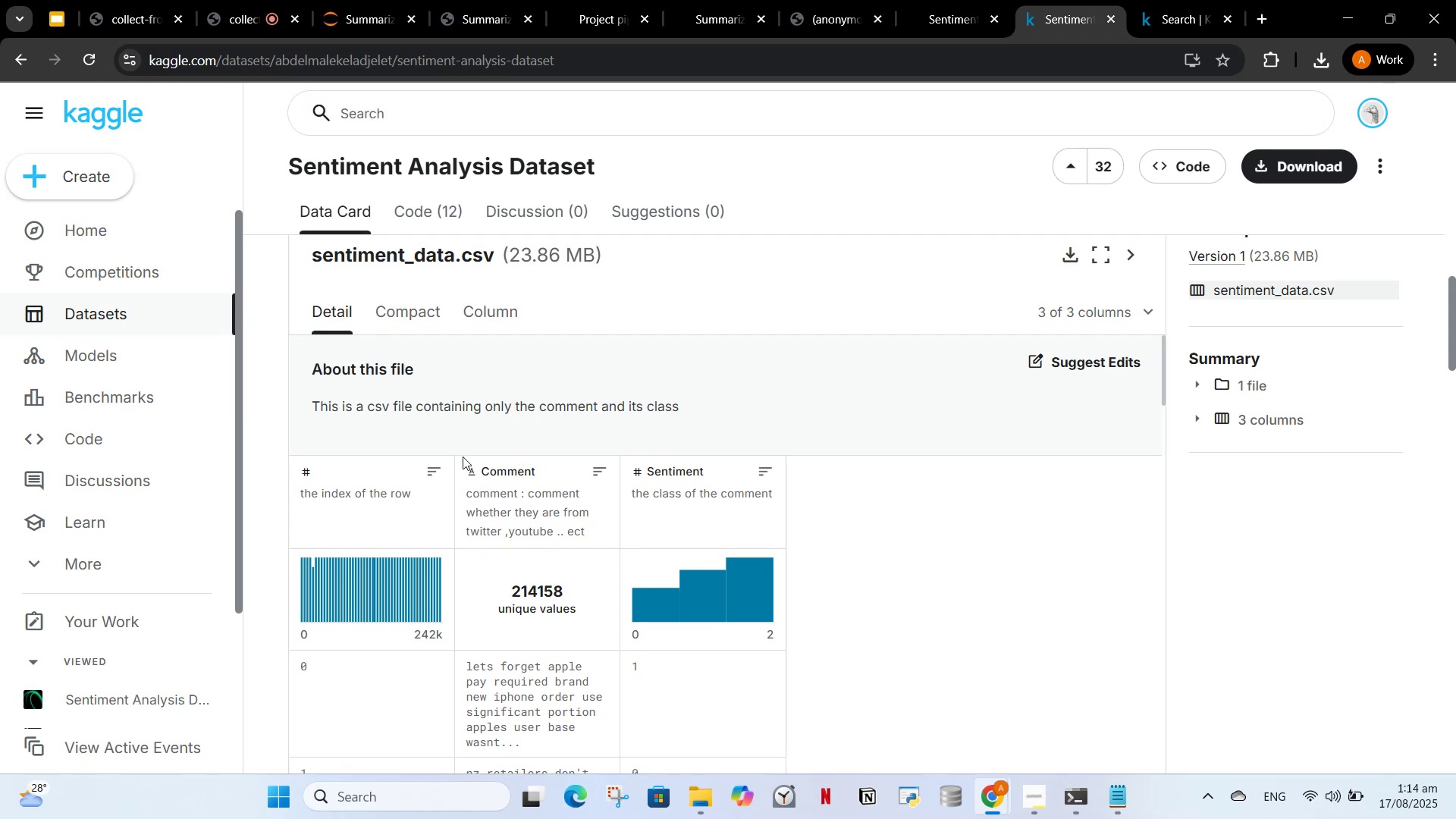 
scroll: coordinate [1235, 297], scroll_direction: up, amount: 10.0
 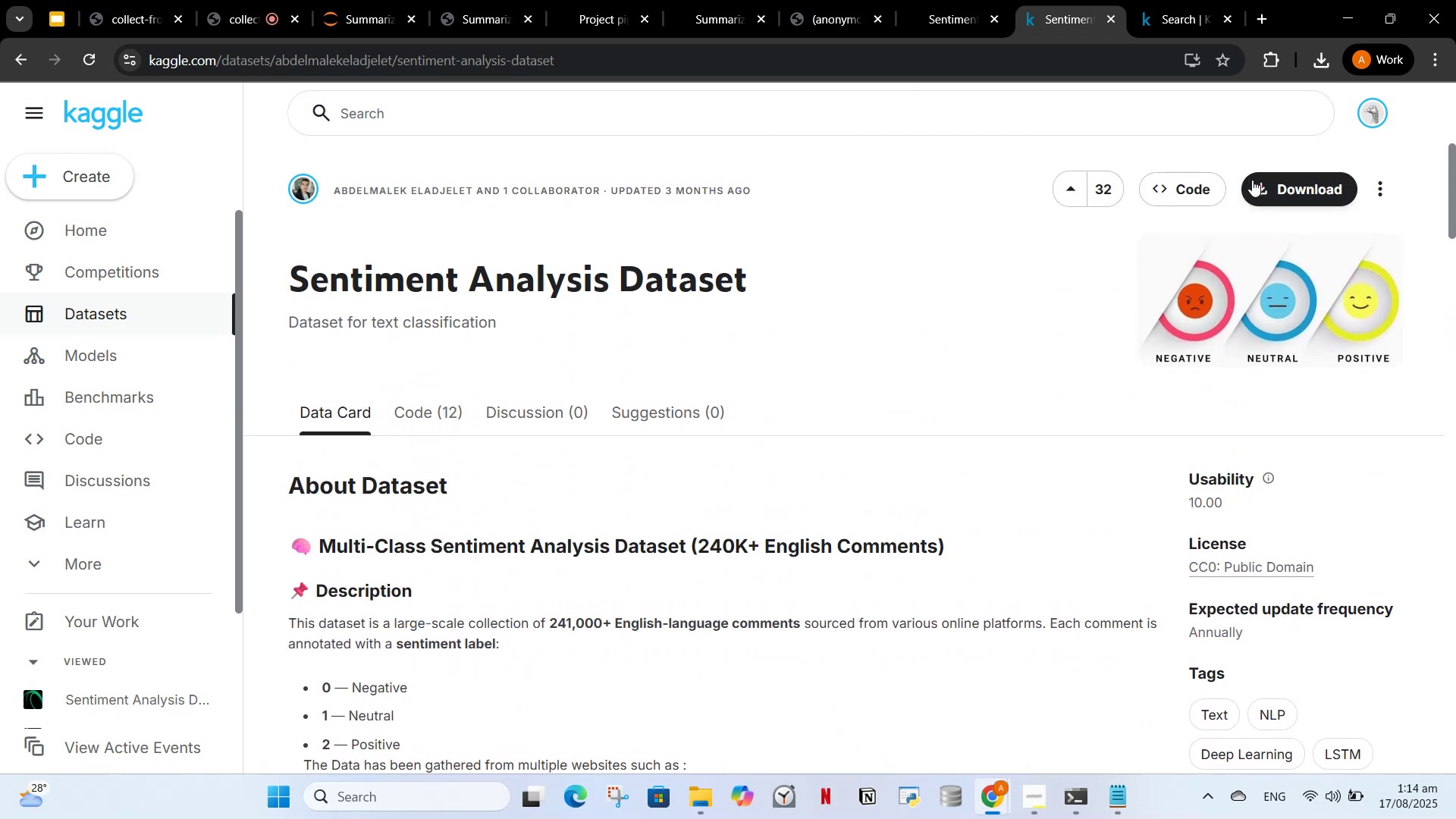 
left_click([1267, 190])
 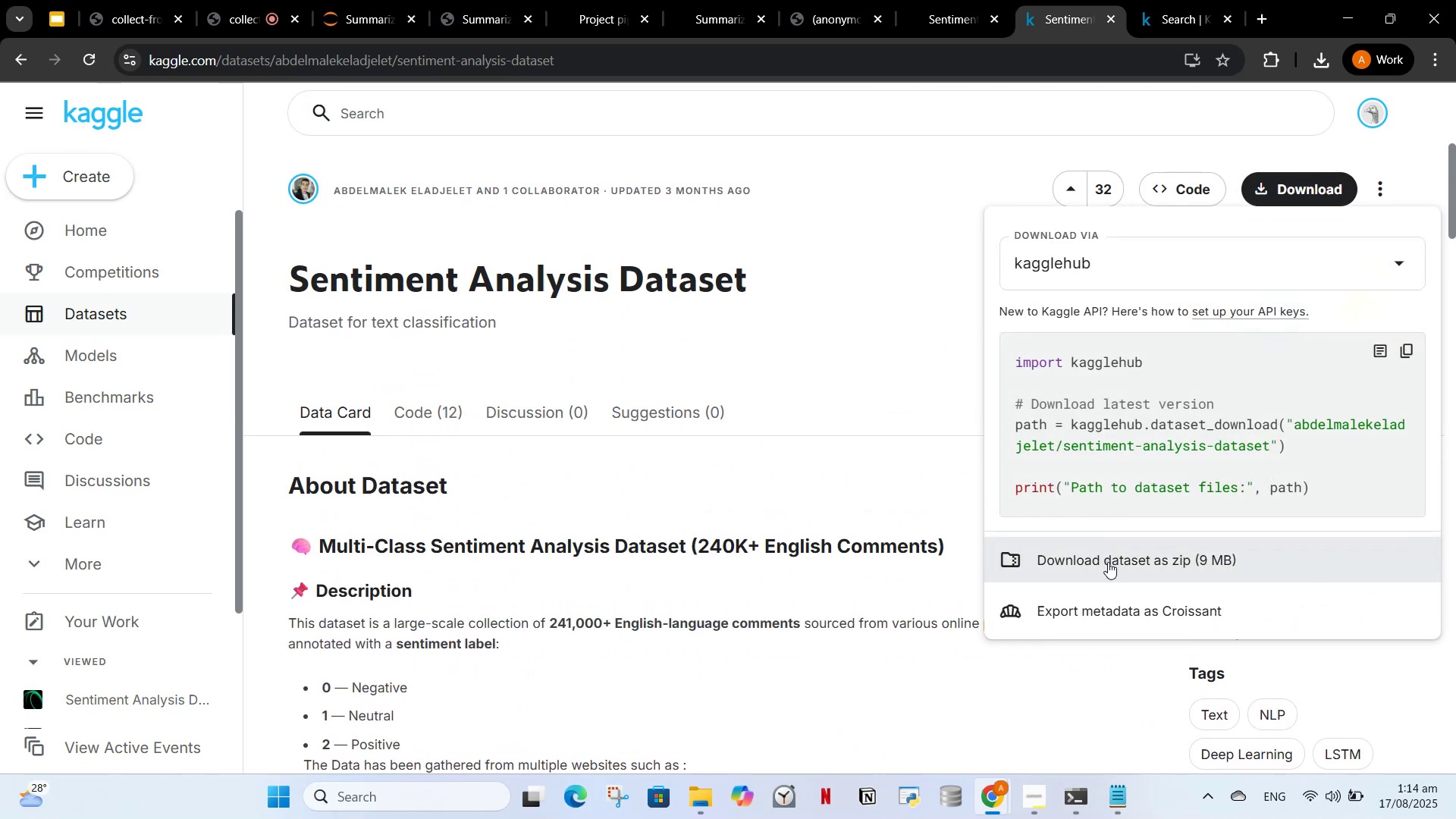 
left_click([1108, 562])
 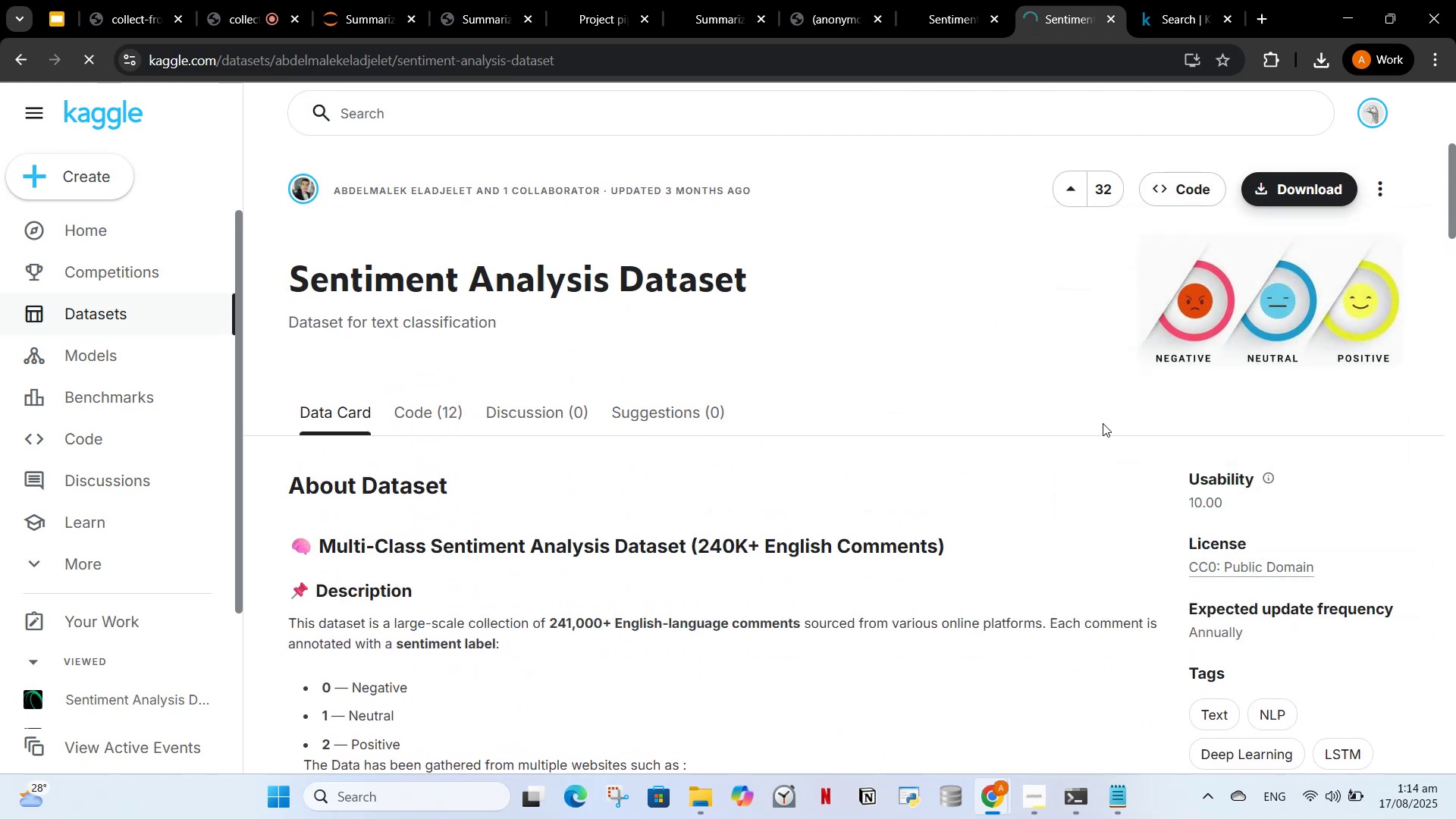 
scroll: coordinate [1138, 425], scroll_direction: down, amount: 6.0
 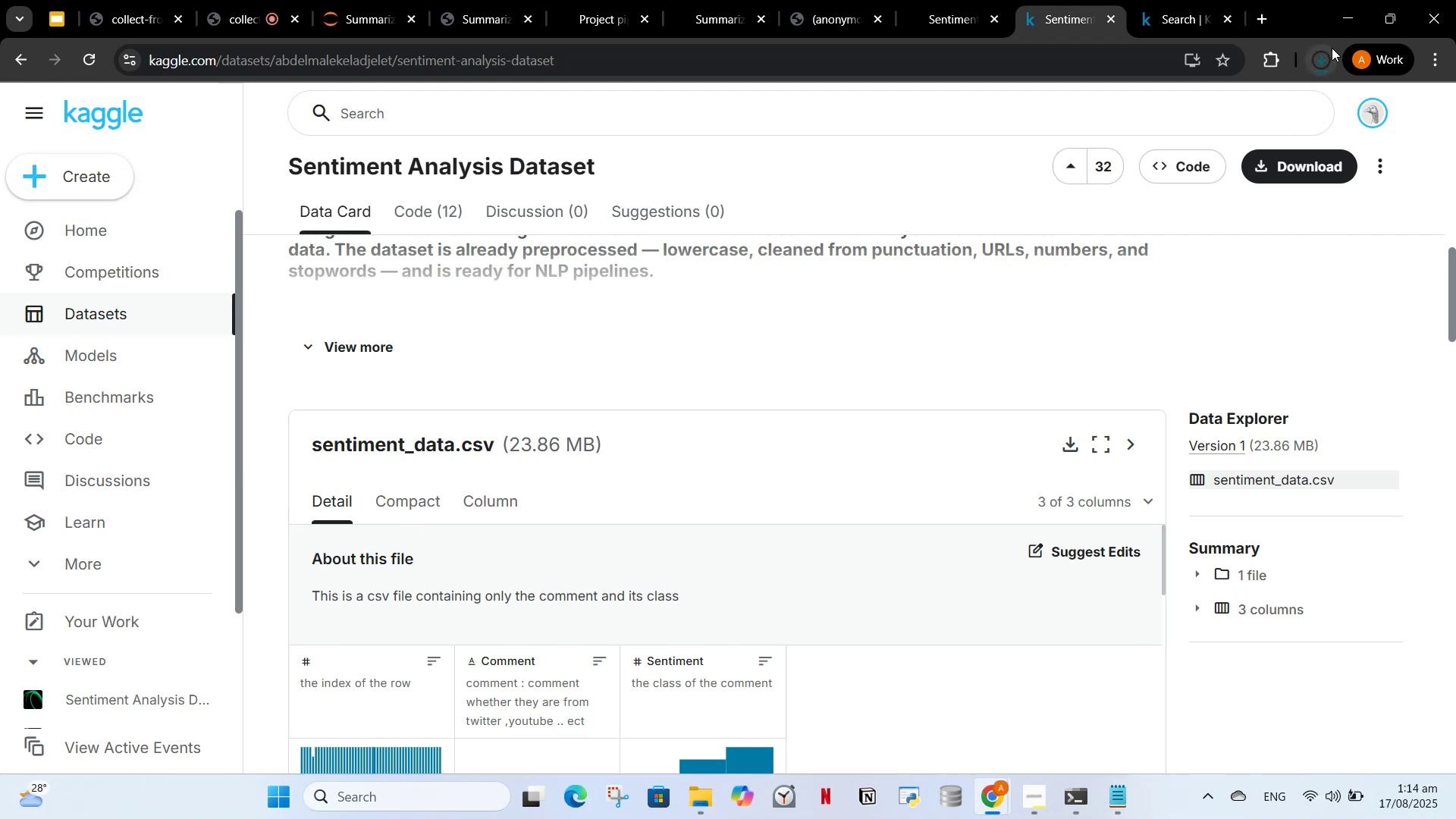 
double_click([1116, 111])
 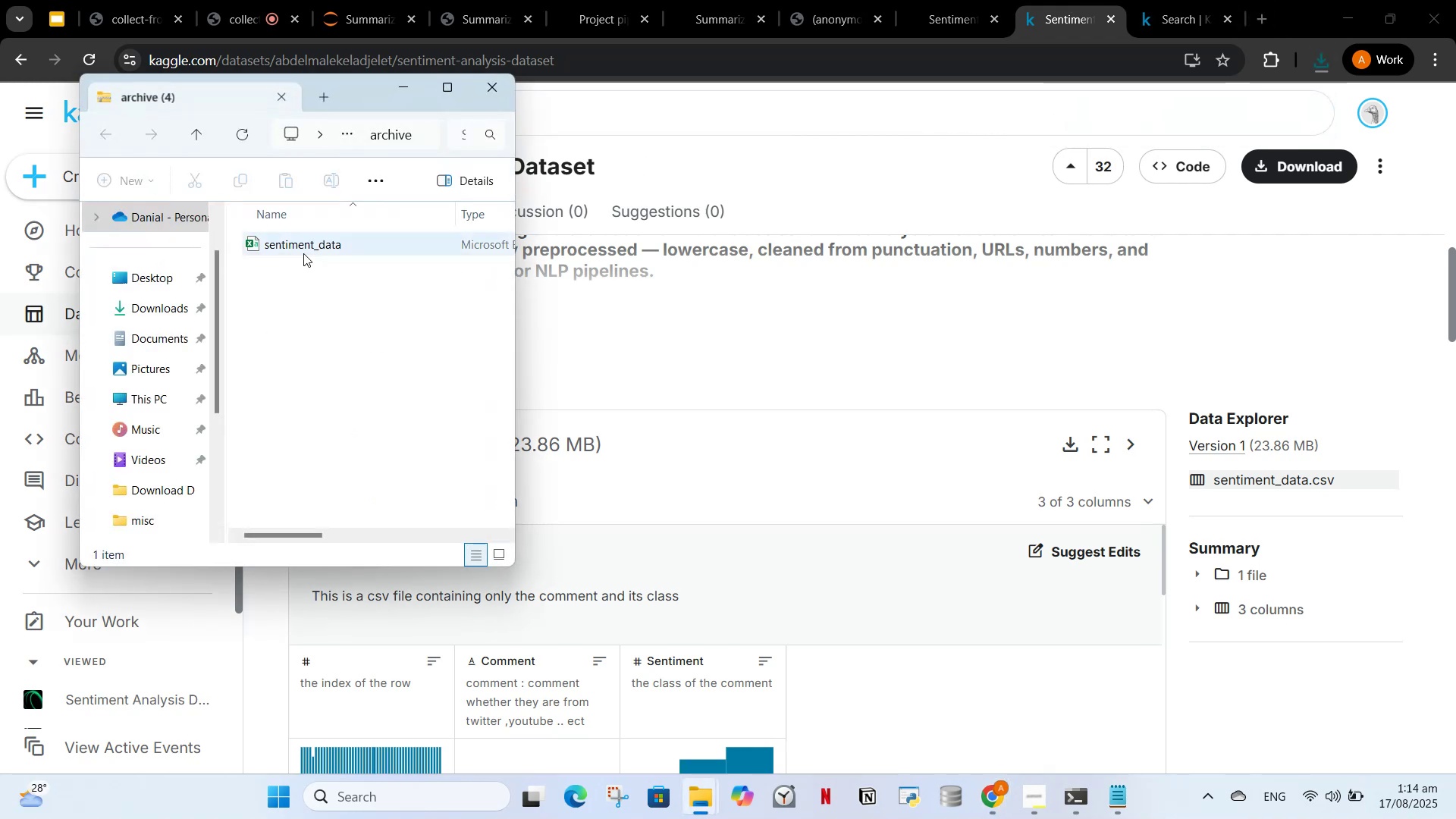 
double_click([303, 253])
 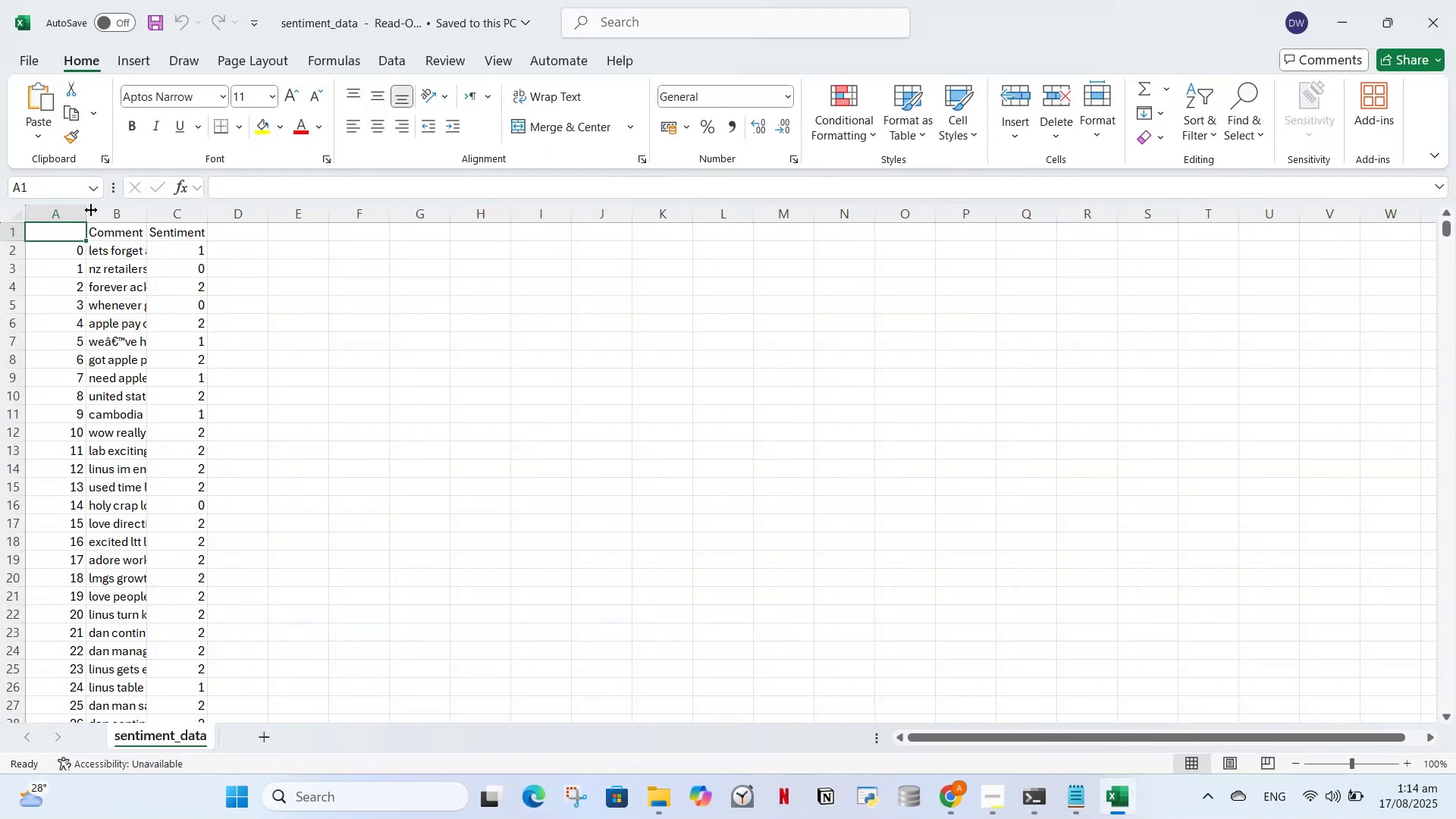 
left_click([127, 221])
 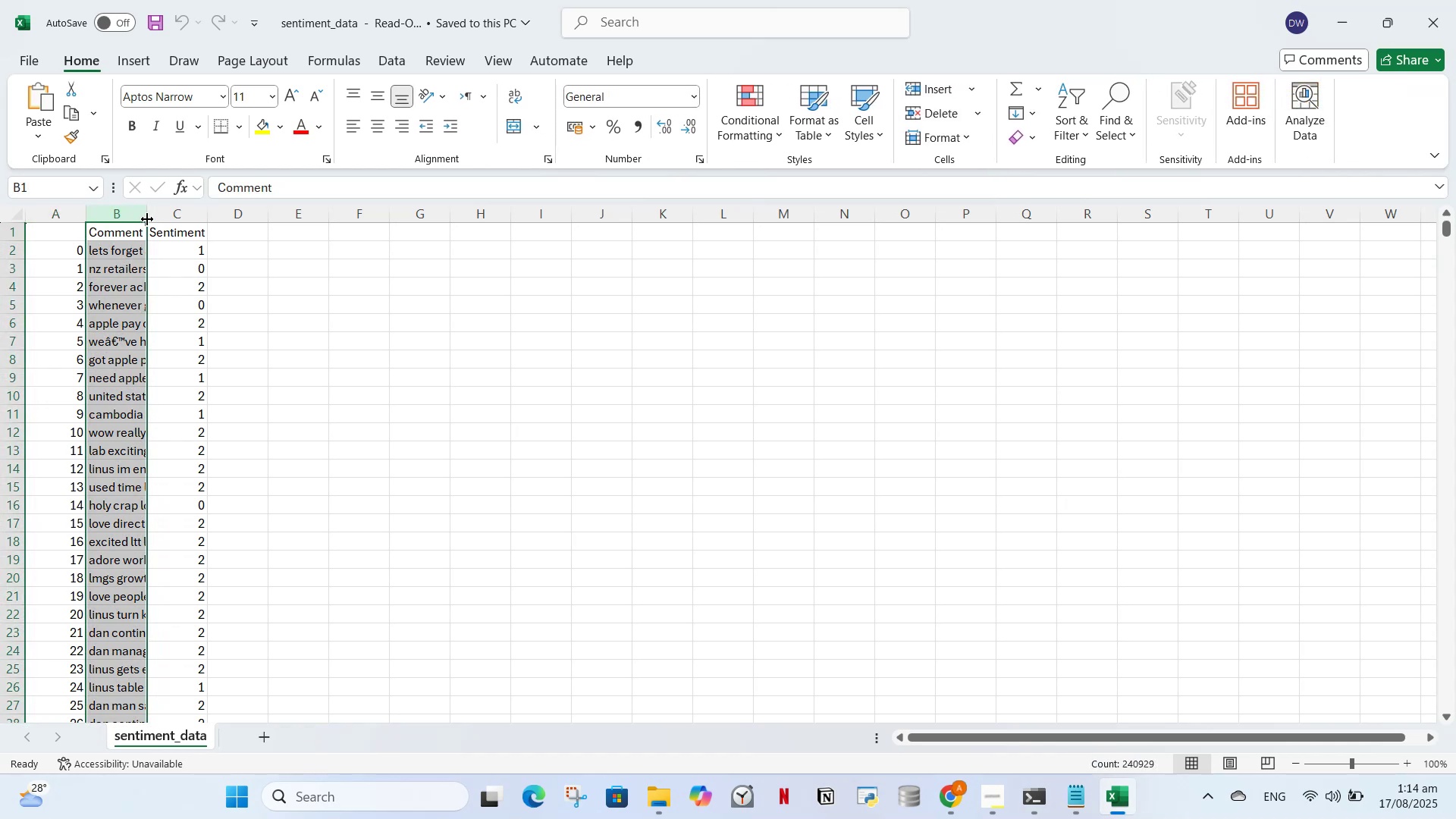 
left_click_drag(start_coordinate=[154, 212], to_coordinate=[748, 218])
 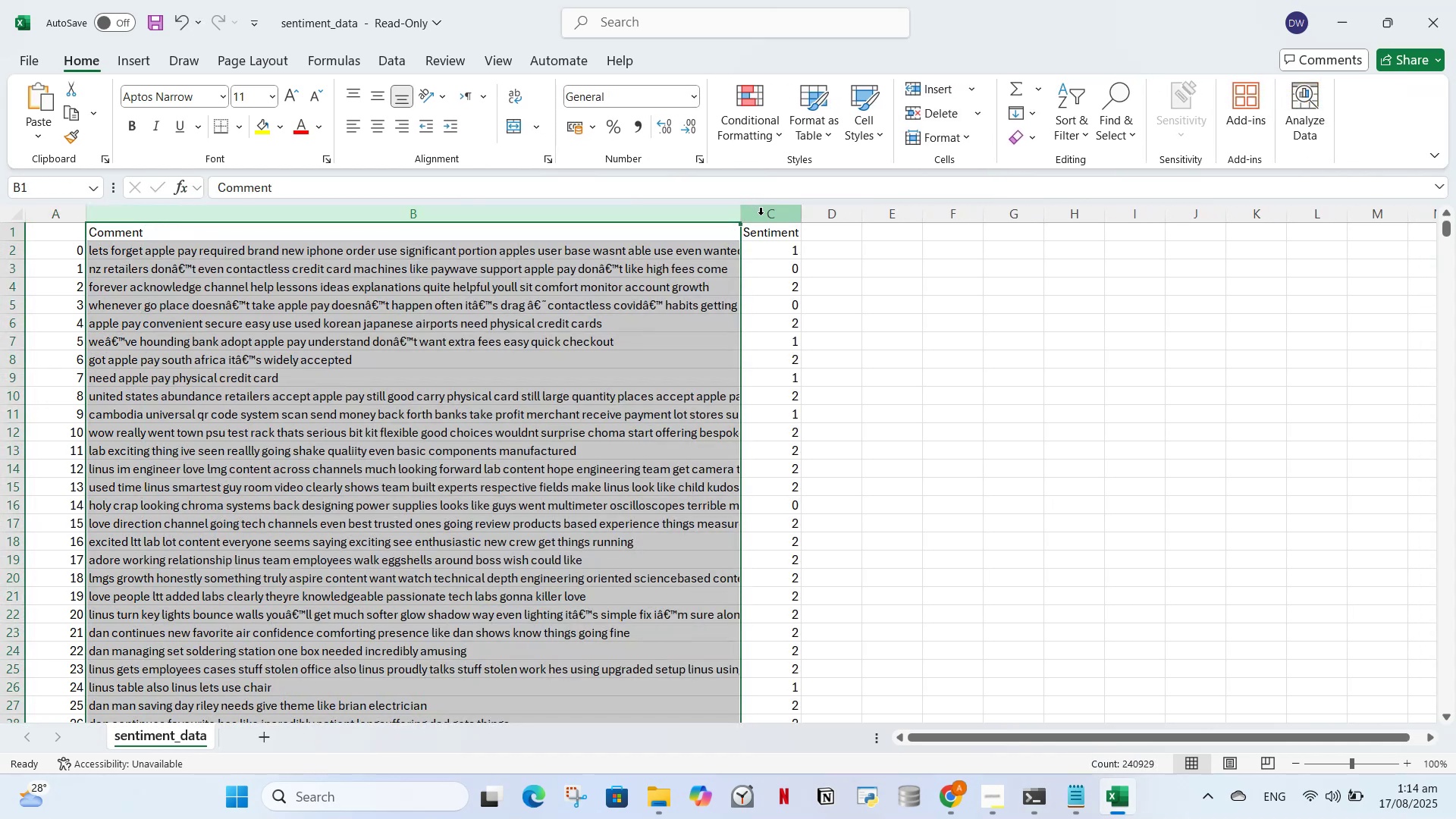 
left_click([761, 217])
 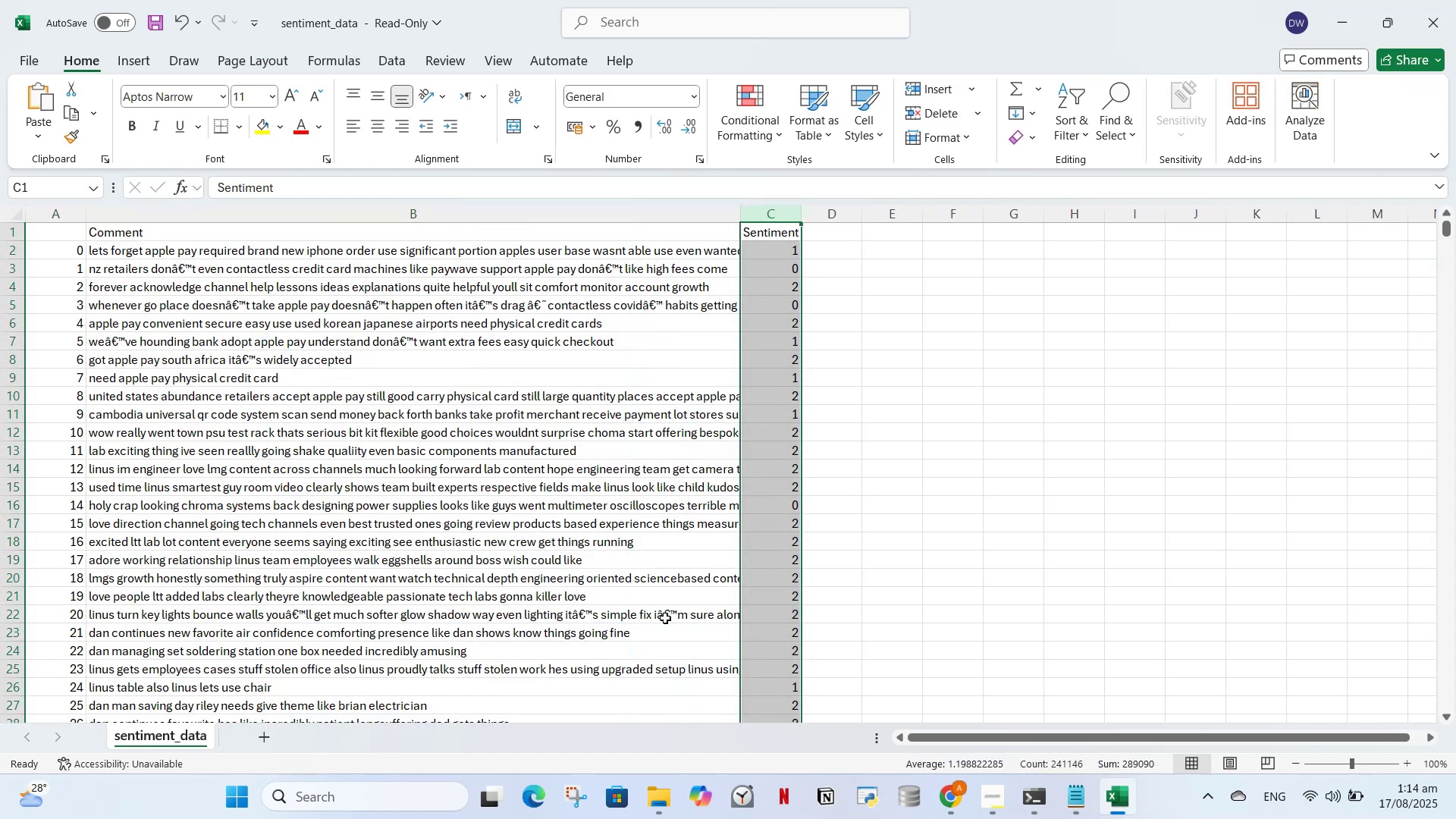 
wait(5.37)
 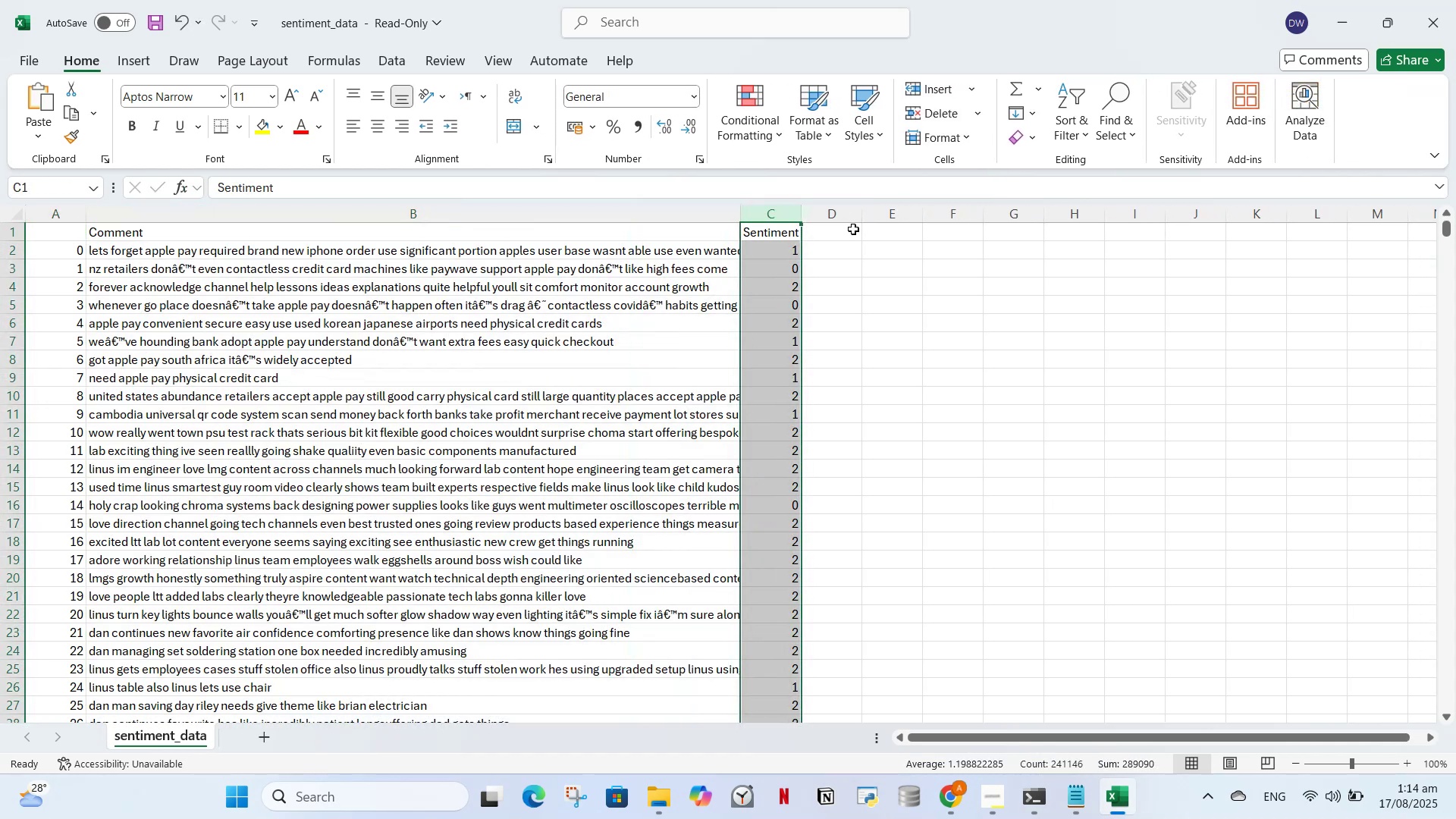 
left_click([1451, 0])
 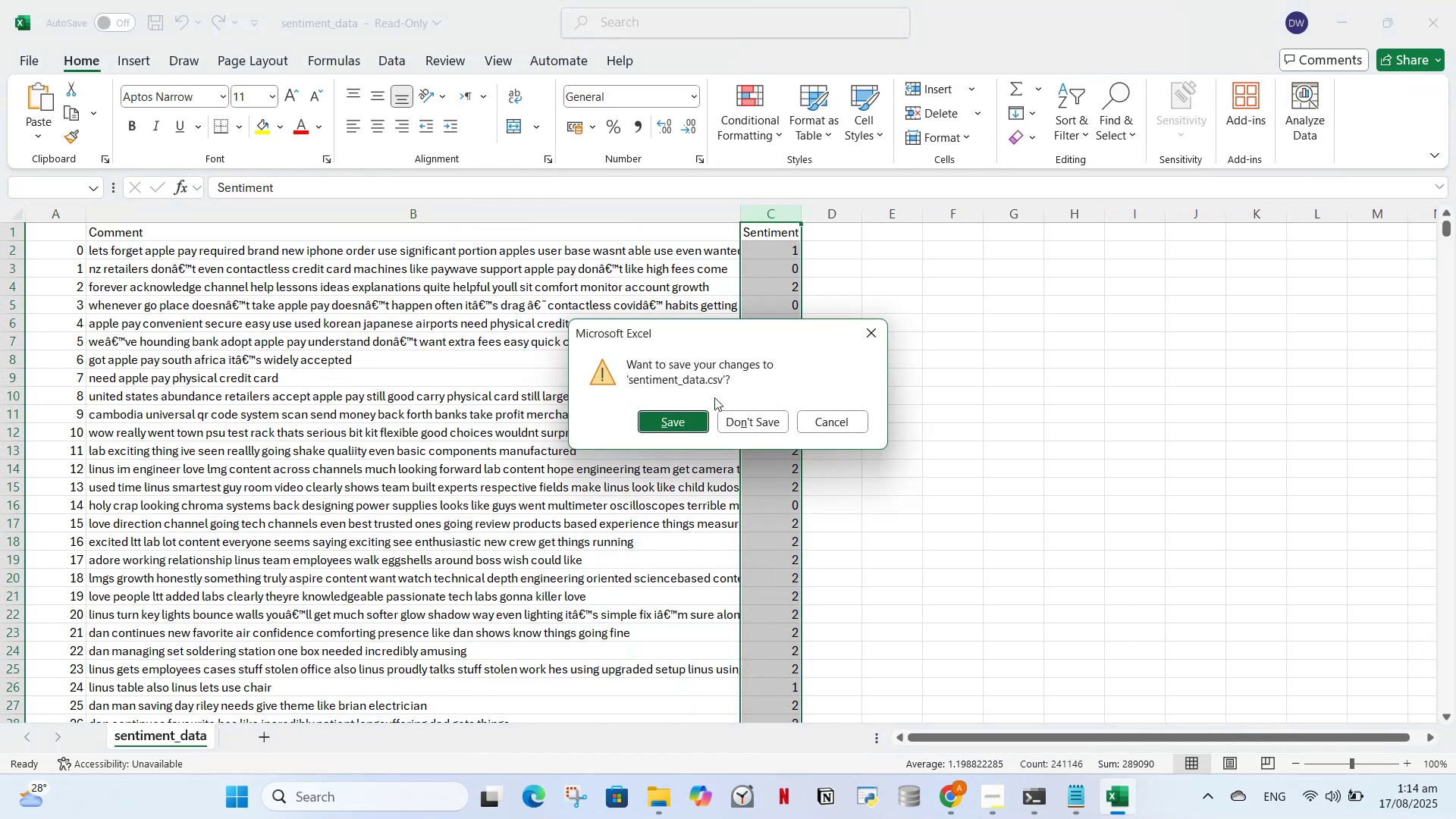 
left_click([728, 416])
 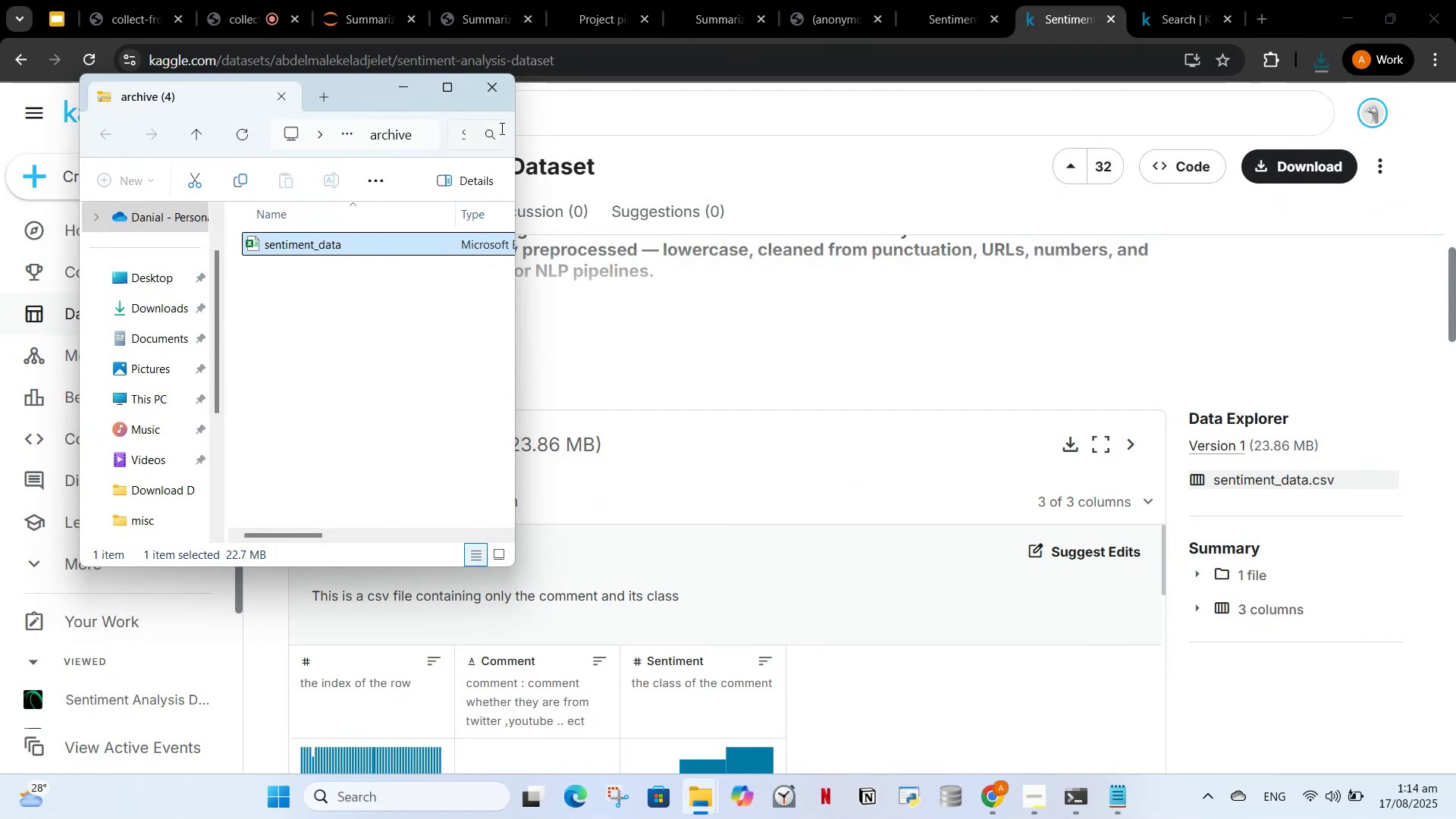 
left_click([503, 86])
 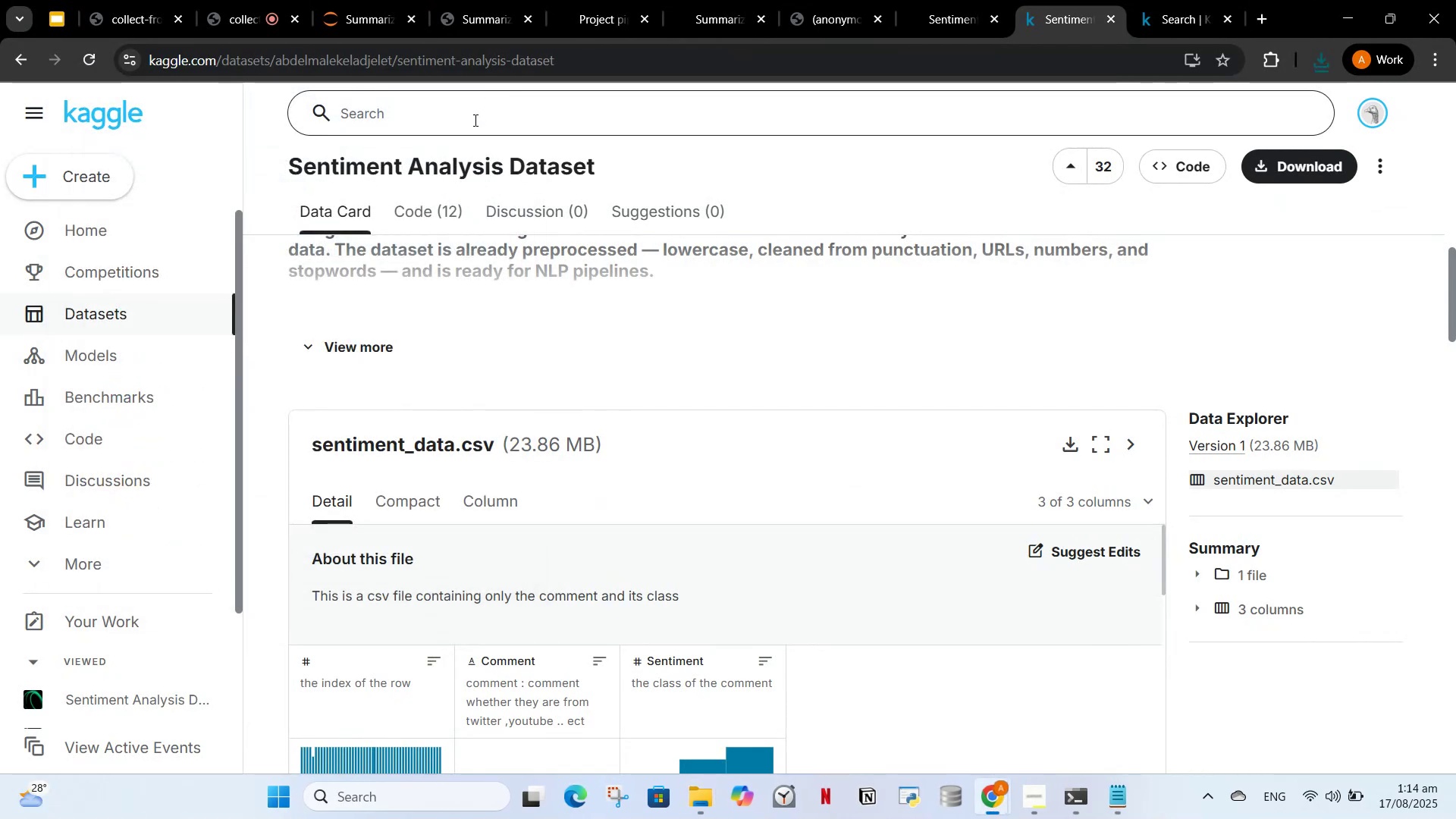 
left_click([474, 120])
 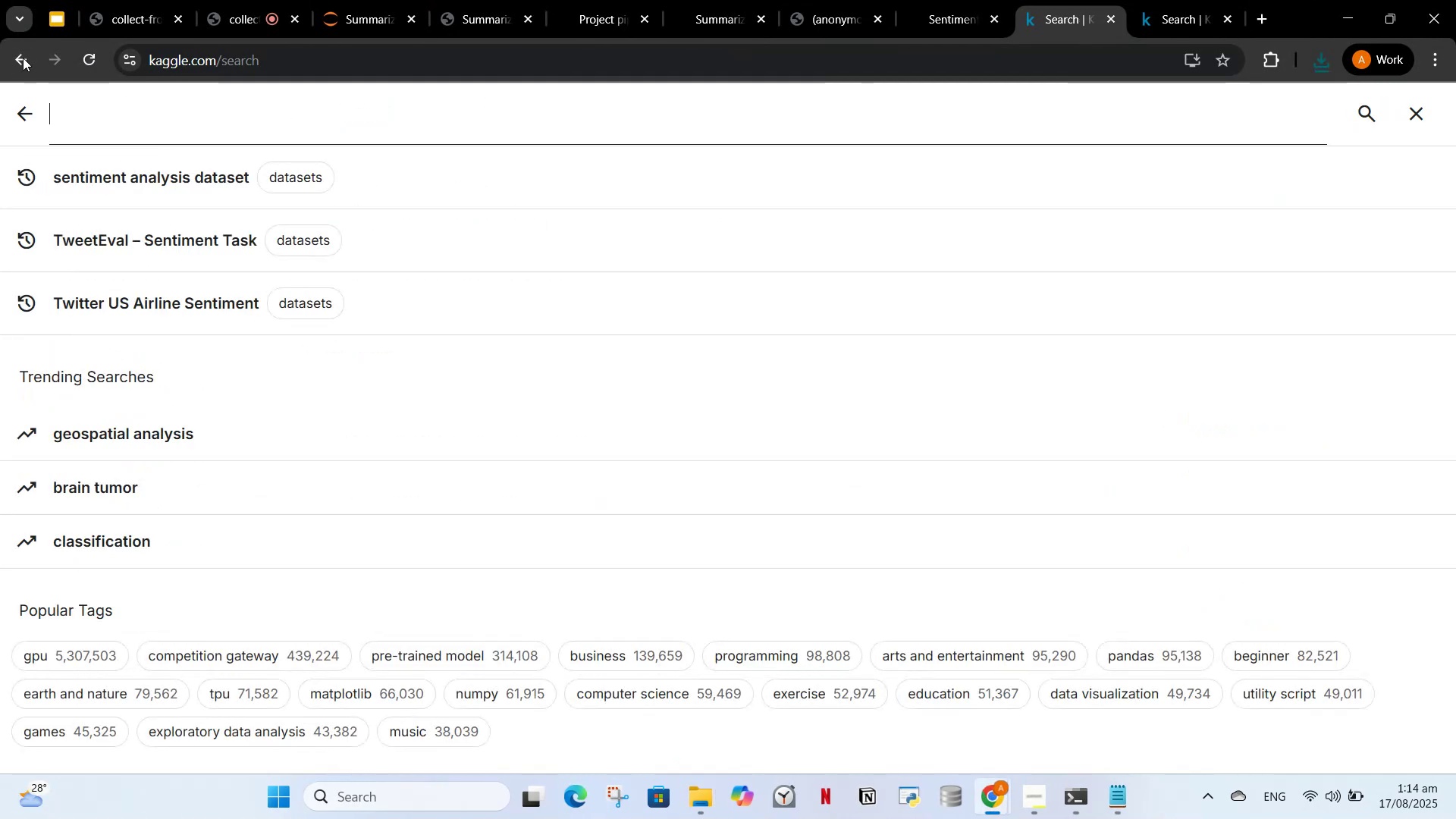 
left_click([23, 58])
 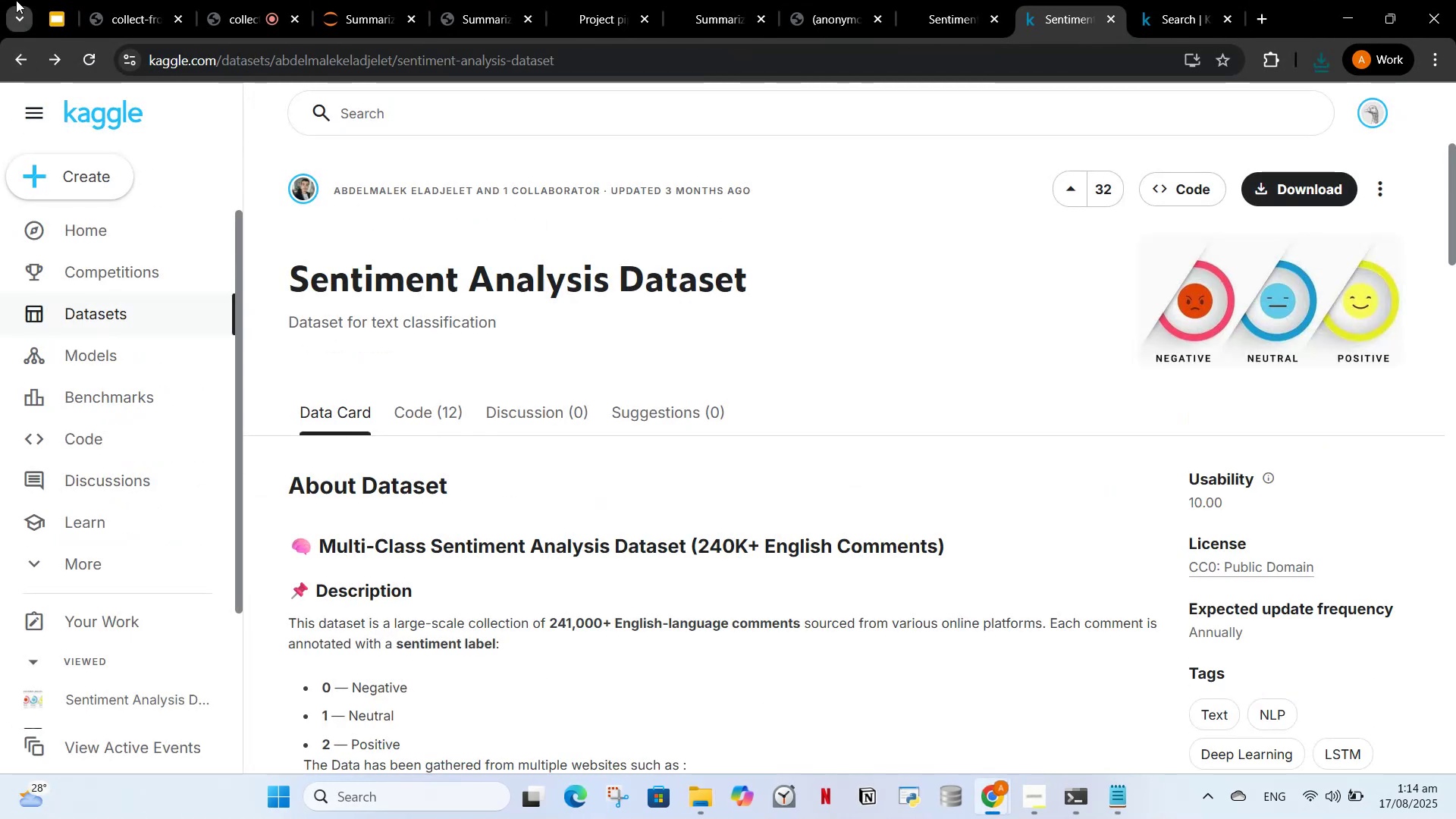 
left_click([7, 56])
 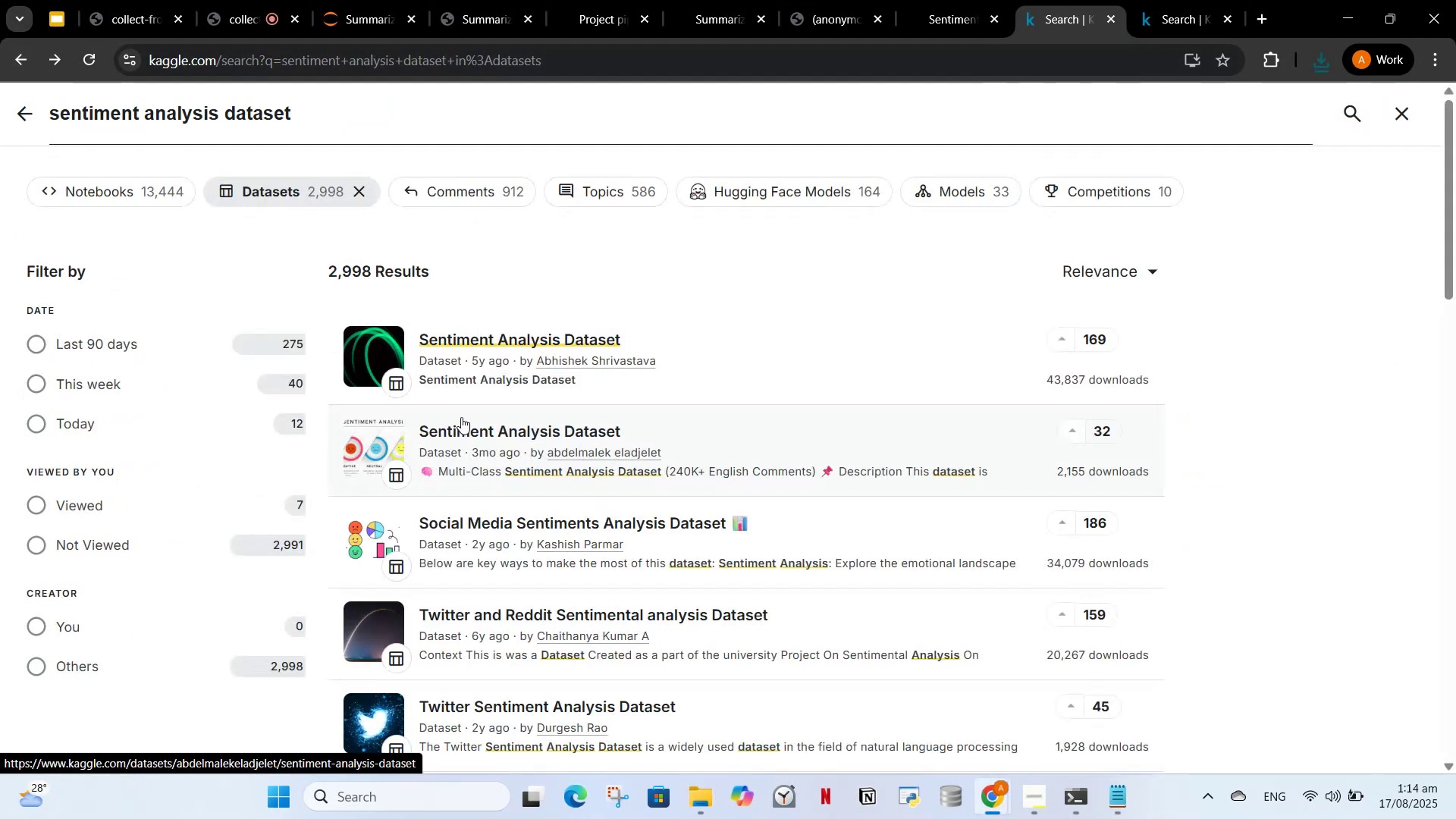 
scroll: coordinate [461, 417], scroll_direction: down, amount: 1.0
 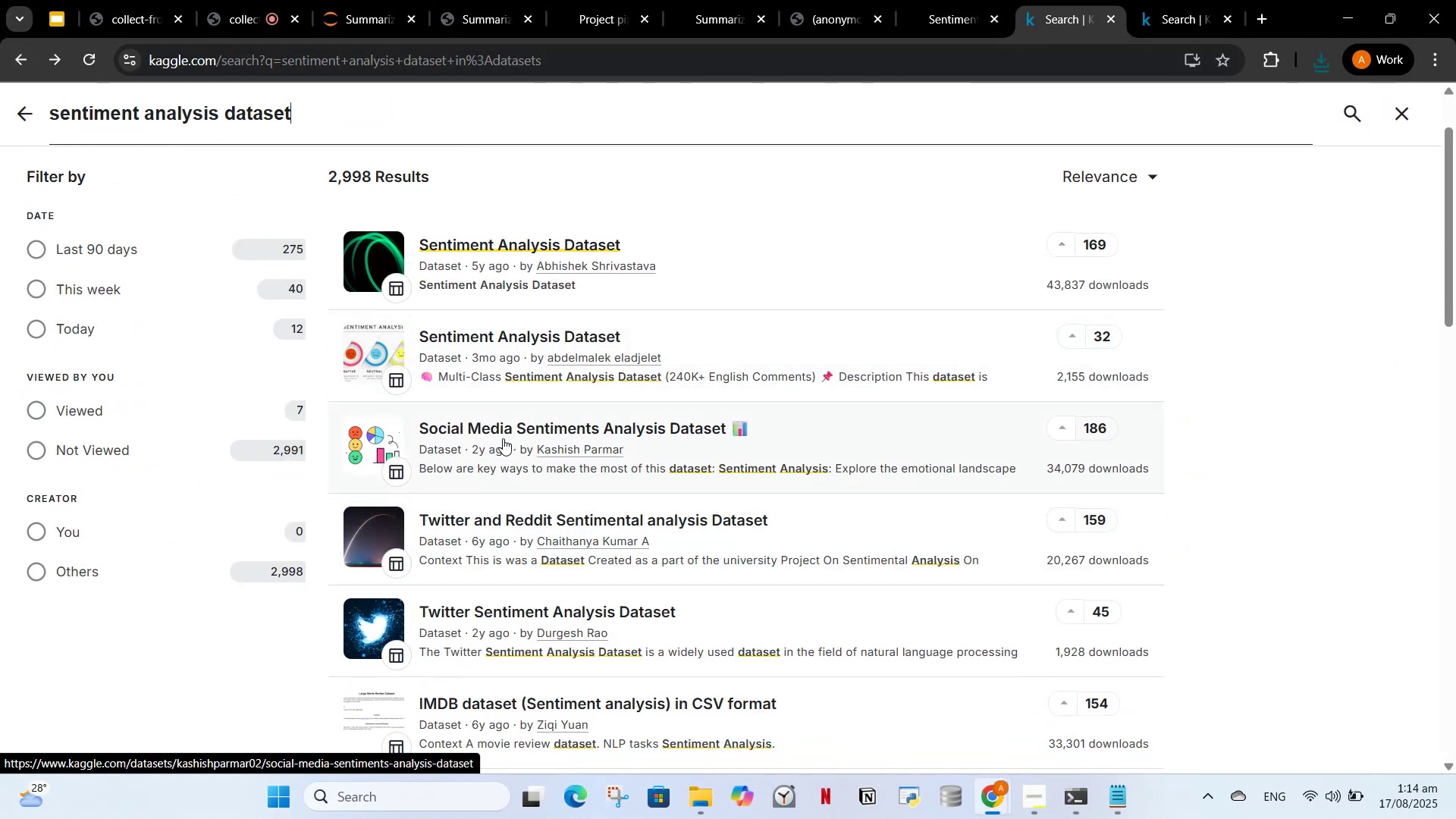 
left_click([574, 428])
 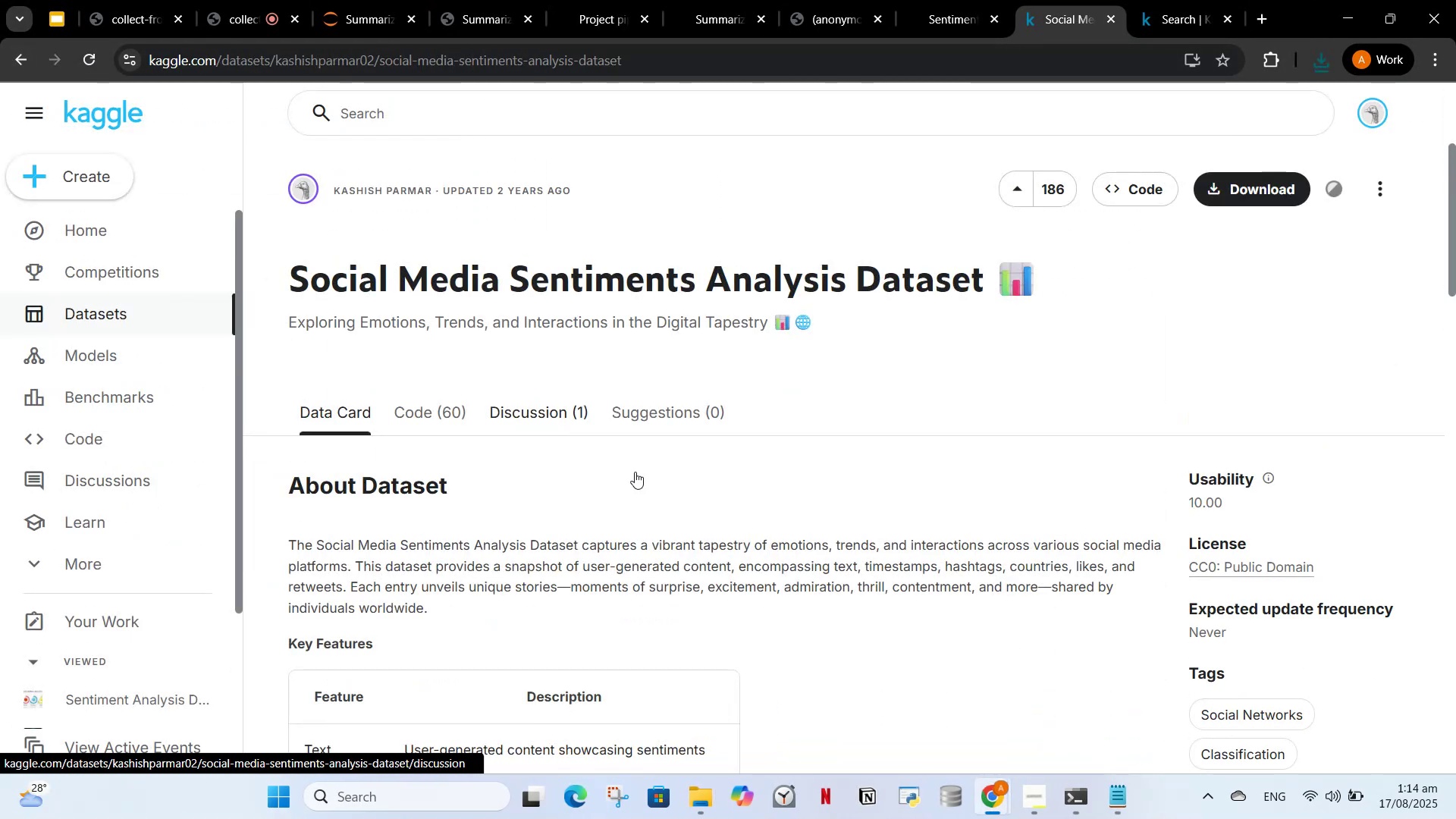 
scroll: coordinate [1200, 526], scroll_direction: down, amount: 13.0
 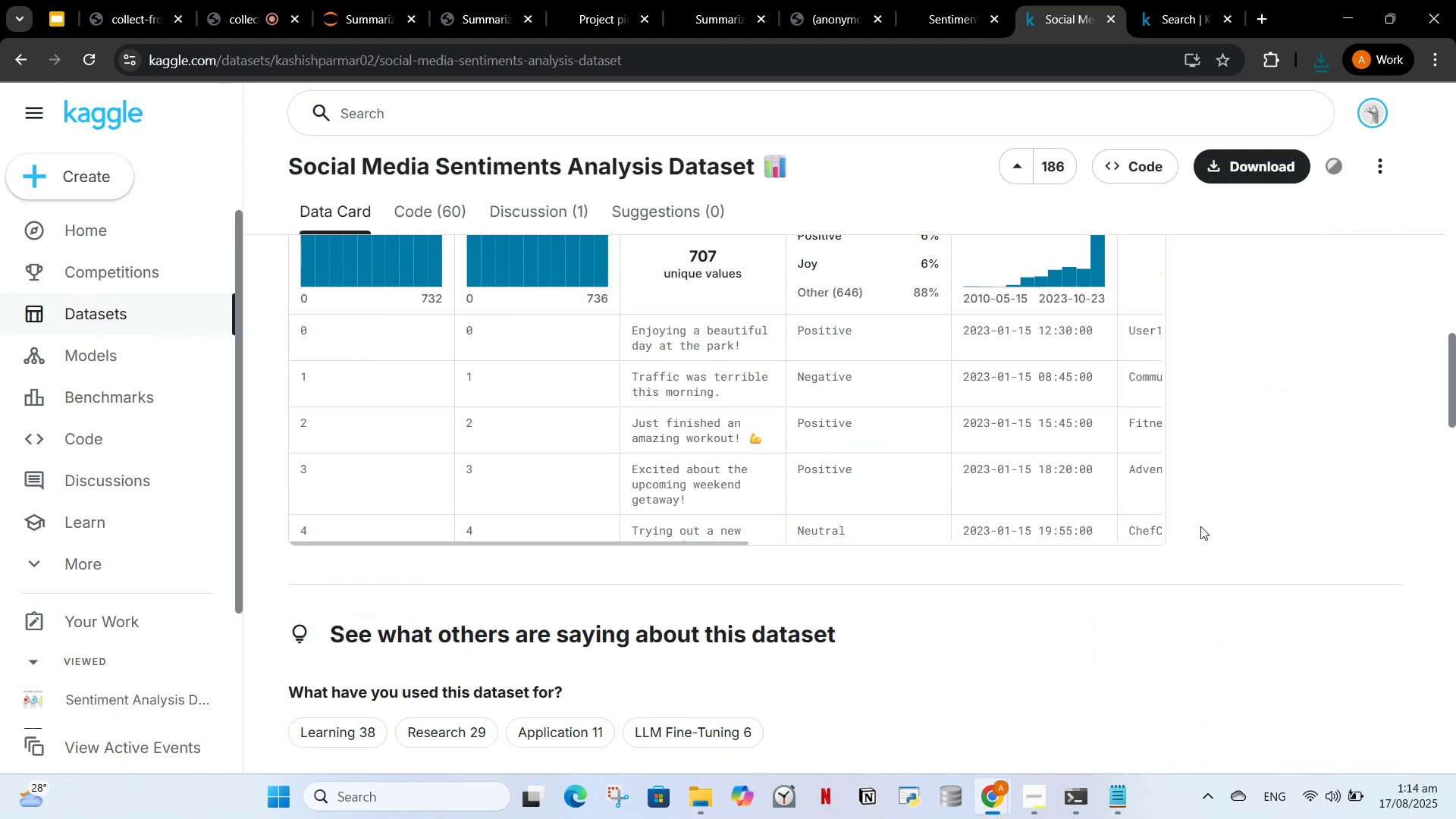 
scroll: coordinate [1200, 526], scroll_direction: up, amount: 1.0
 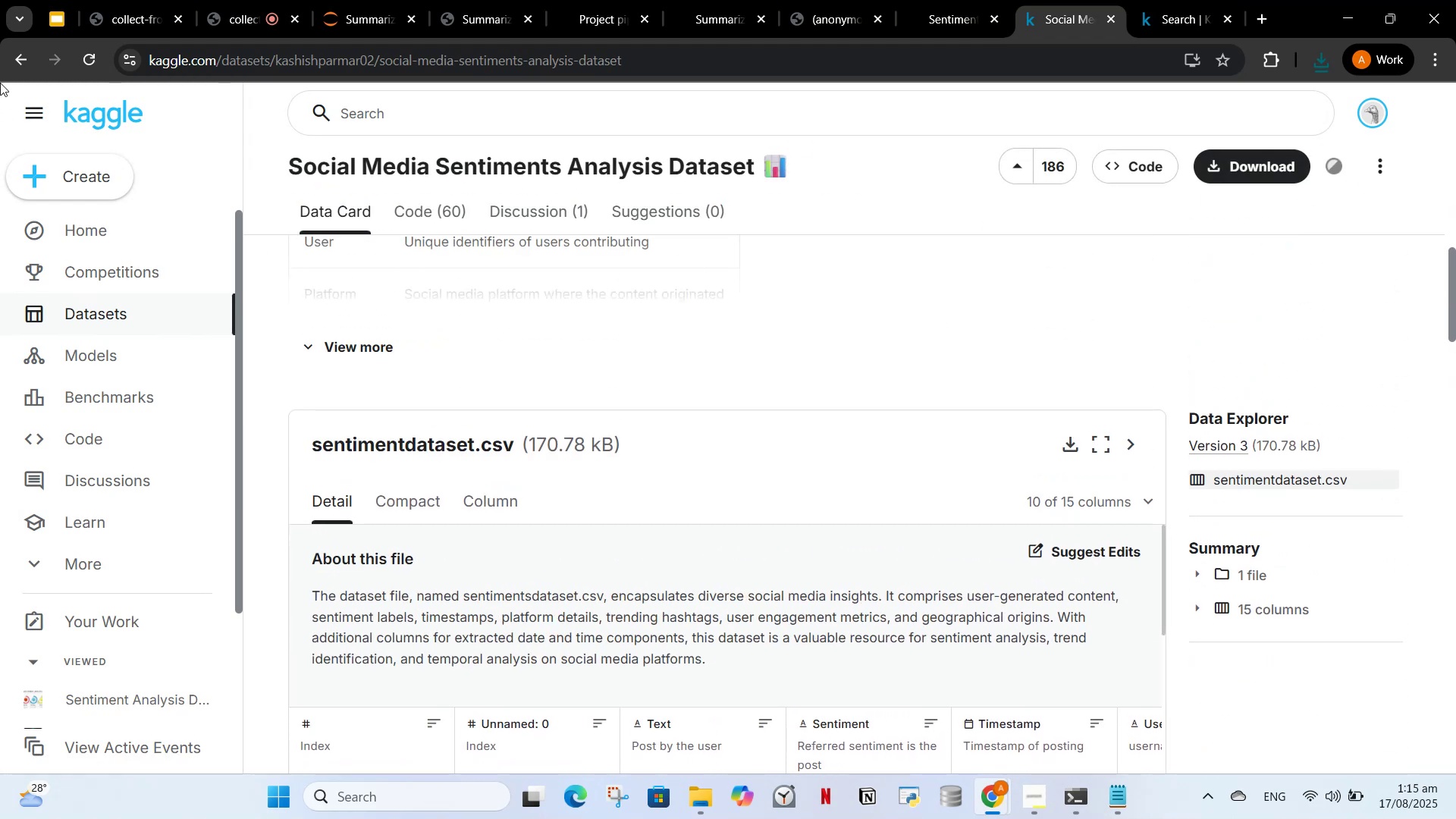 
left_click([17, 58])
 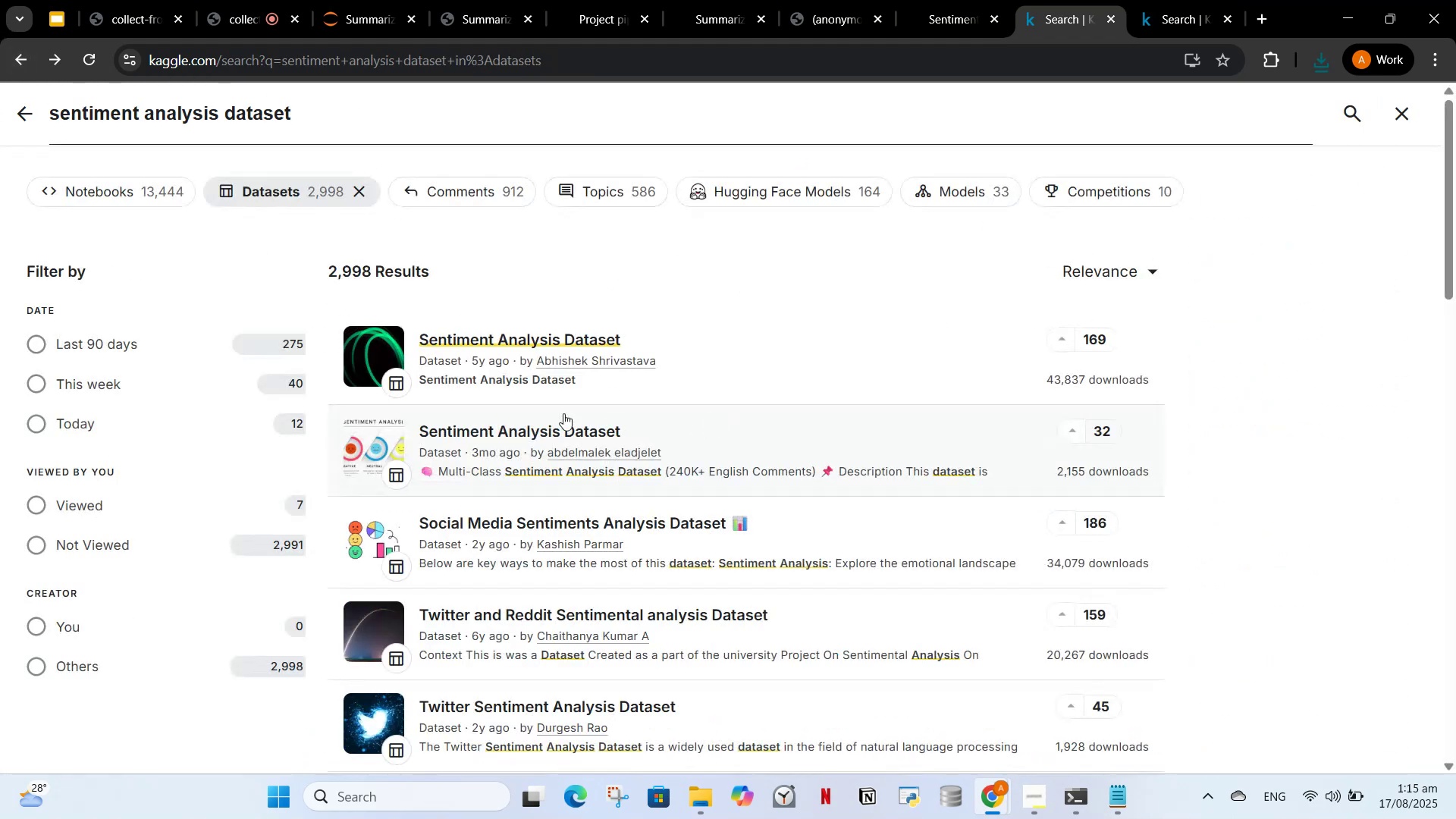 
scroll: coordinate [557, 422], scroll_direction: down, amount: 2.0
 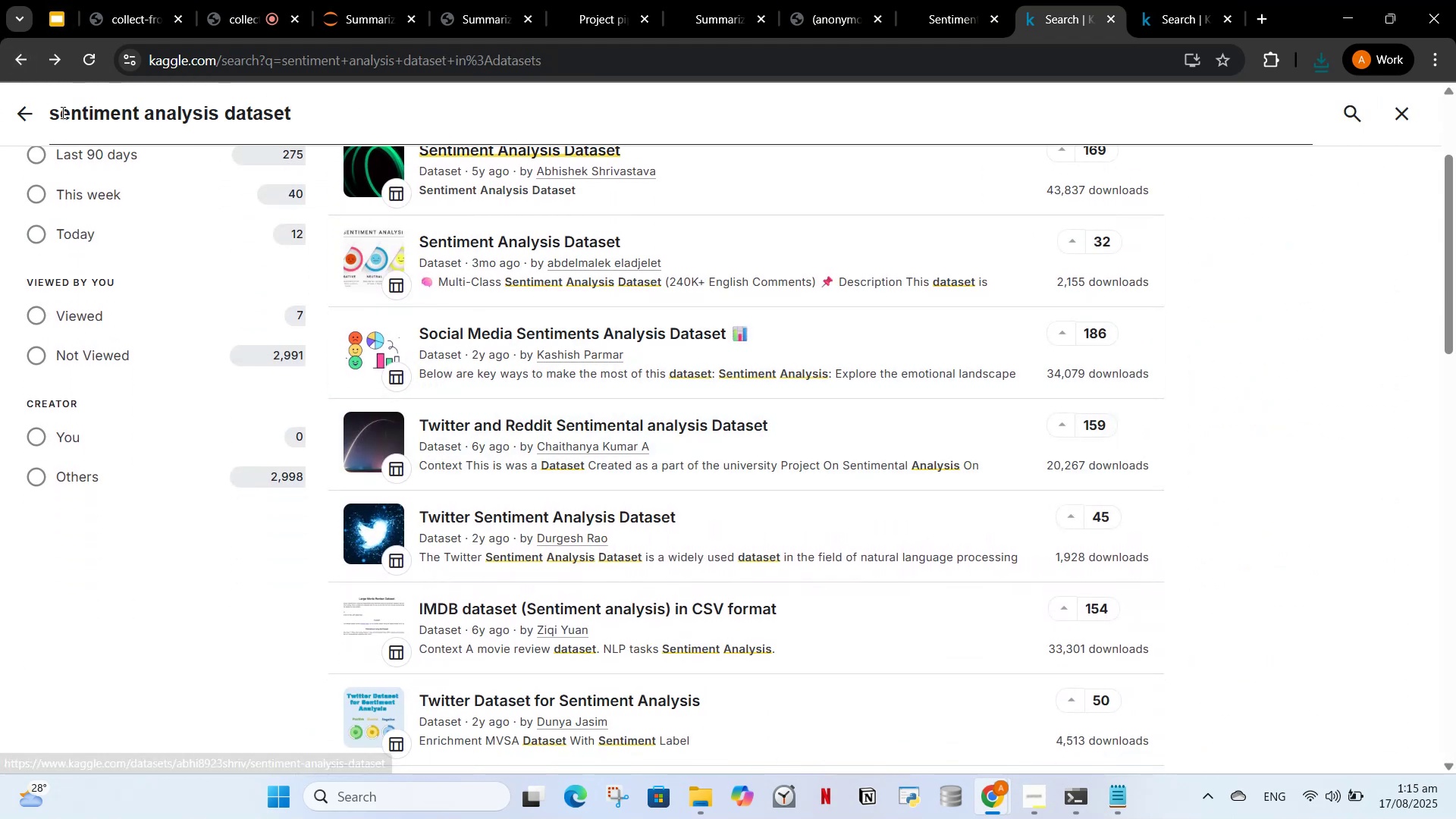 
left_click([55, 115])
 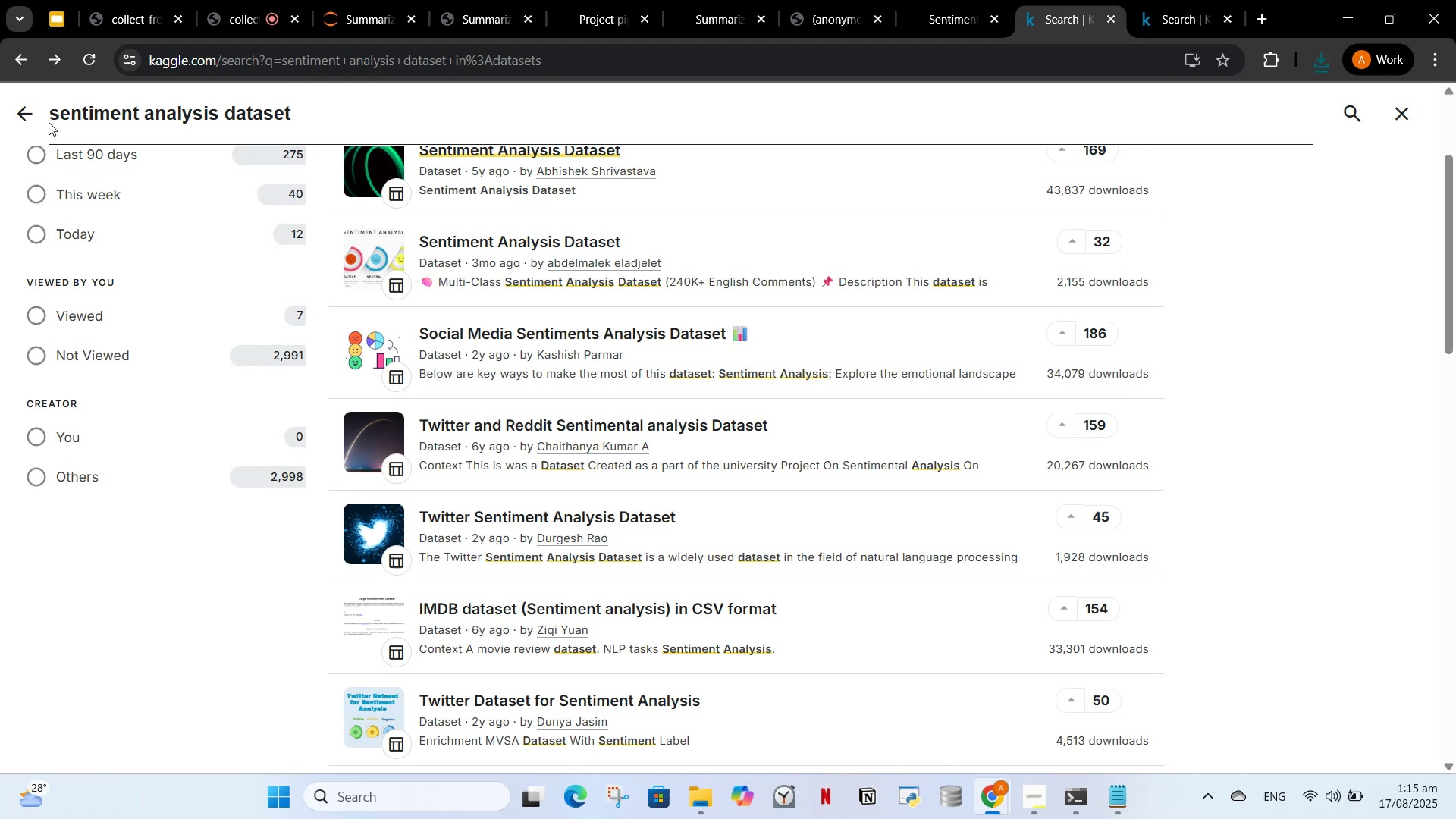 
key(ArrowLeft)
 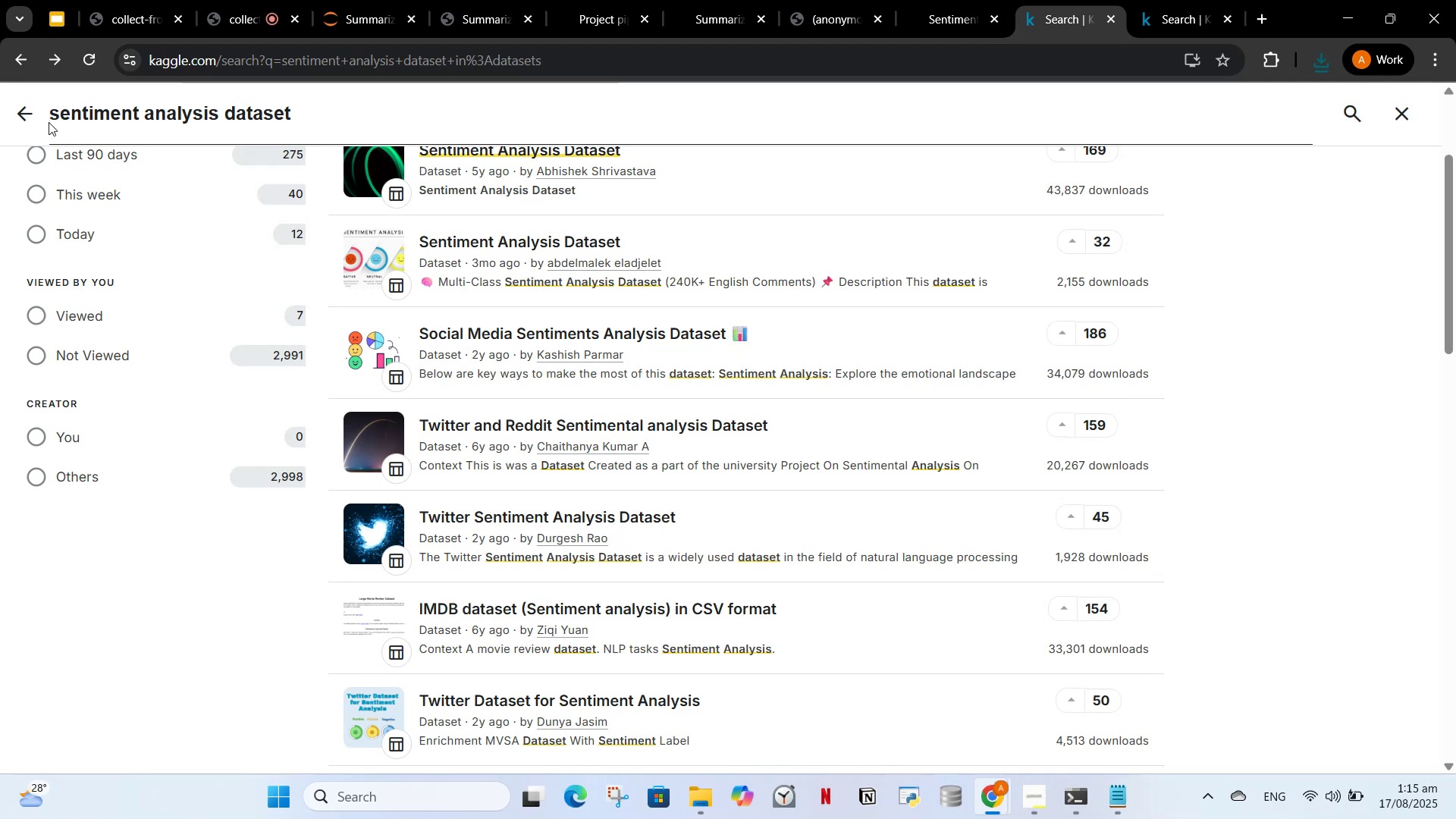 
type(social media )
 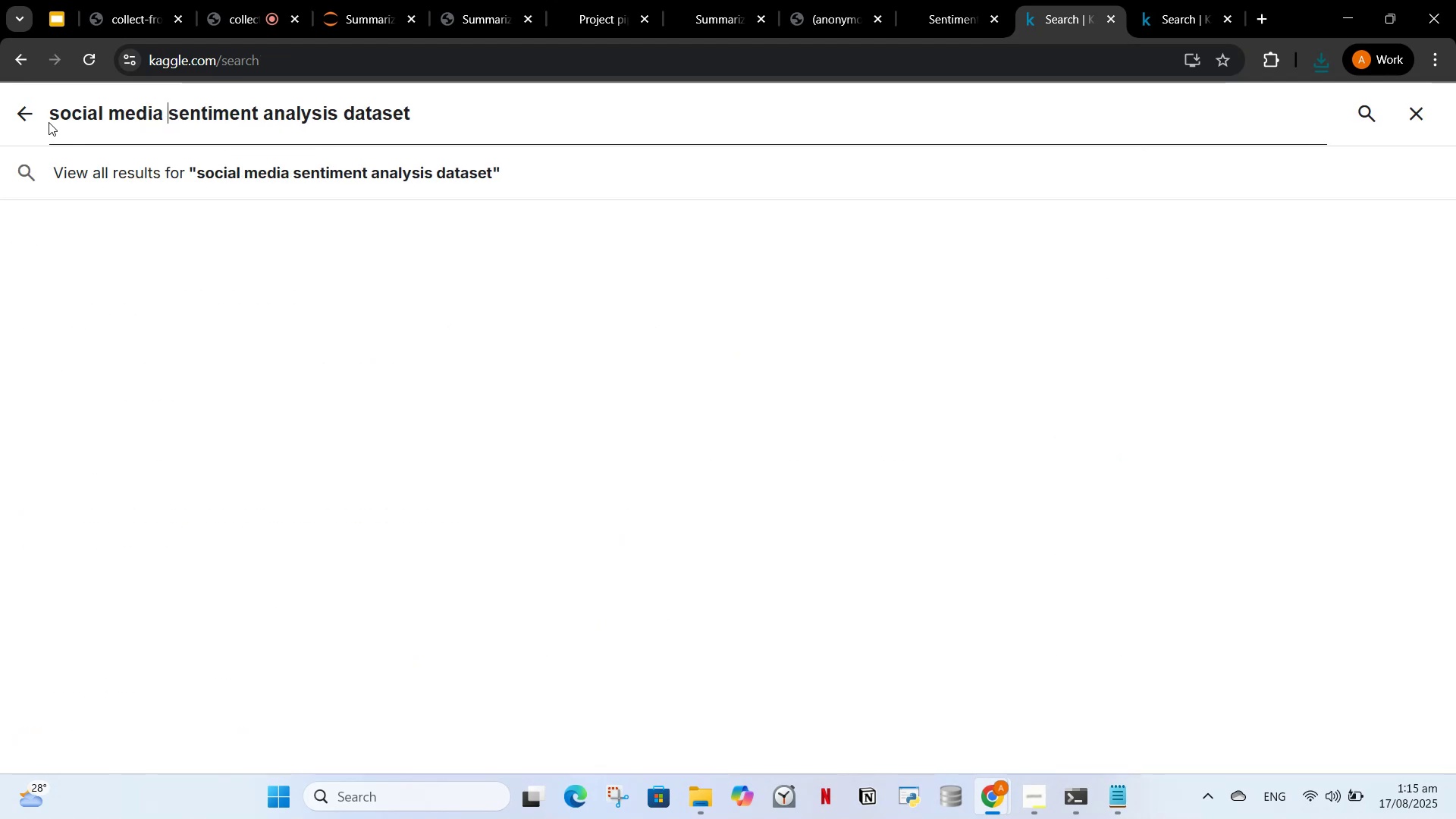 
key(Enter)
 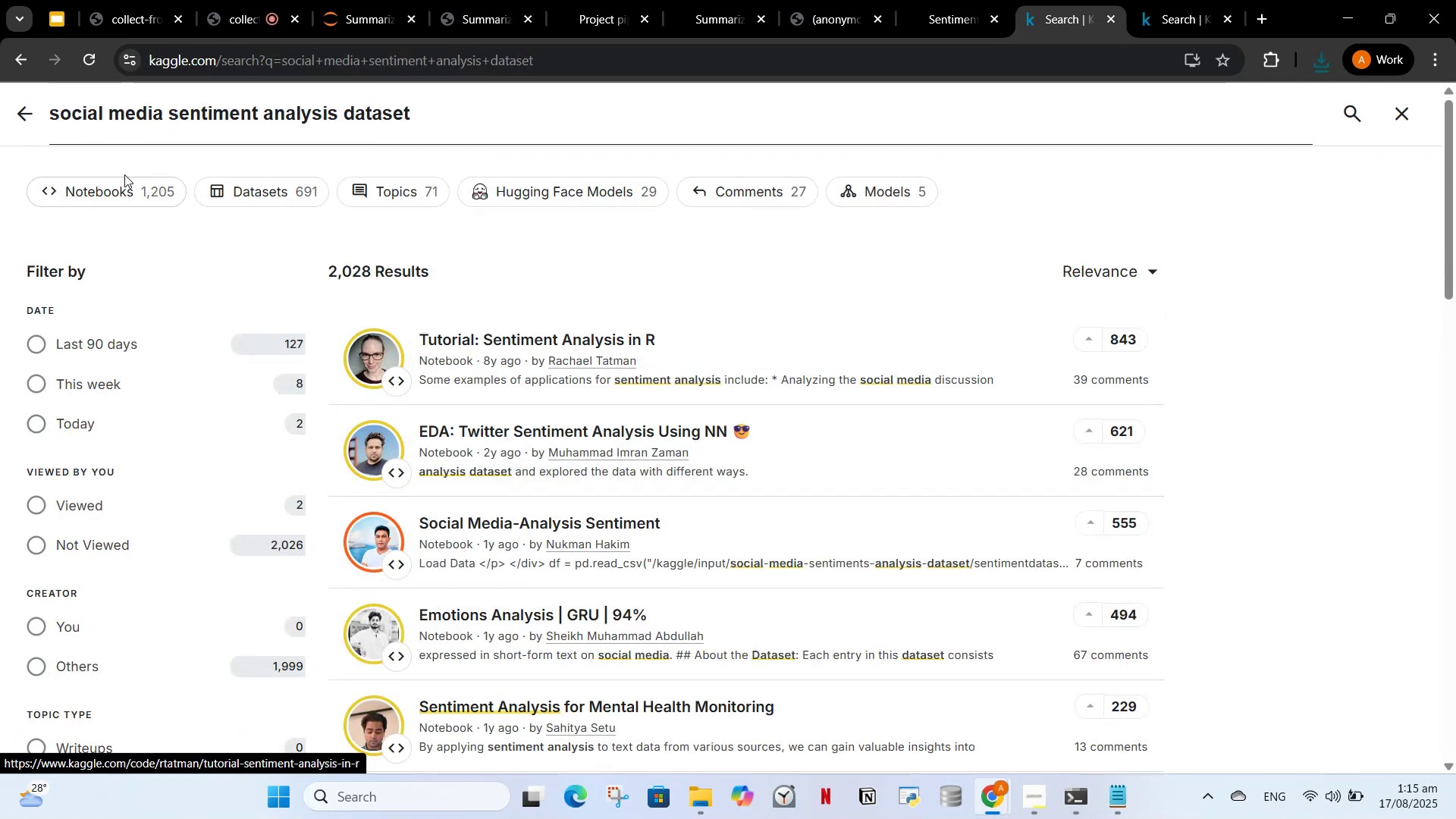 
left_click([243, 192])
 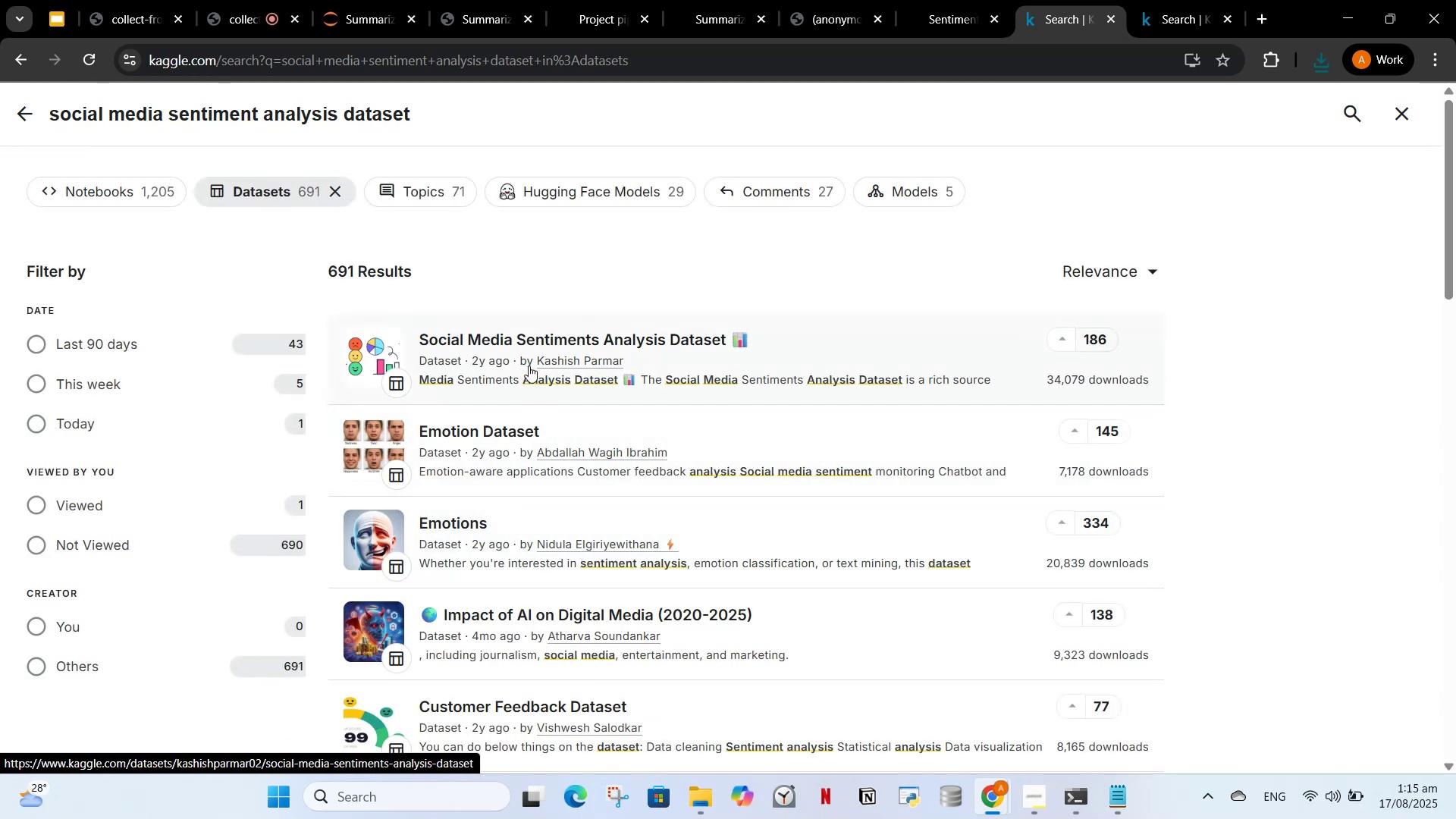 
wait(7.18)
 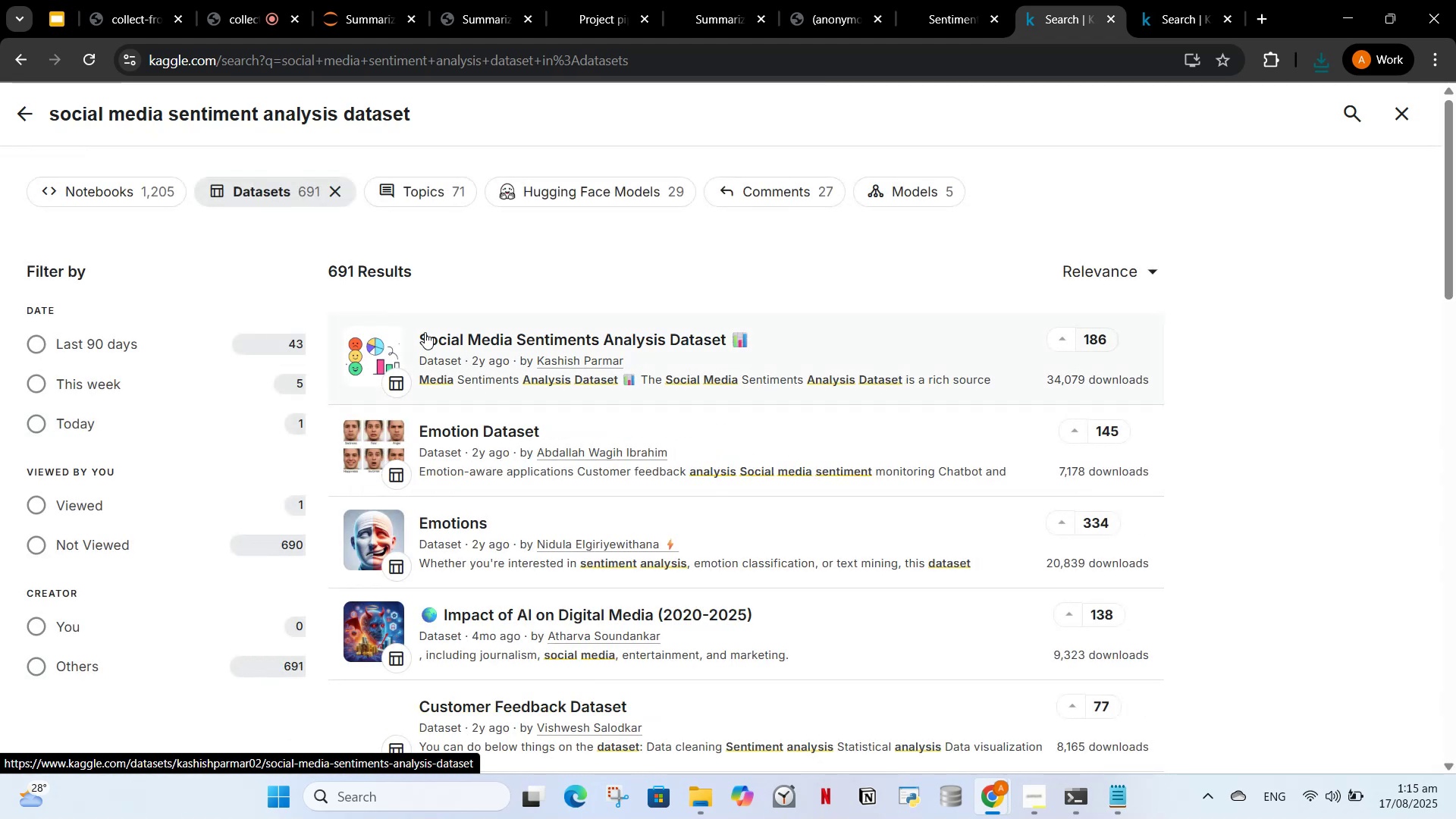 
scroll: coordinate [528, 367], scroll_direction: down, amount: 2.0
 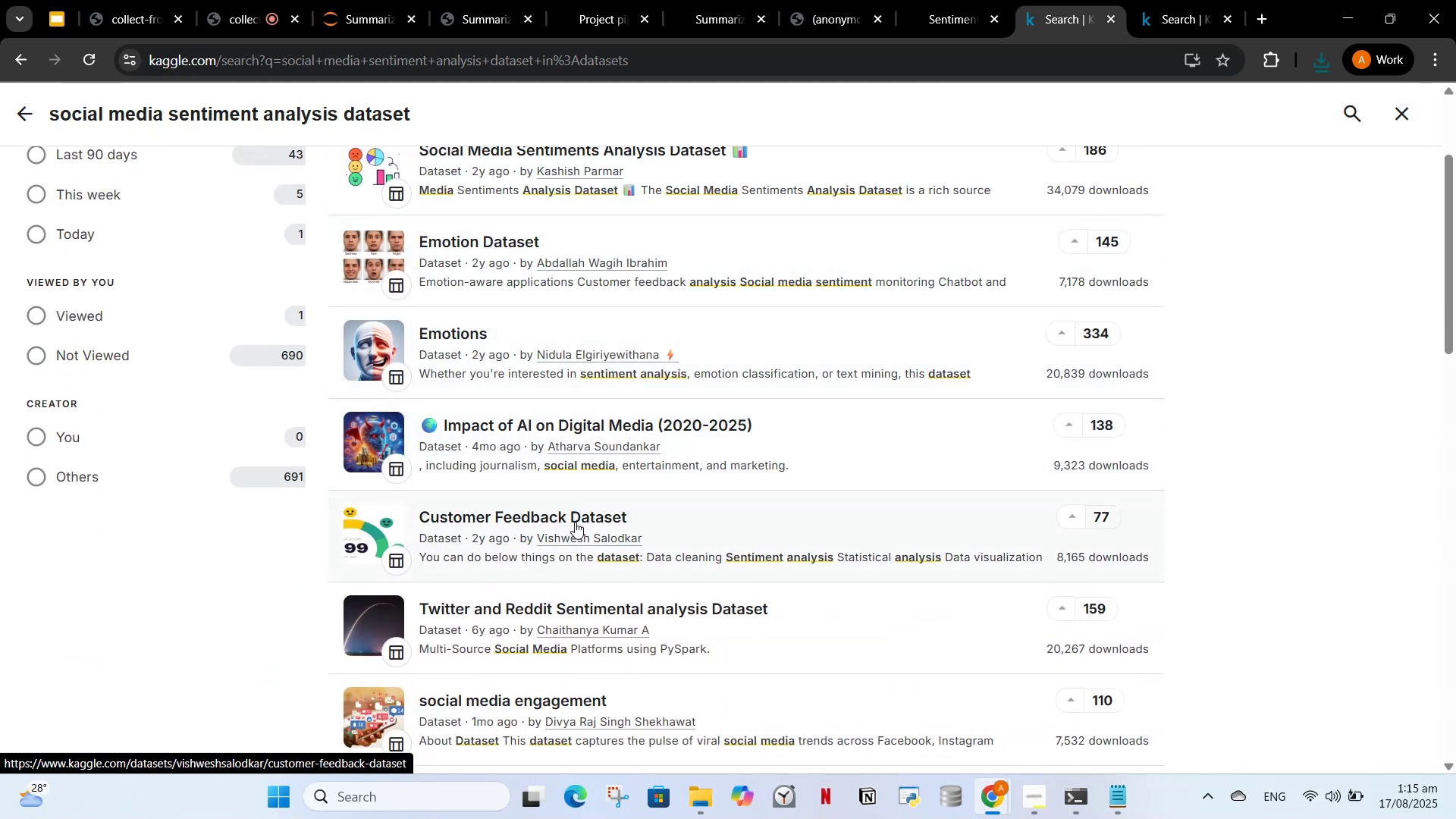 
wait(8.1)
 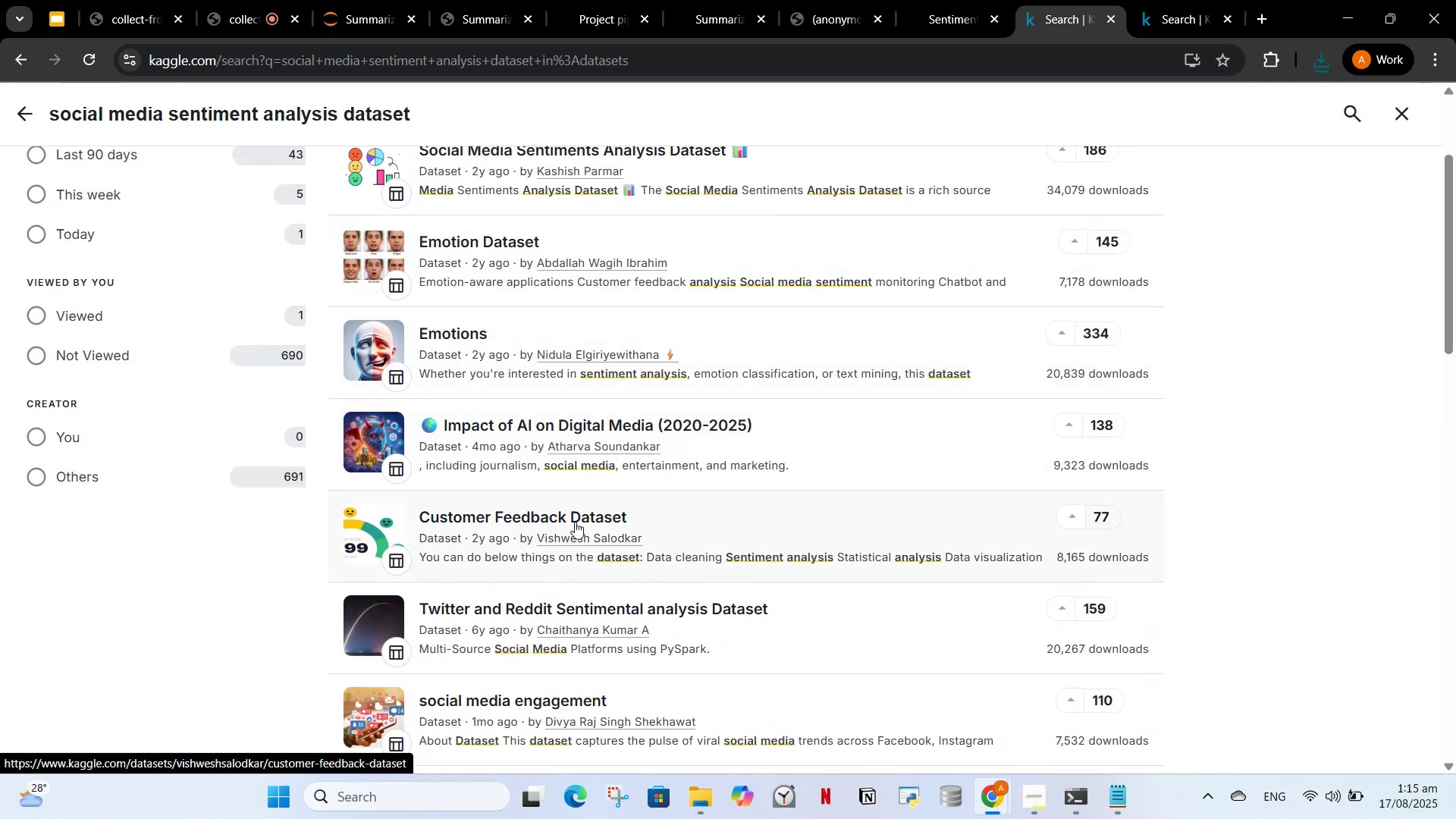 
left_click([545, 497])
 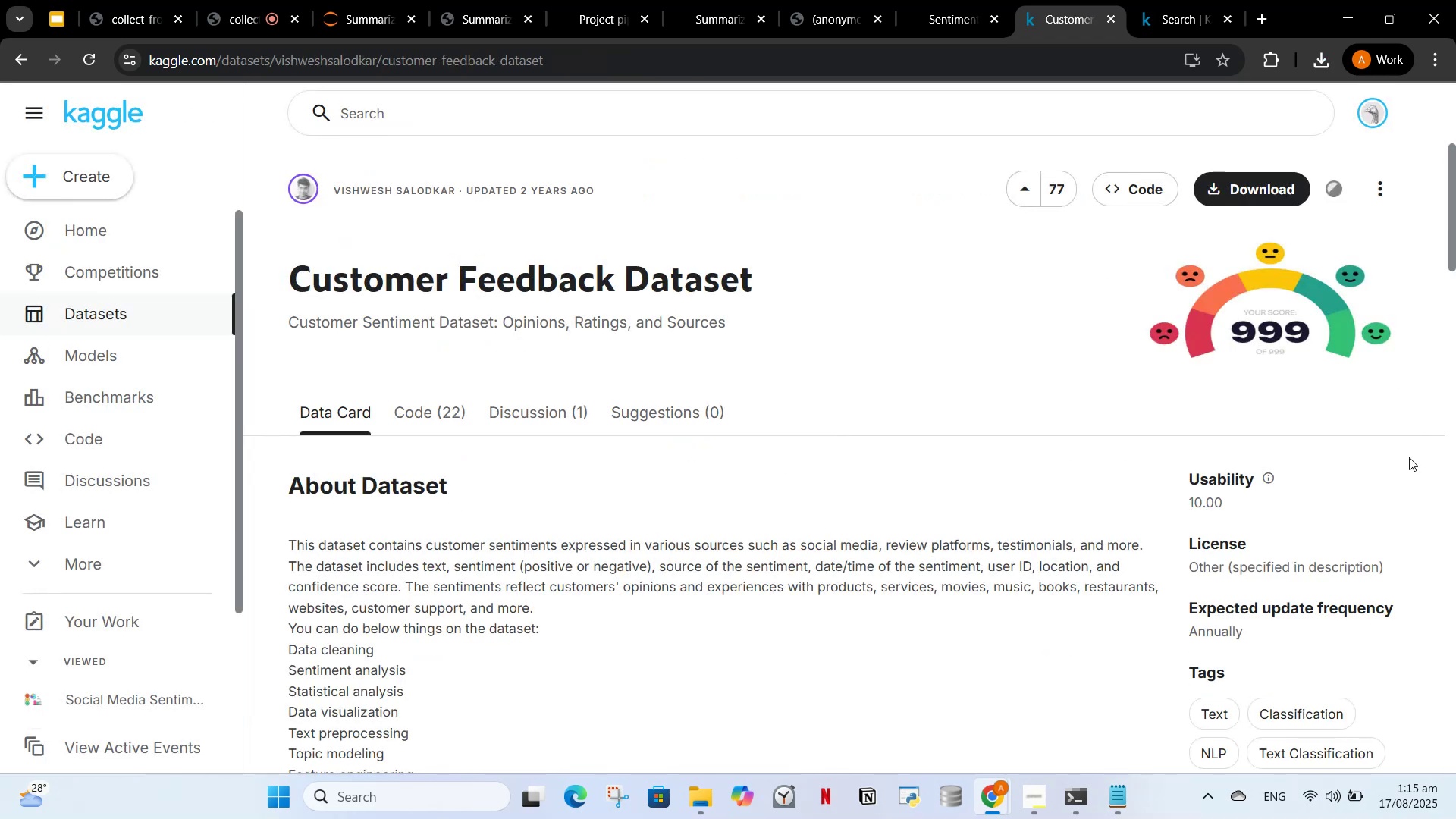 
scroll: coordinate [518, 346], scroll_direction: down, amount: 13.0
 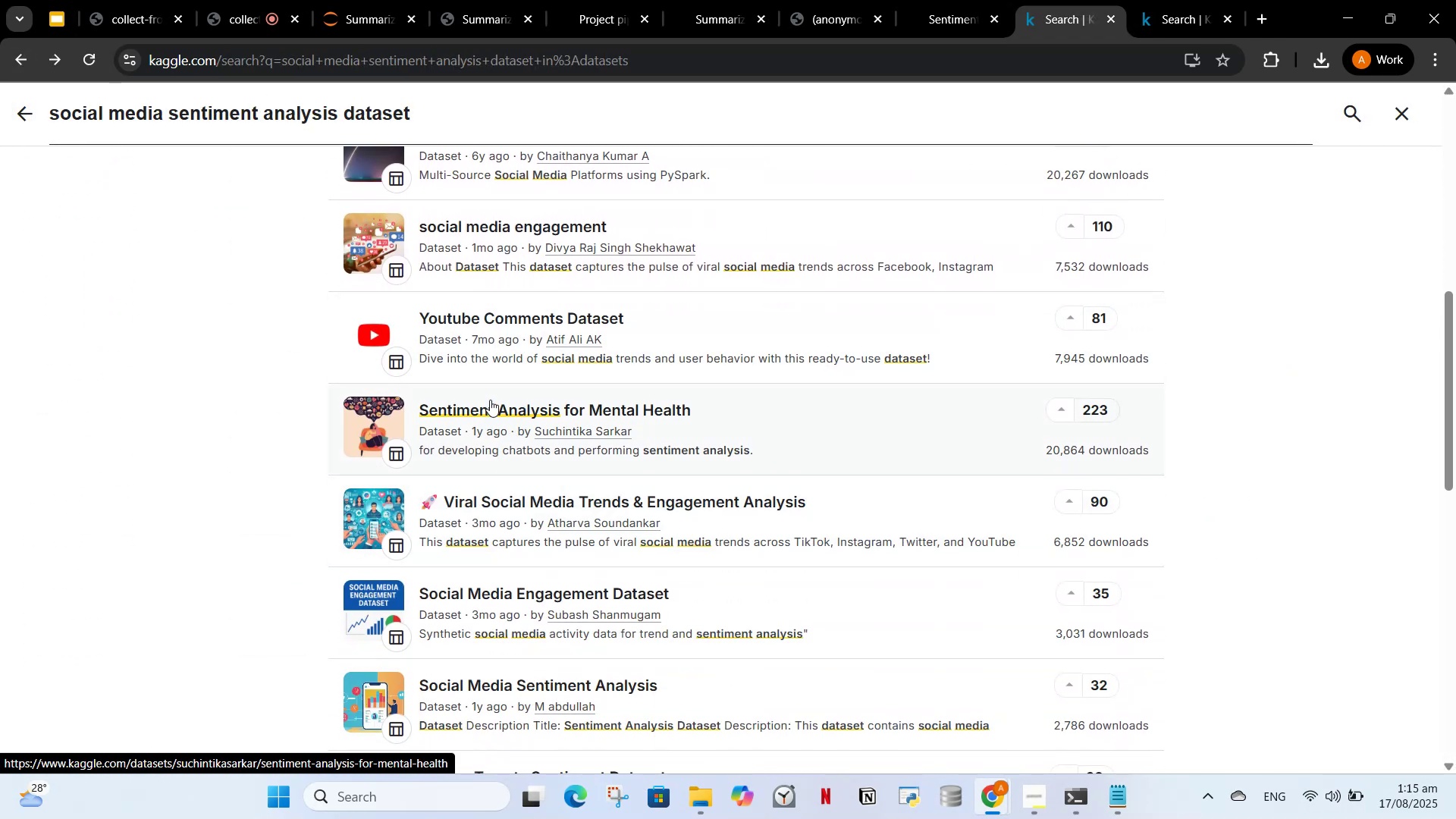 
wait(5.08)
 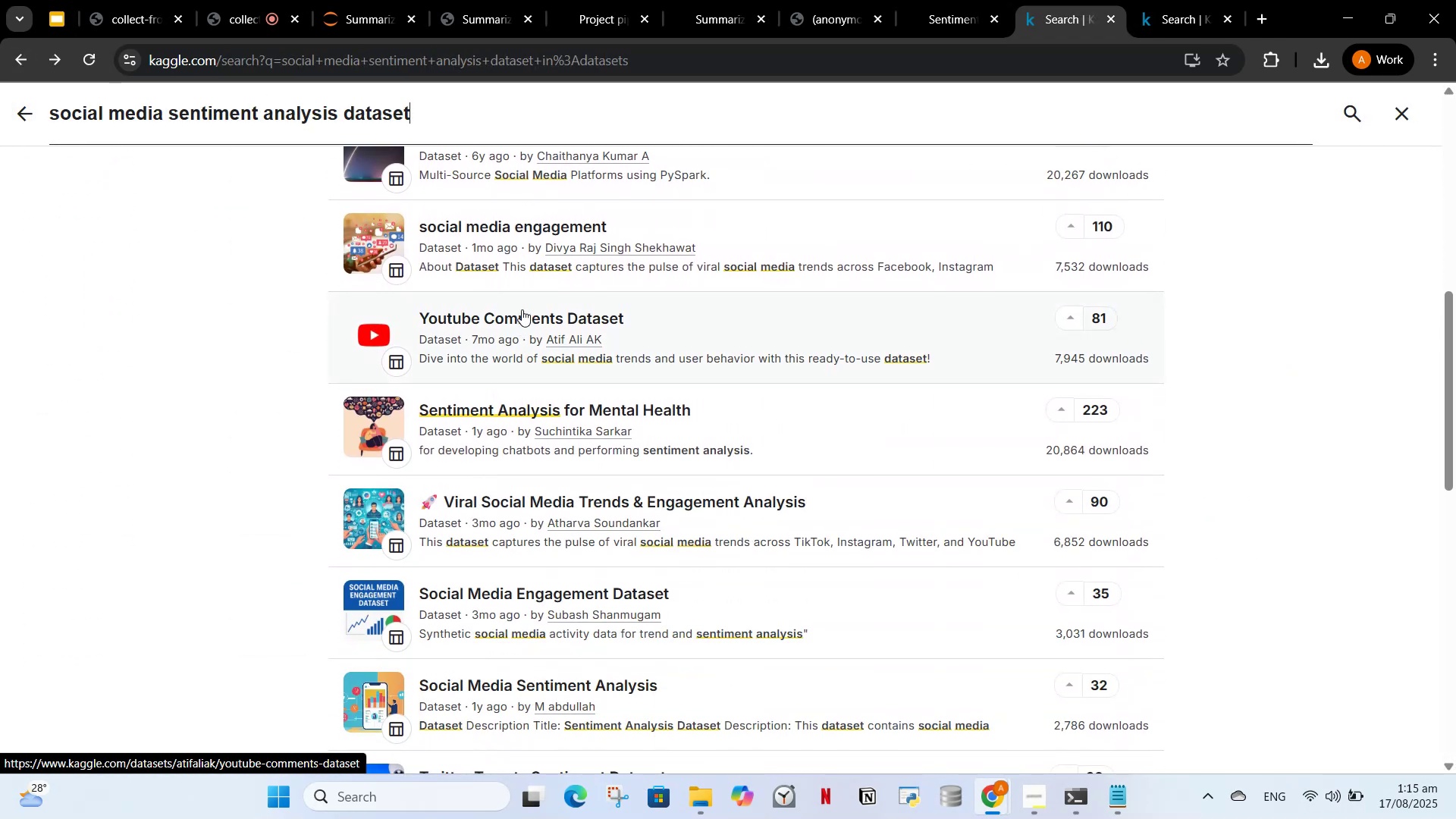 
mouse_move([480, 421])
 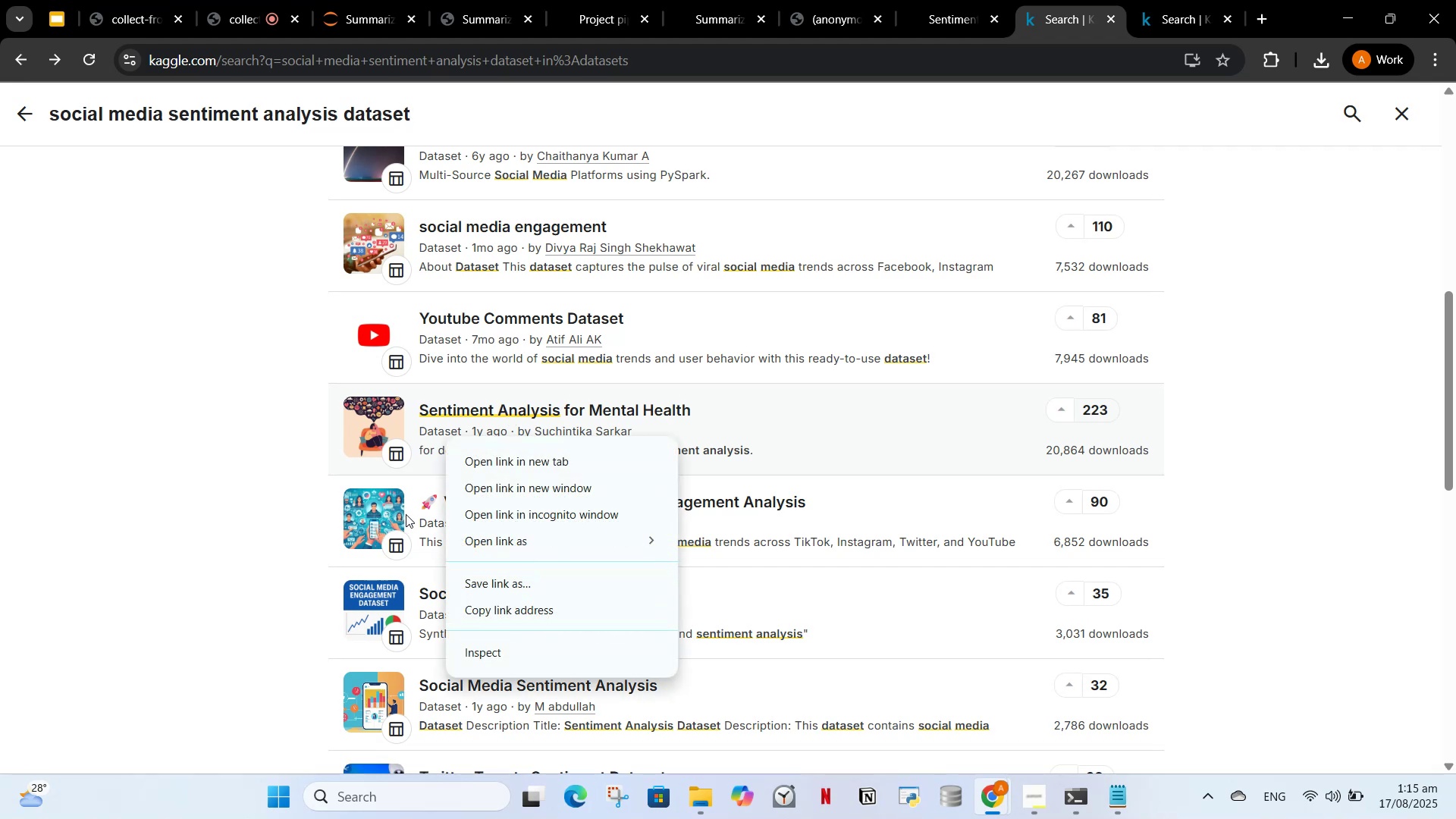 
left_click([421, 498])
 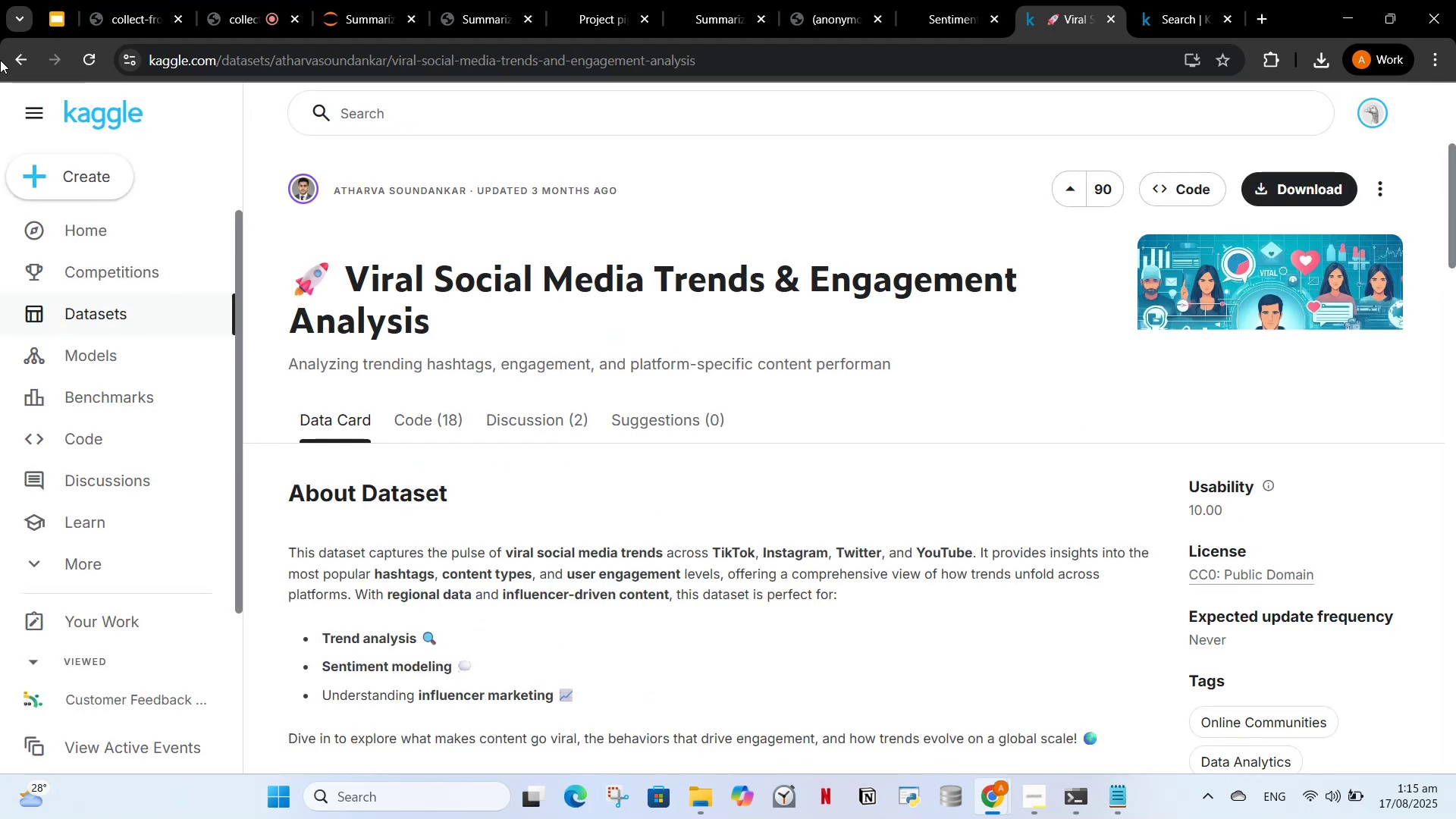 
left_click([5, 62])
 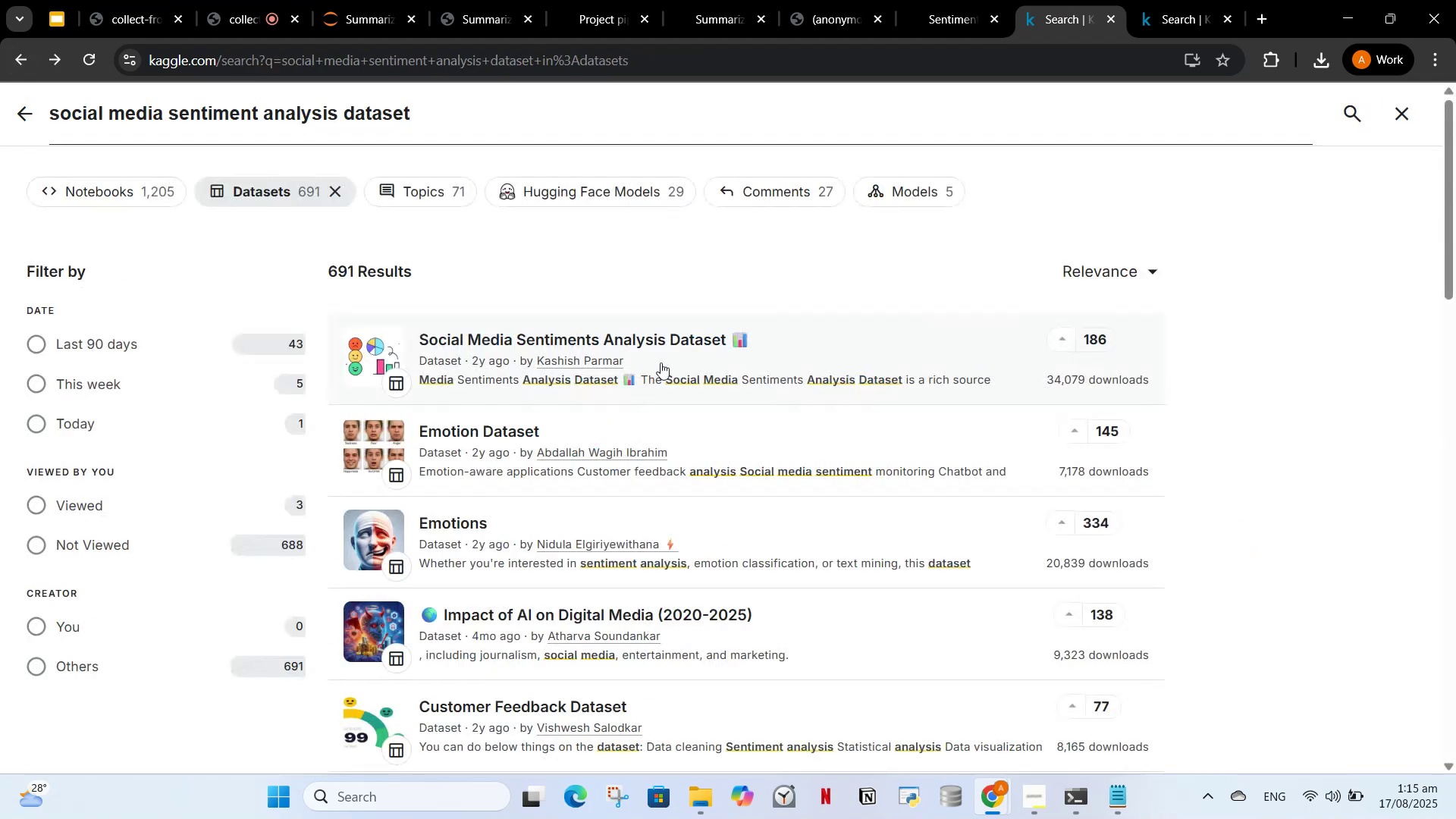 
scroll: coordinate [704, 411], scroll_direction: down, amount: 8.0
 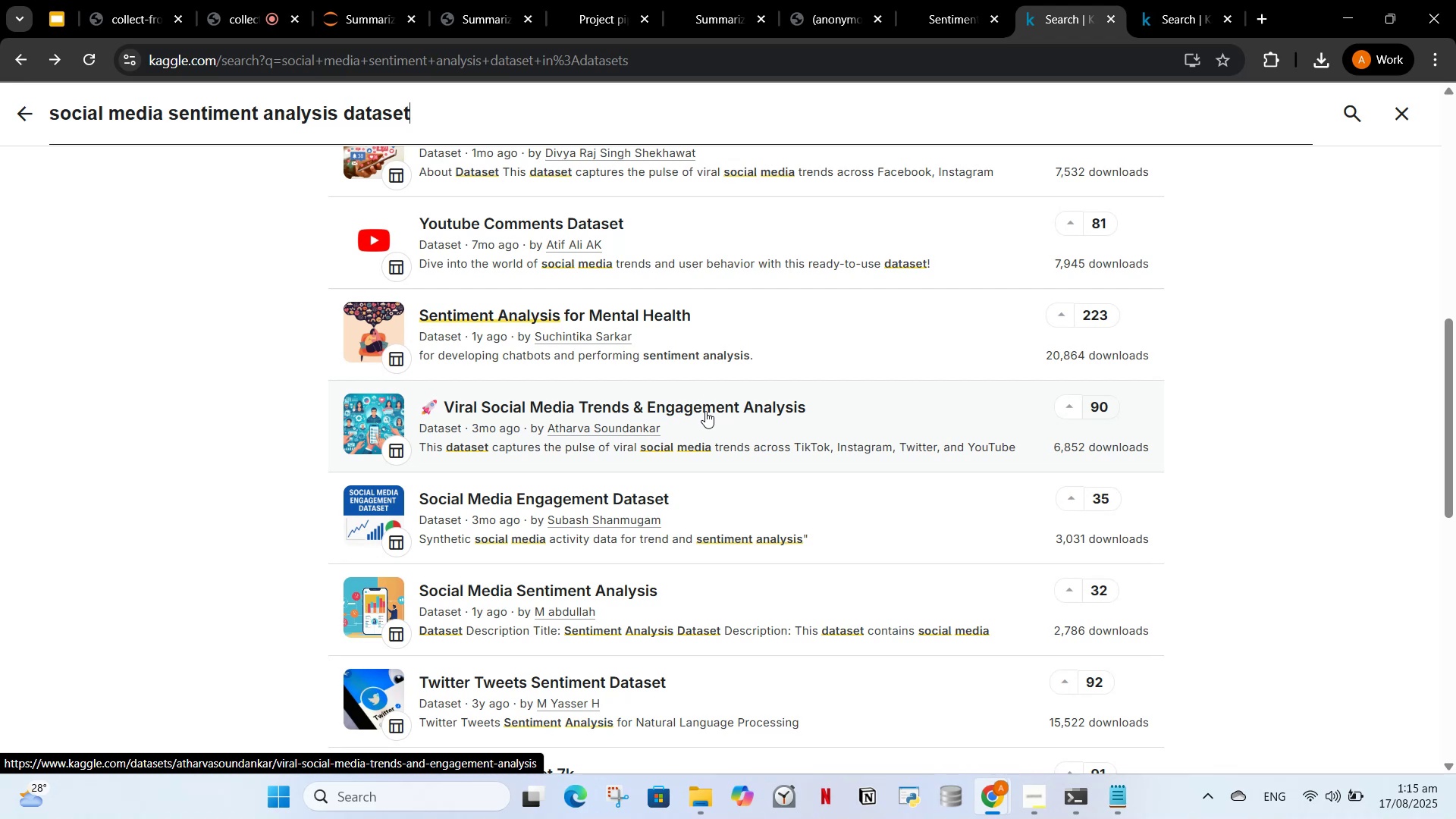 
wait(5.84)
 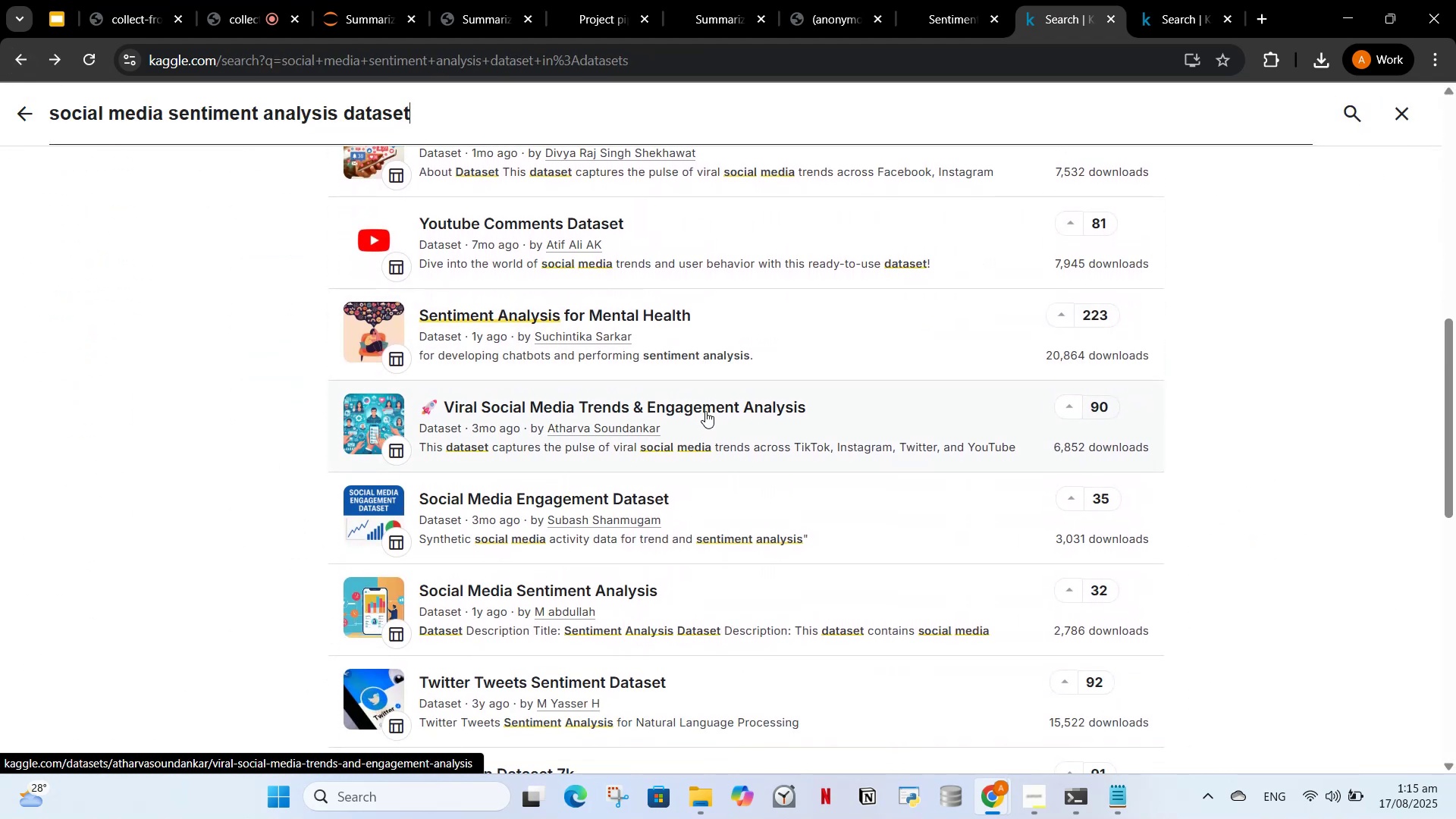 
scroll: coordinate [761, 362], scroll_direction: down, amount: 4.0
 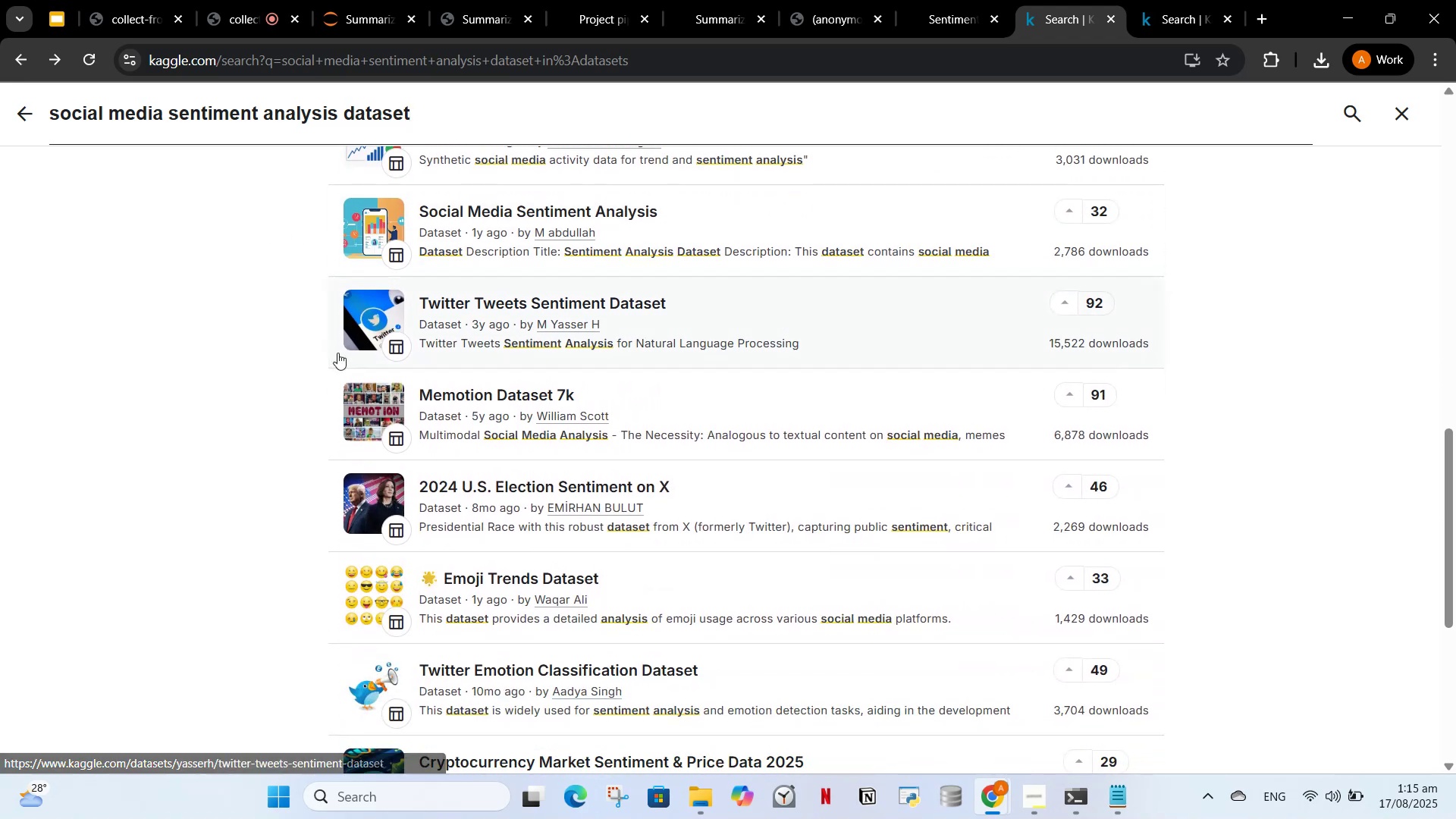 
left_click([334, 352])
 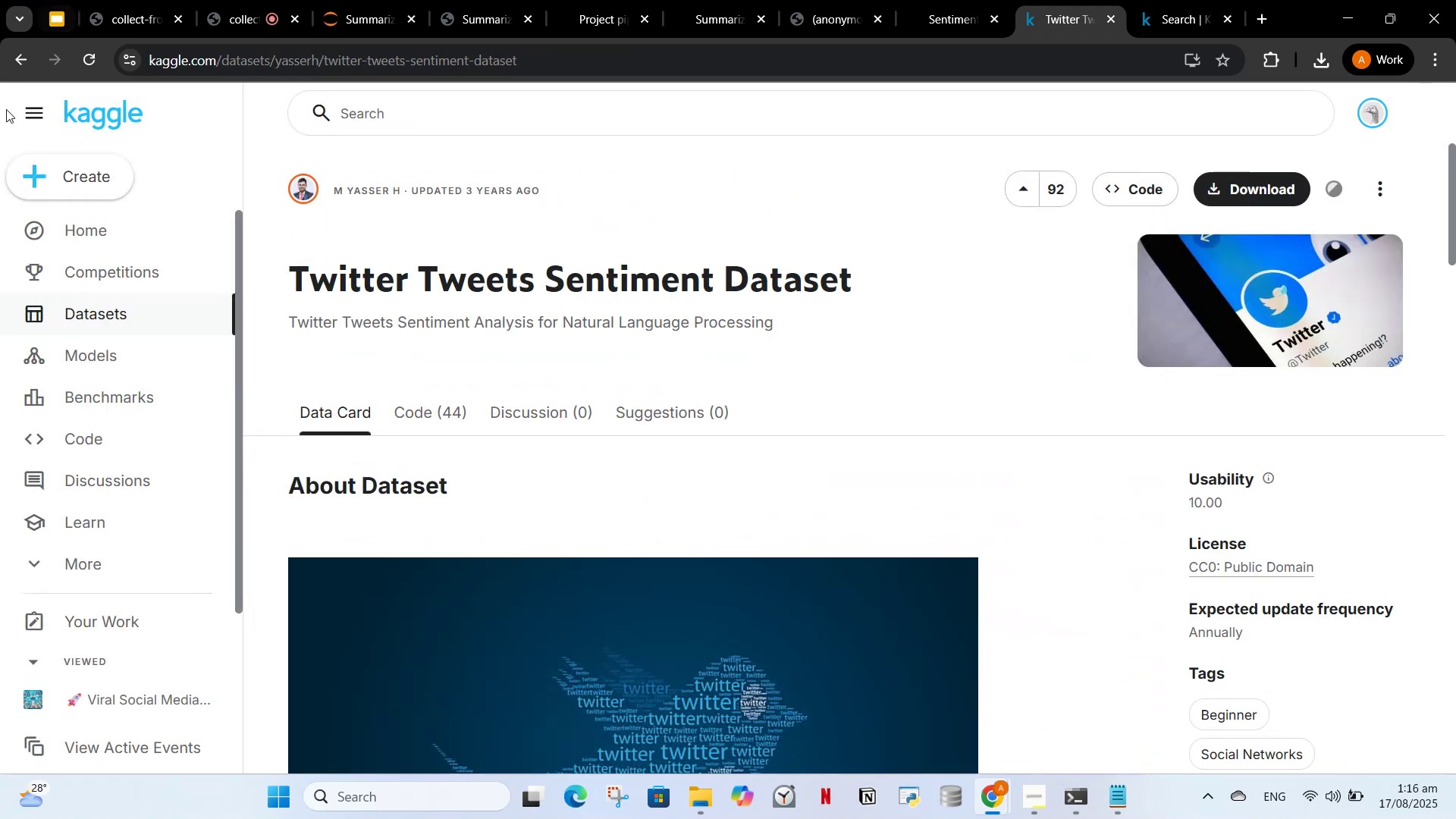 
left_click([14, 62])
 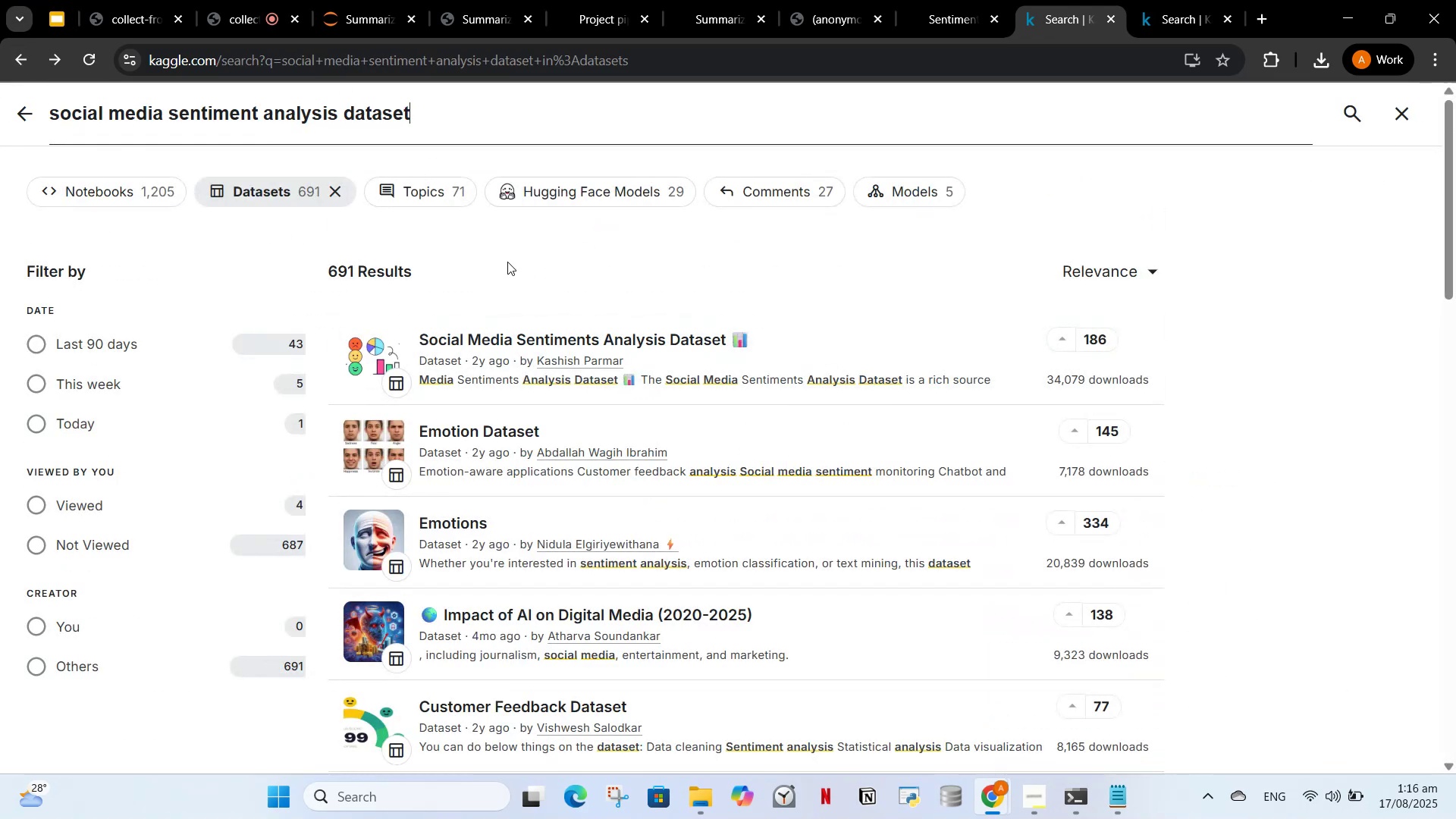 
scroll: coordinate [664, 313], scroll_direction: down, amount: 18.0
 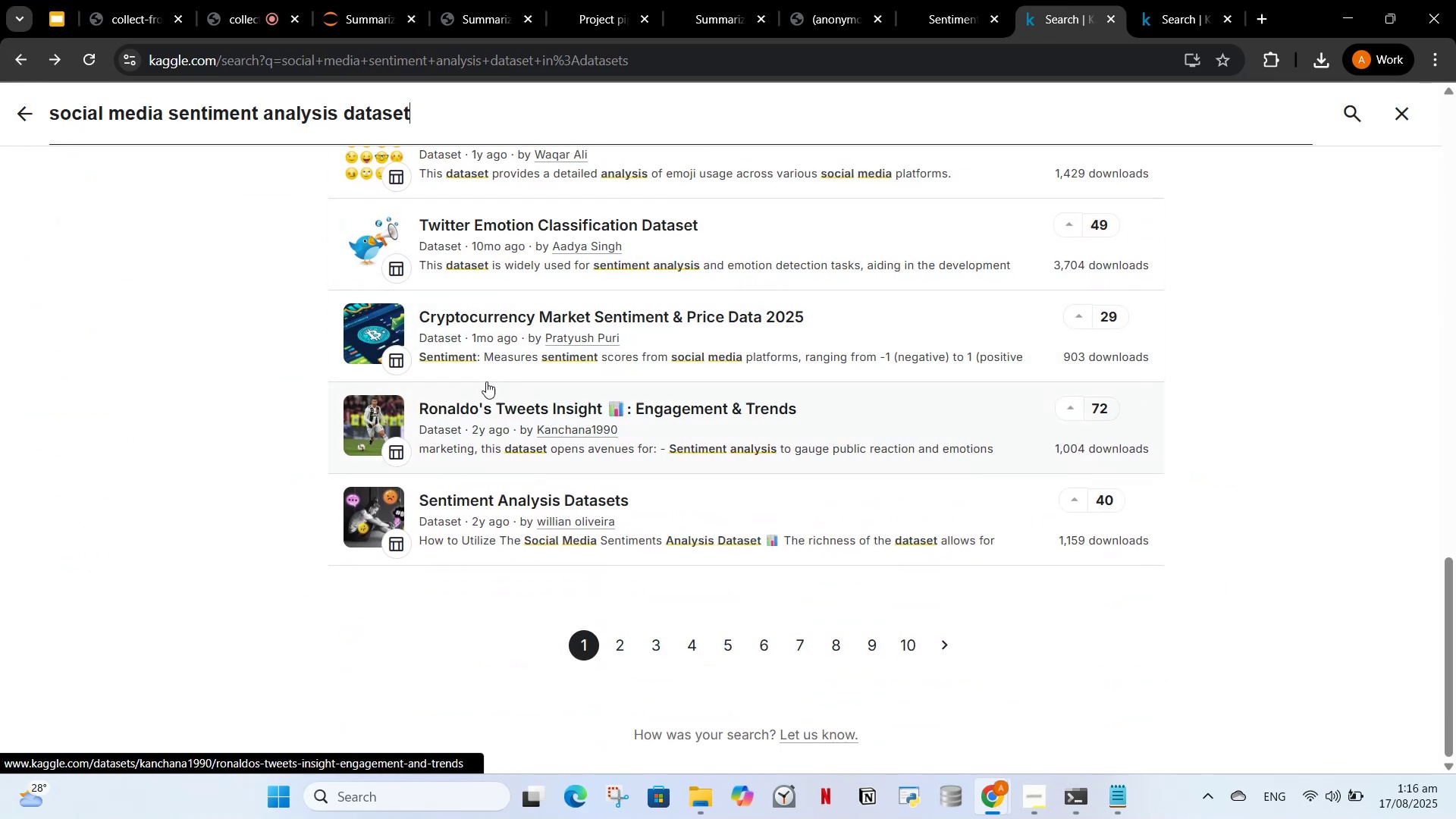 
left_click([477, 132])
 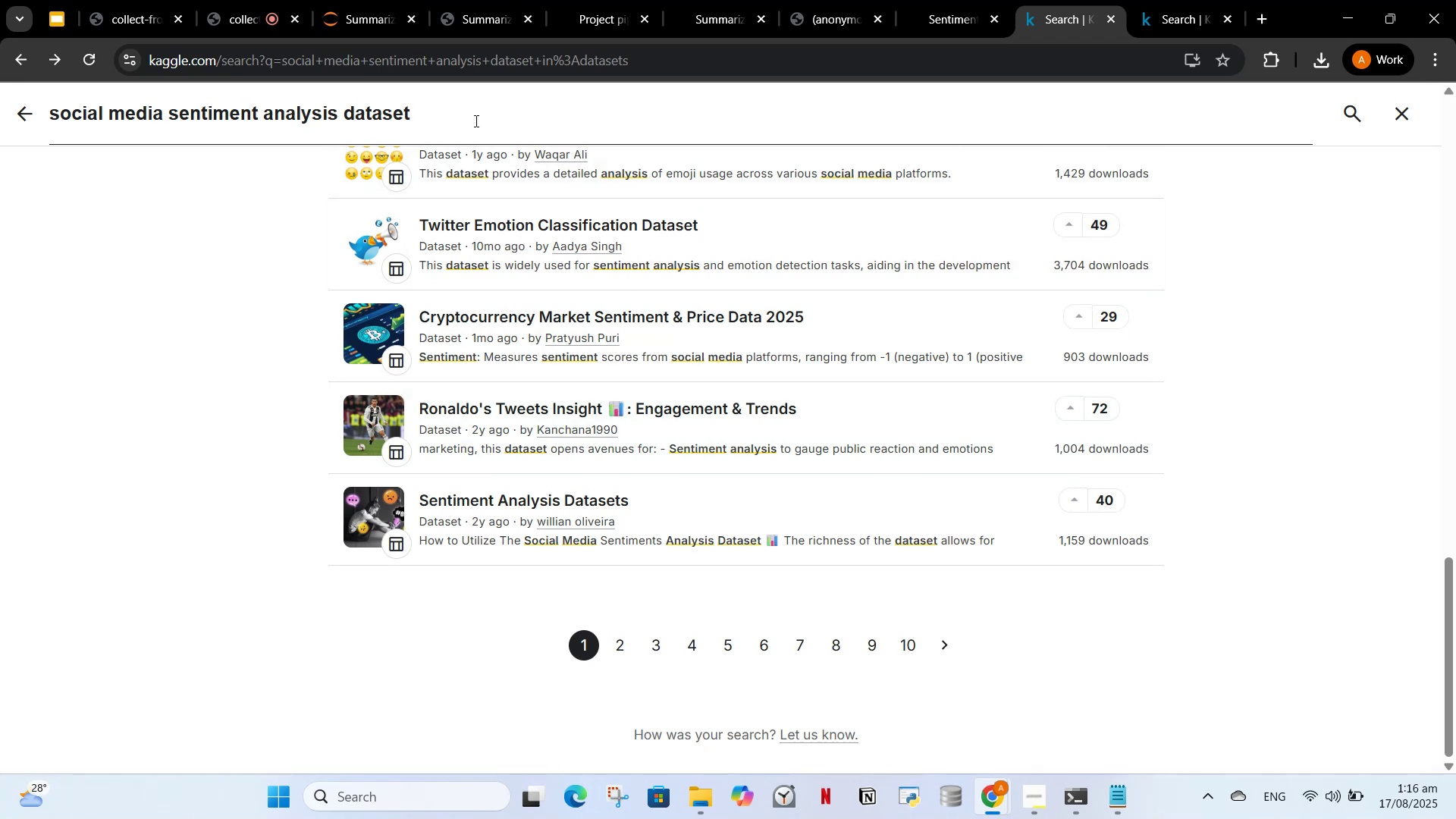 
hold_key(key=Backspace, duration=0.71)
 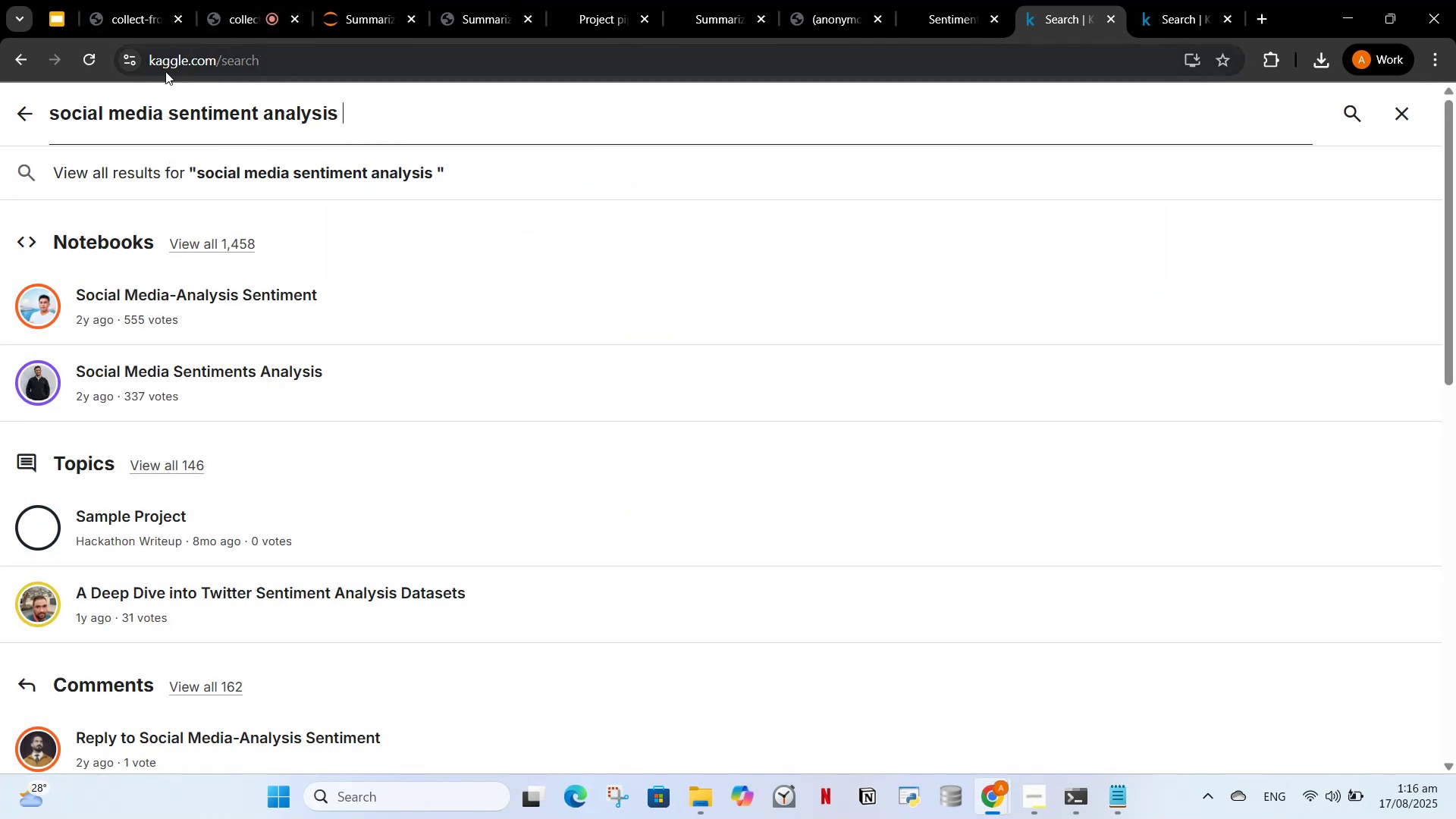 
left_click_drag(start_coordinate=[169, 119], to_coordinate=[19, 92])
 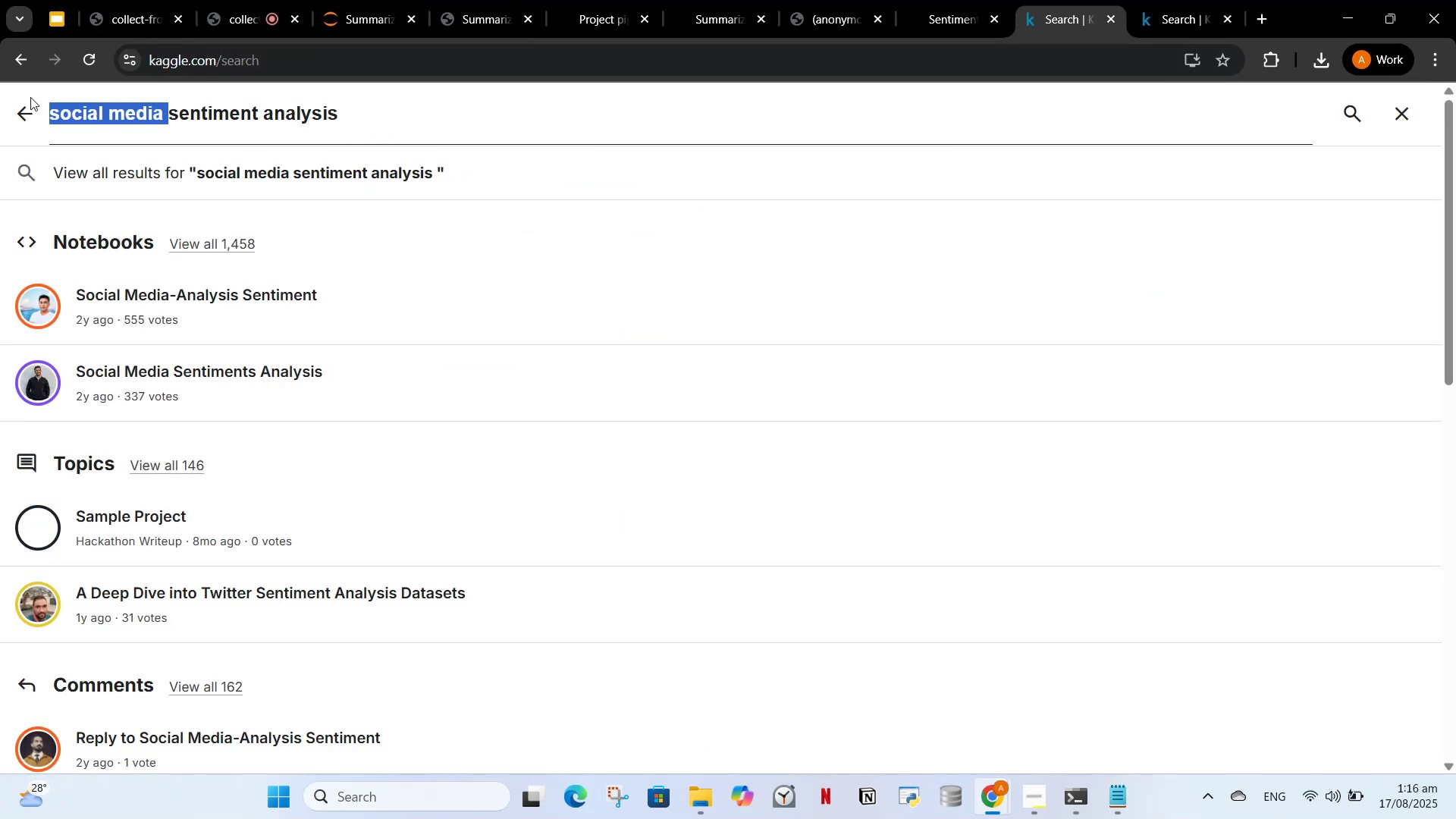 
key(Backspace)
 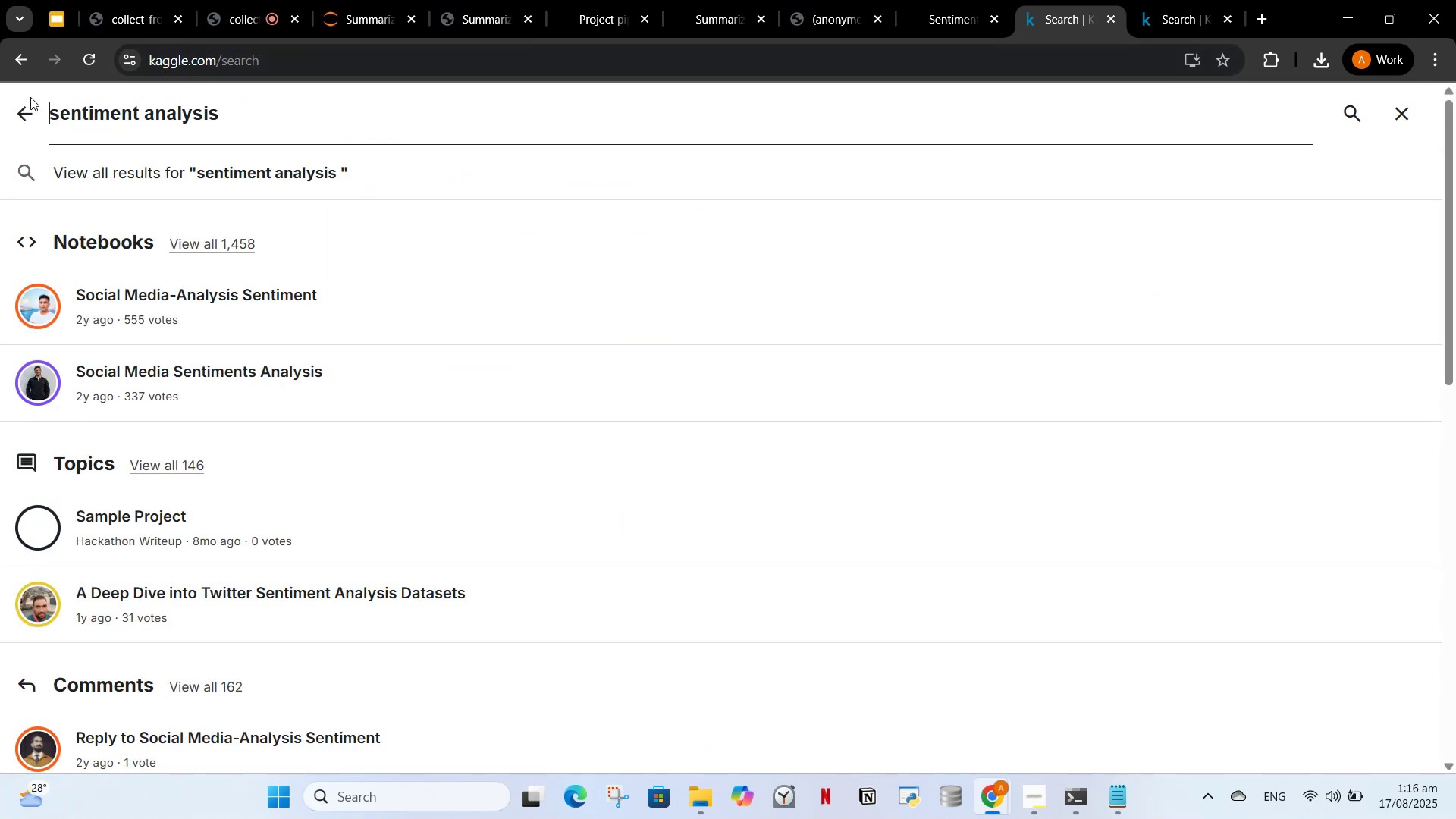 
key(Enter)
 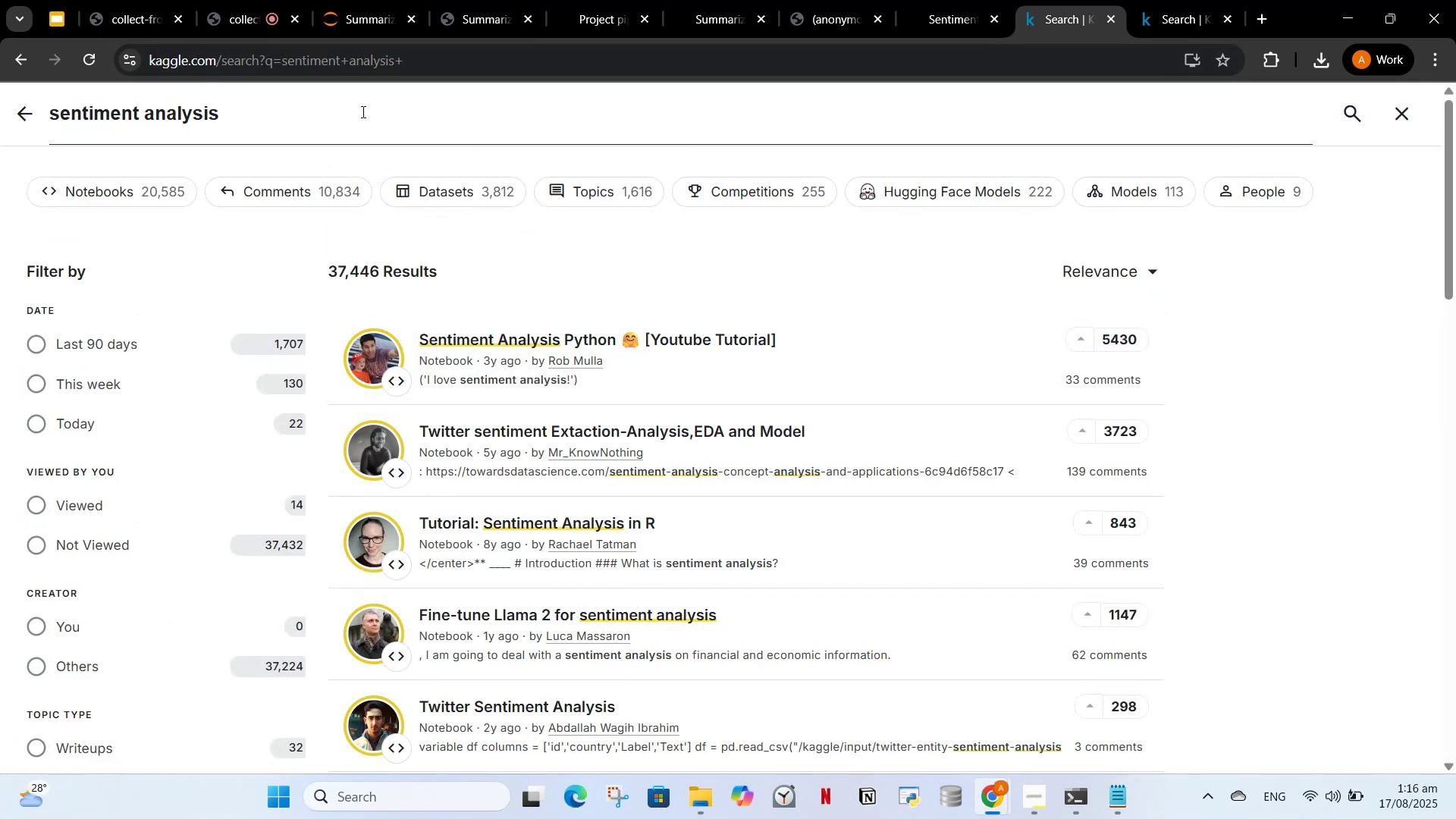 
wait(5.4)
 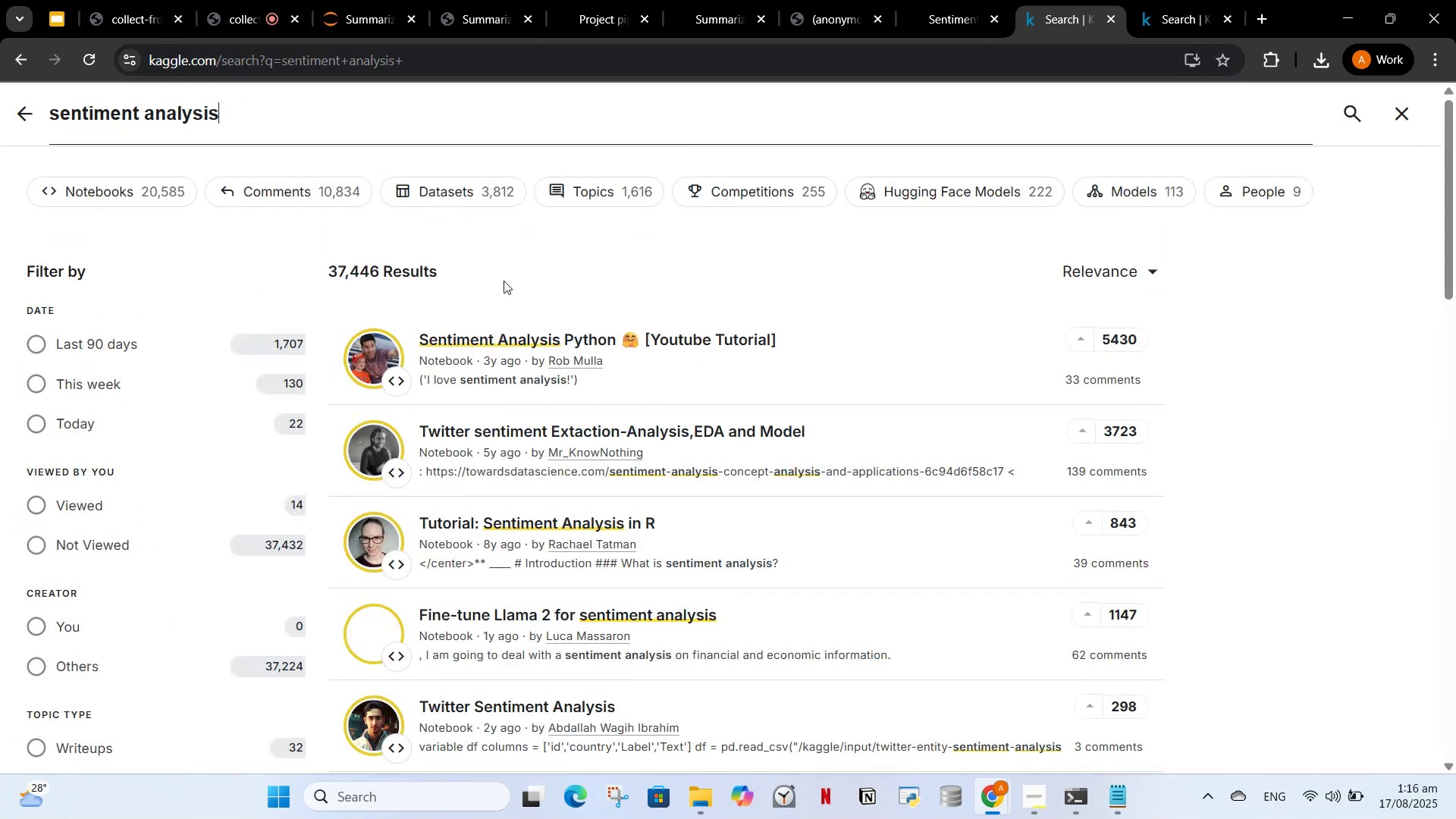 
left_click([458, 185])
 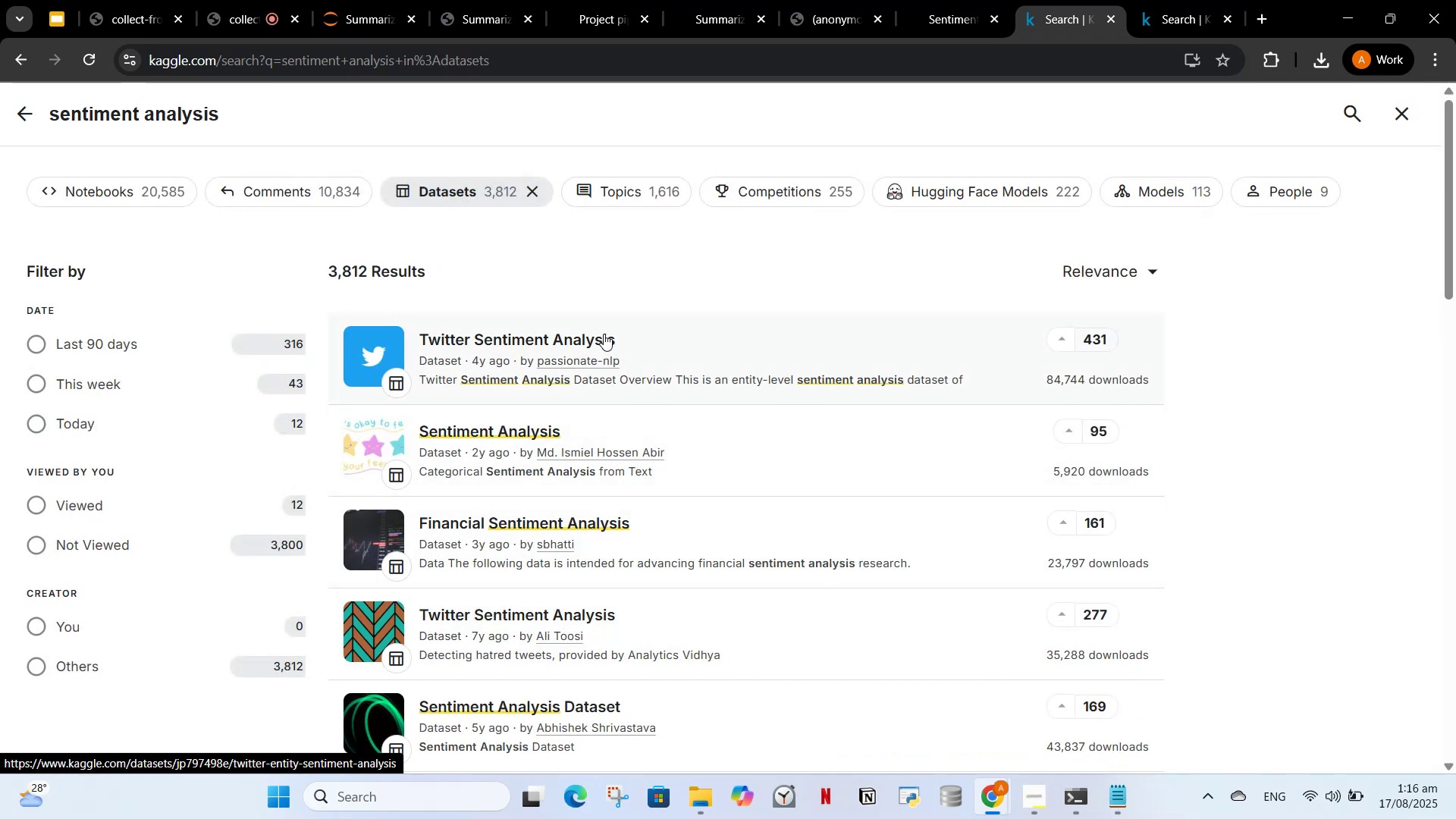 
wait(5.07)
 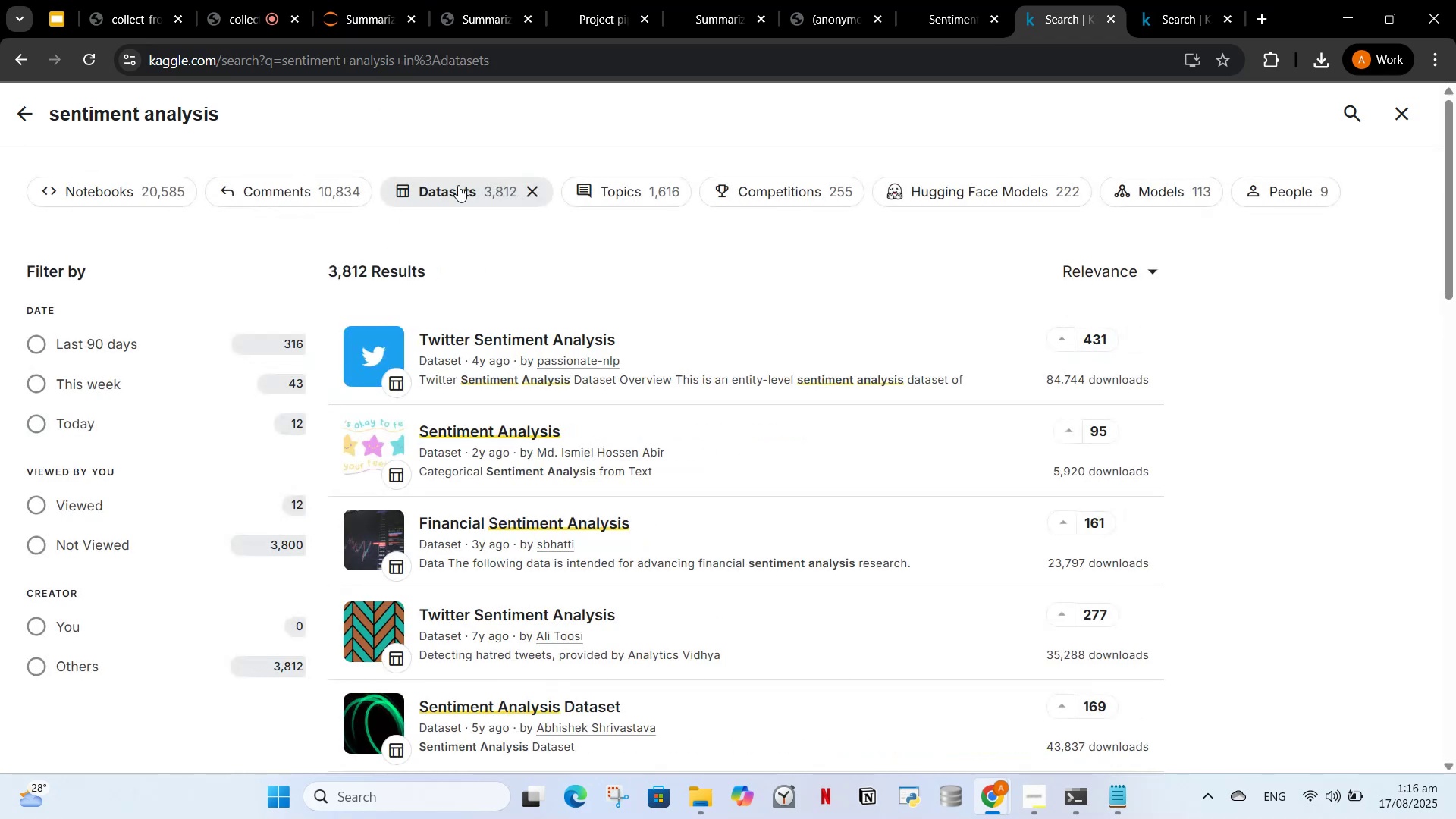 
left_click([604, 335])
 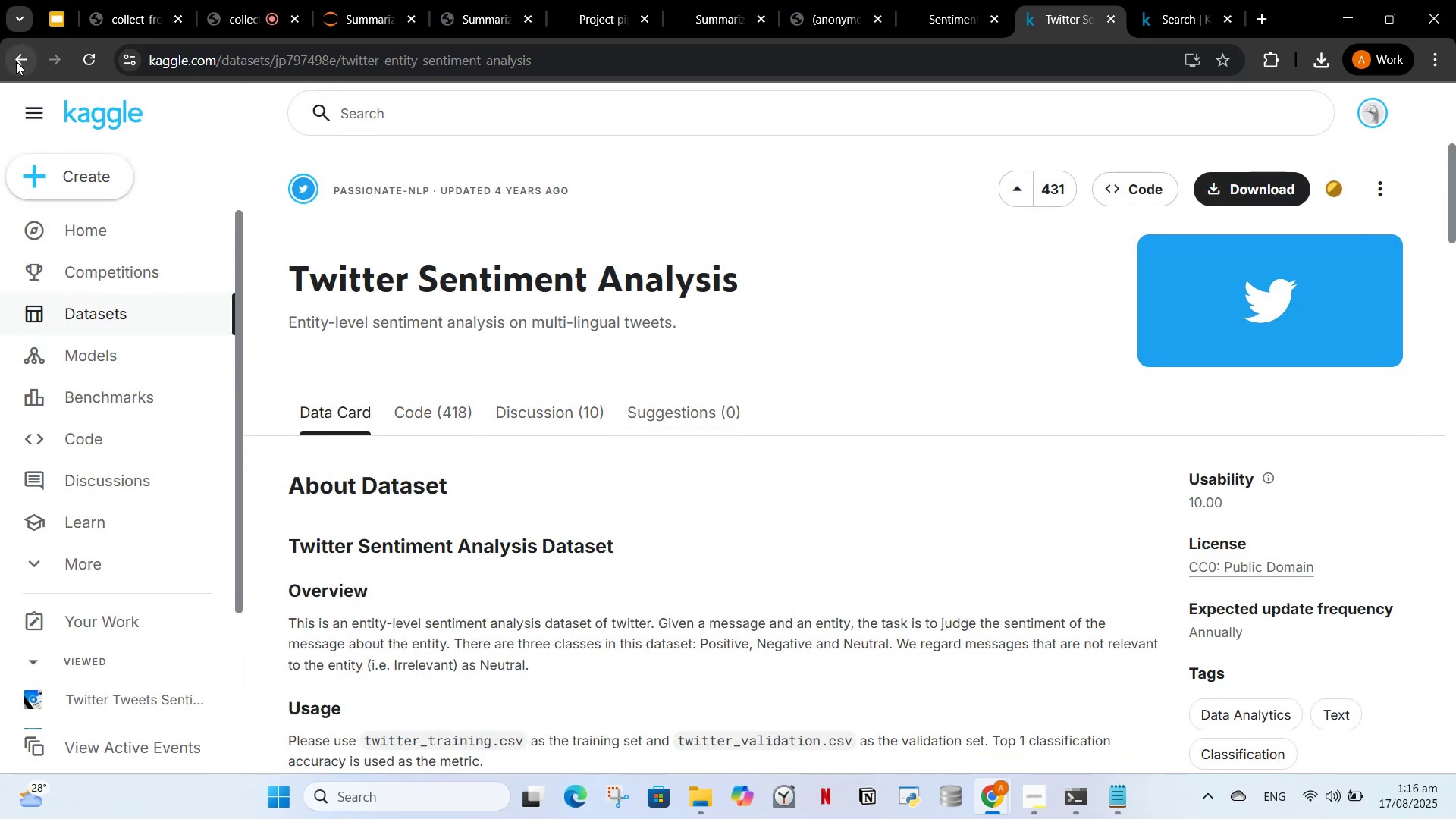 
scroll: coordinate [462, 266], scroll_direction: down, amount: 5.0
 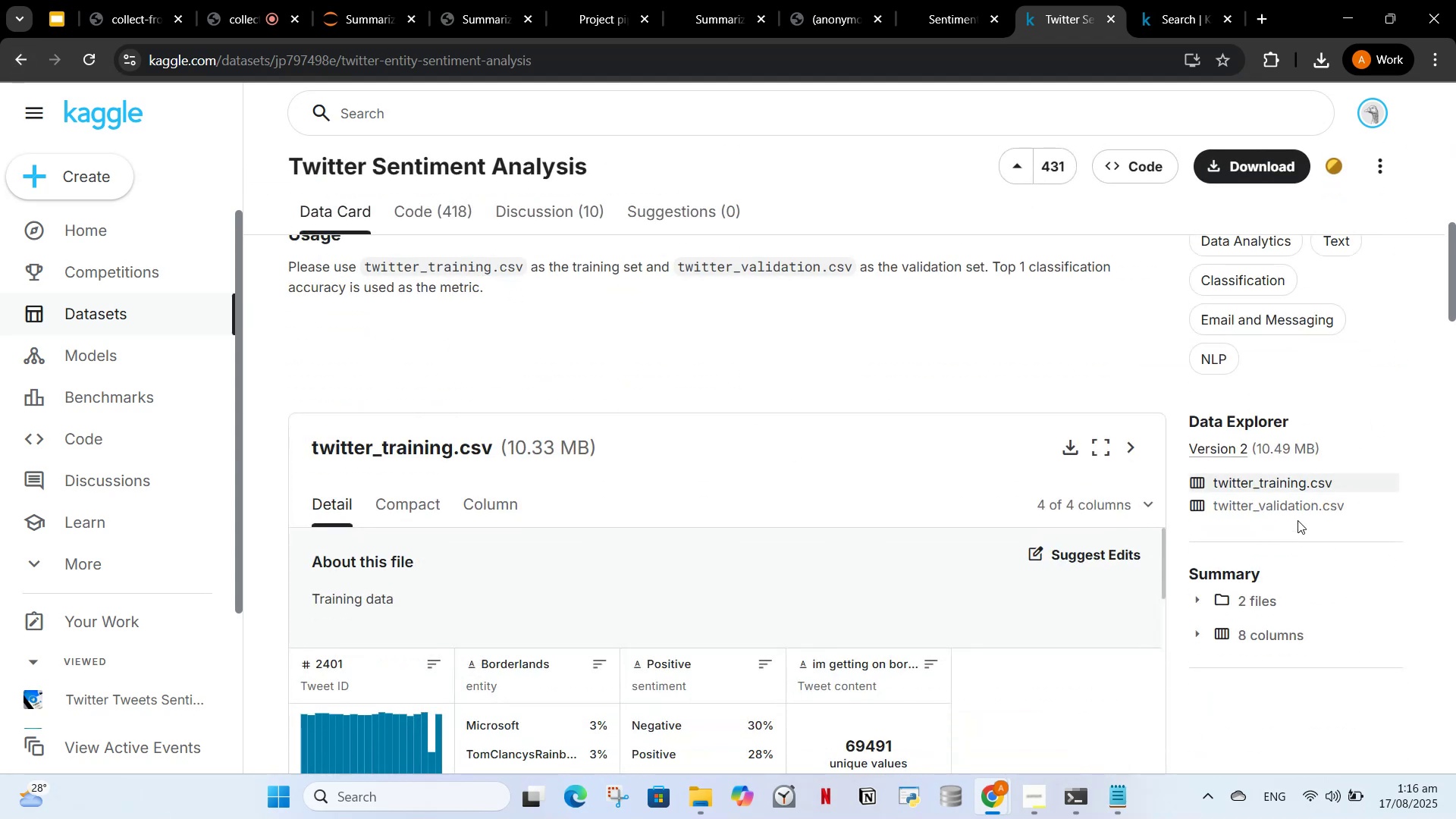 
left_click([1285, 501])
 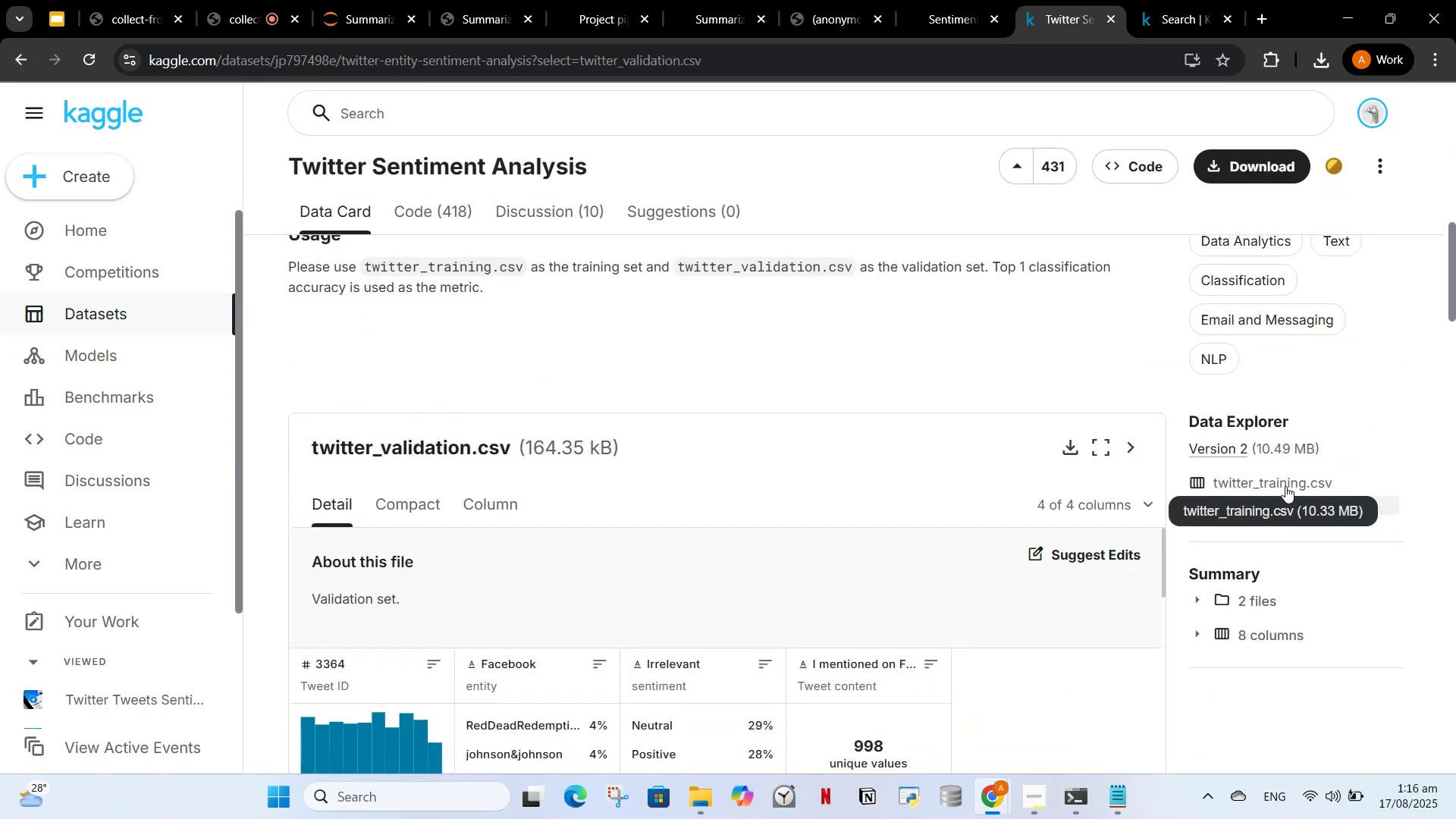 
scroll: coordinate [564, 373], scroll_direction: up, amount: 2.0
 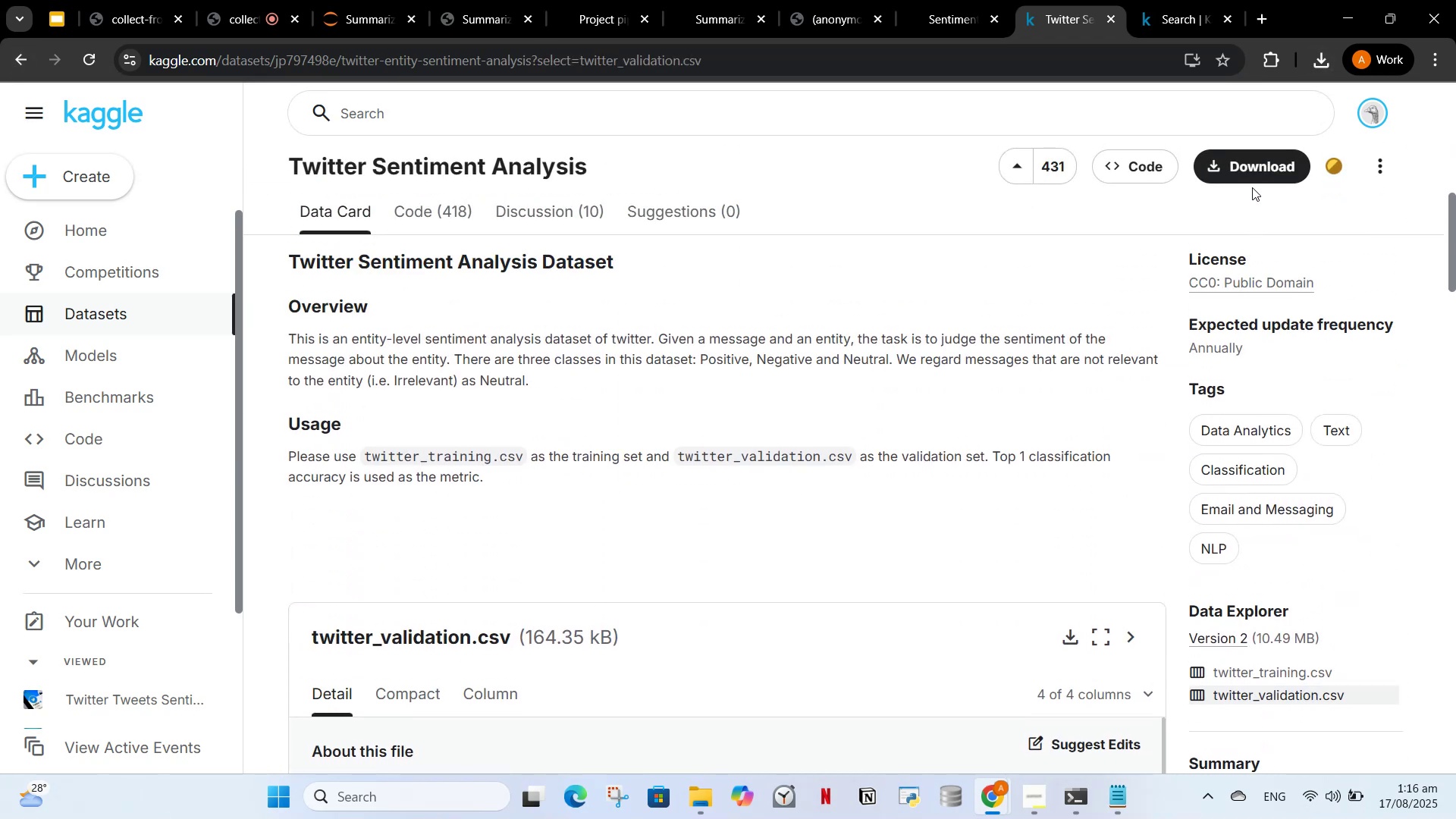 
left_click([1256, 155])
 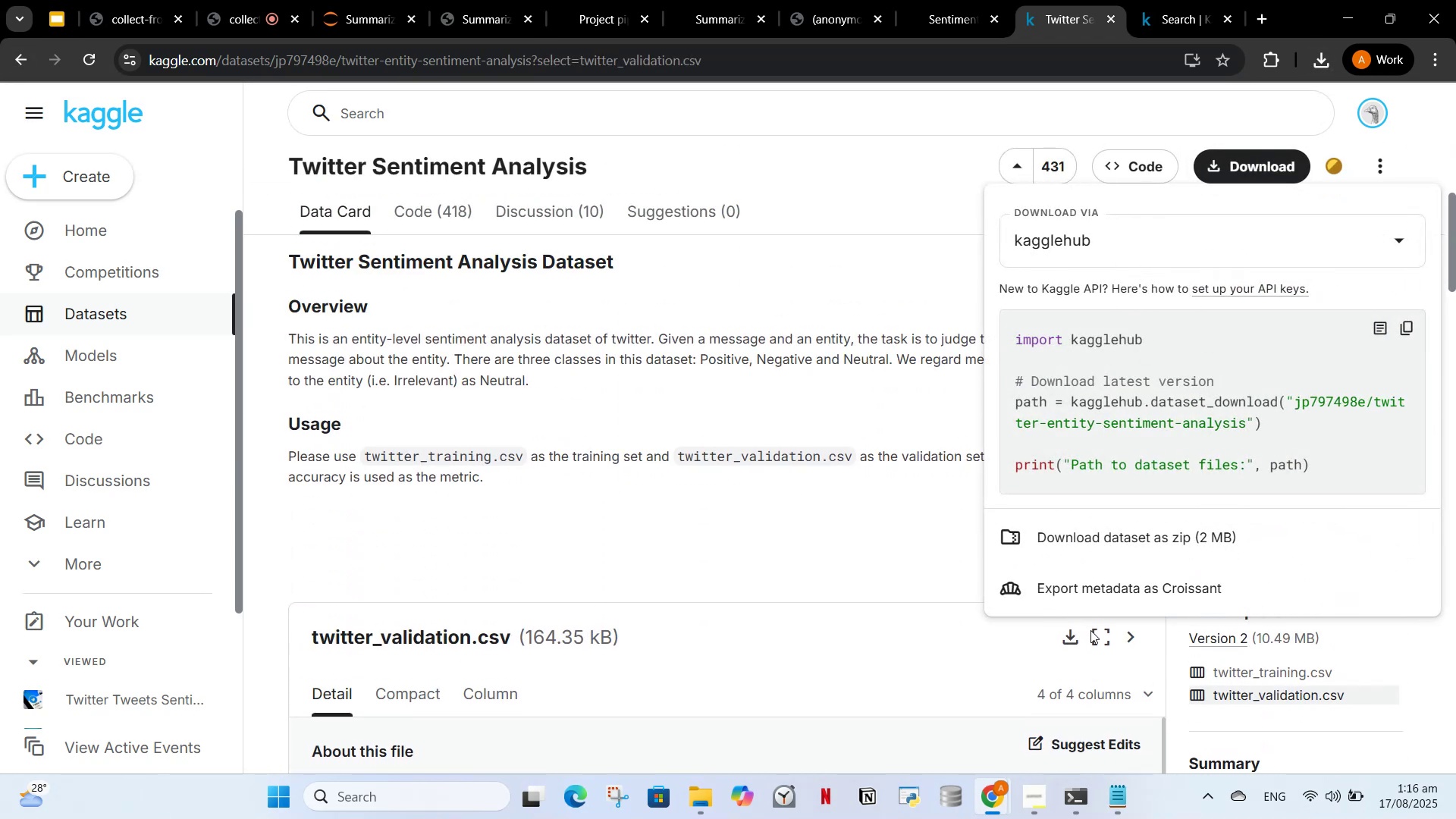 
left_click([1109, 534])
 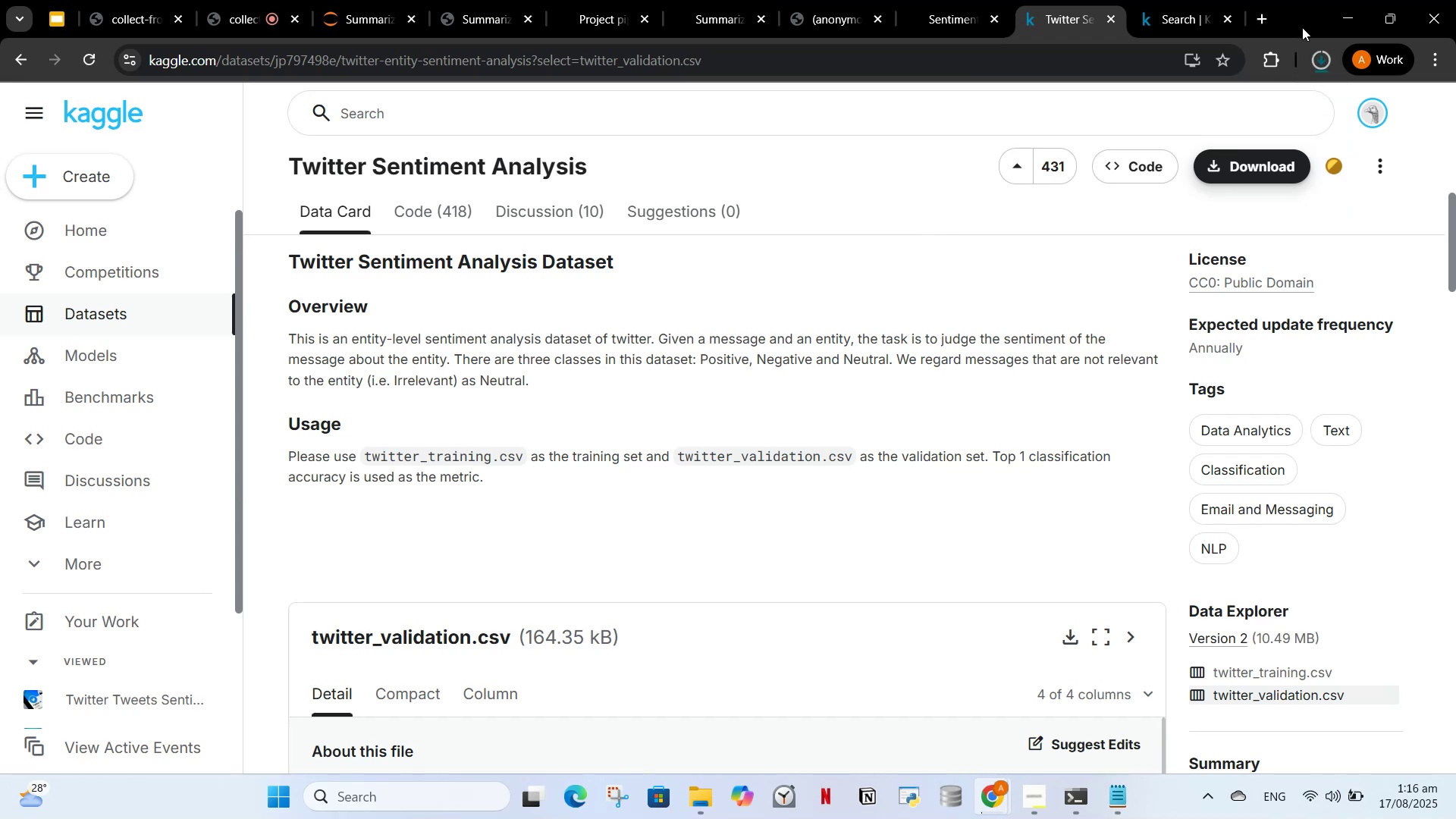 
left_click([1323, 53])
 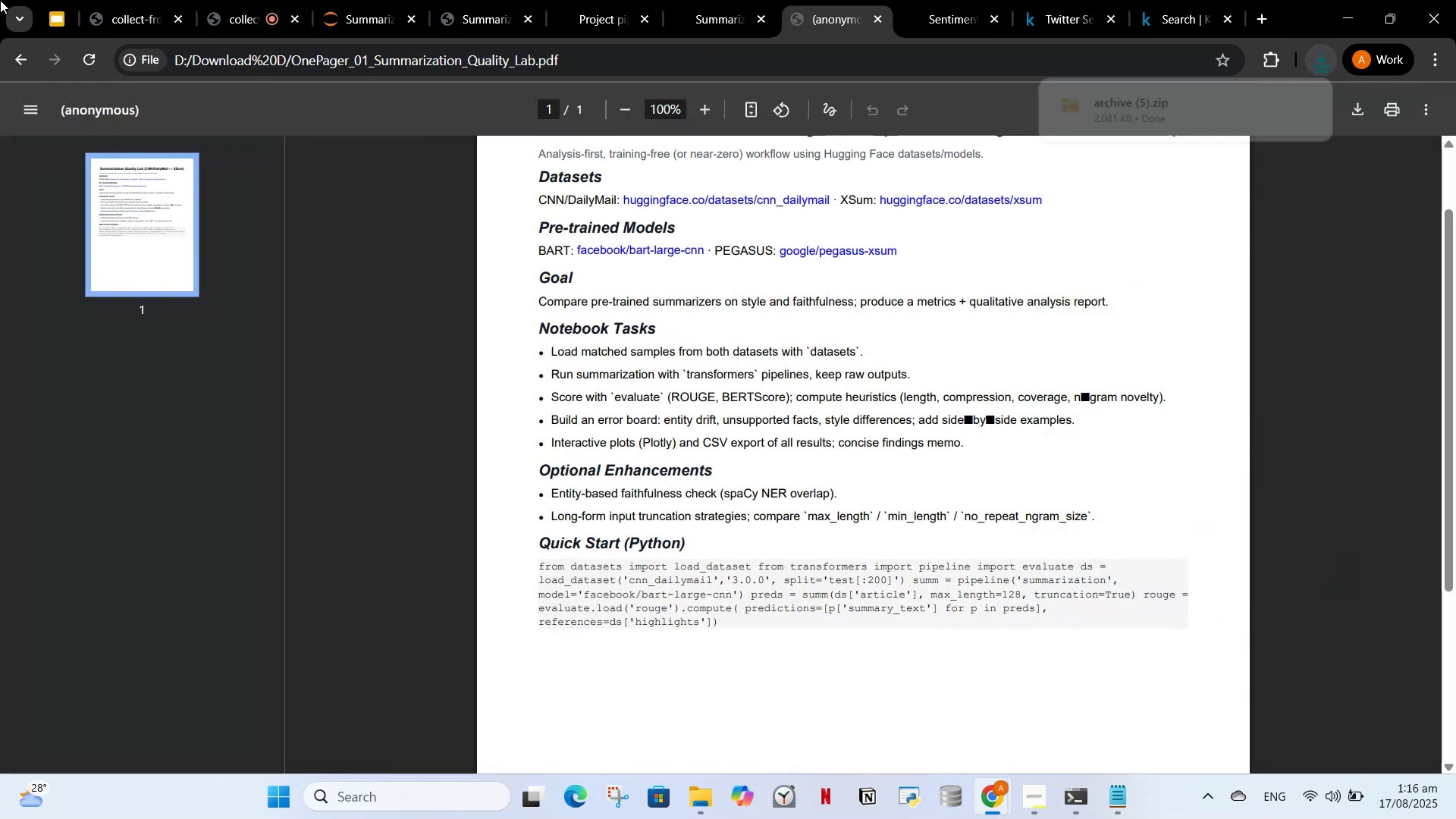 
left_click([249, 0])
 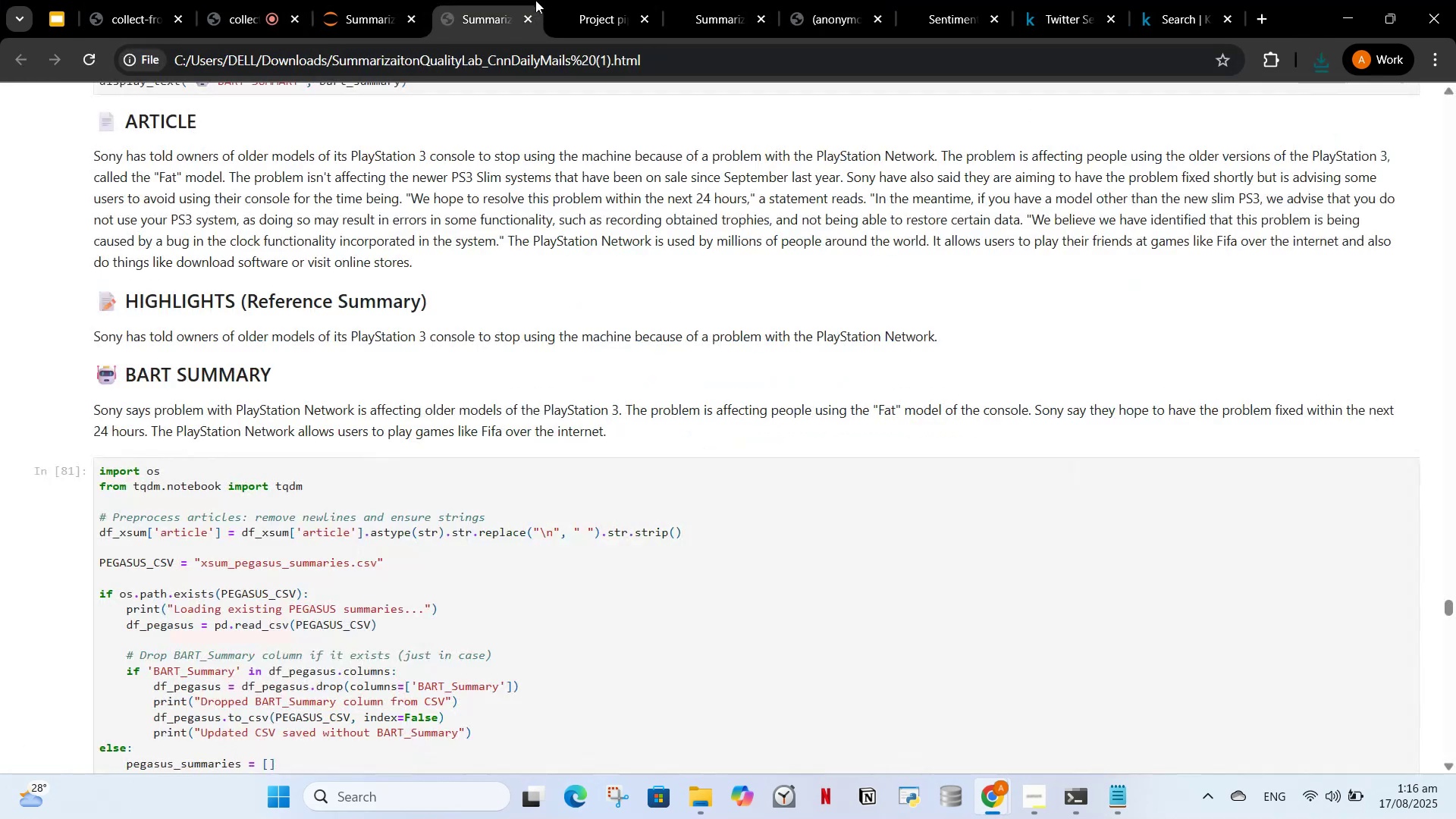 
left_click_drag(start_coordinate=[331, 2], to_coordinate=[347, 0])
 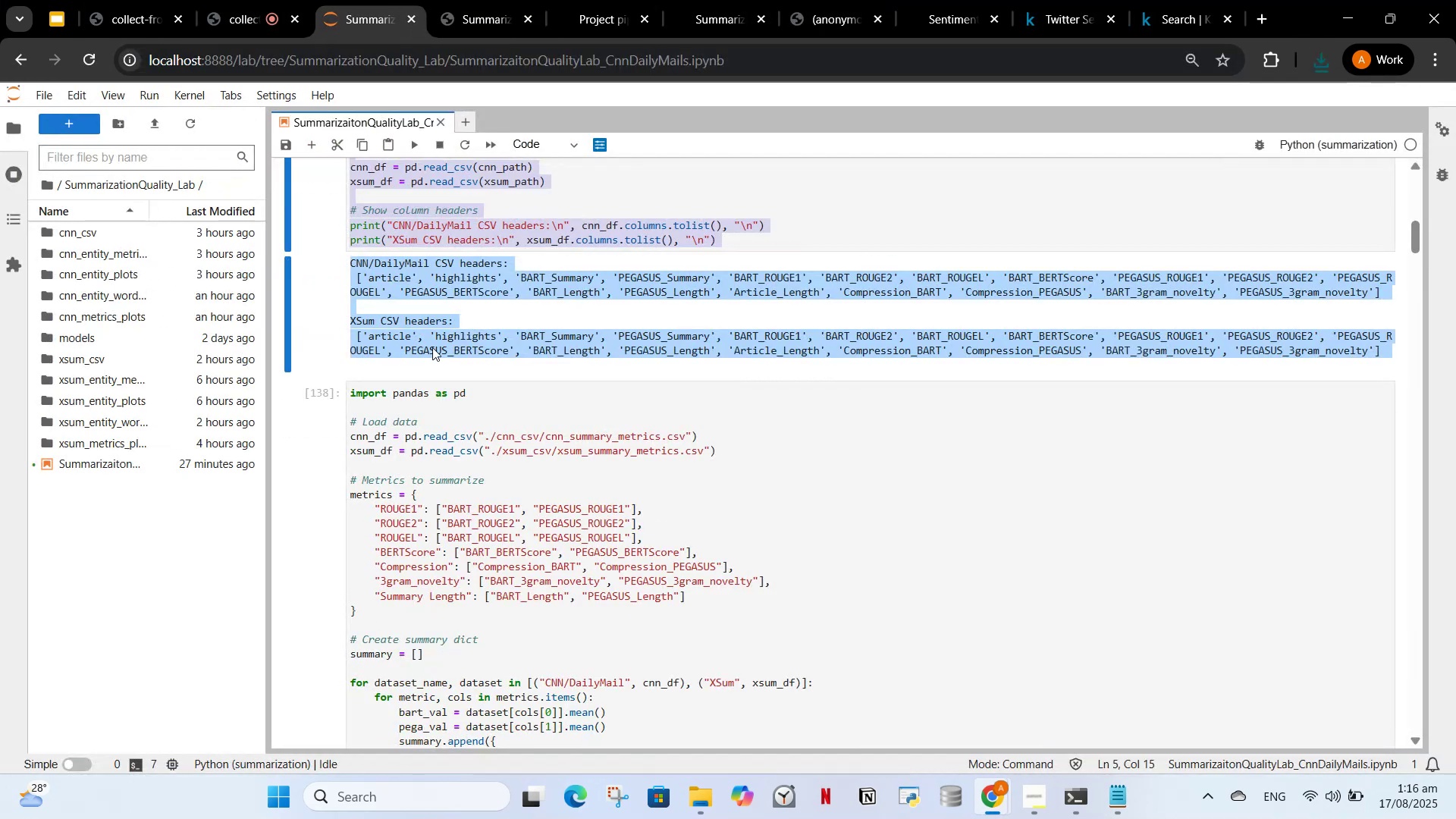 
scroll: coordinate [474, 372], scroll_direction: down, amount: 5.0
 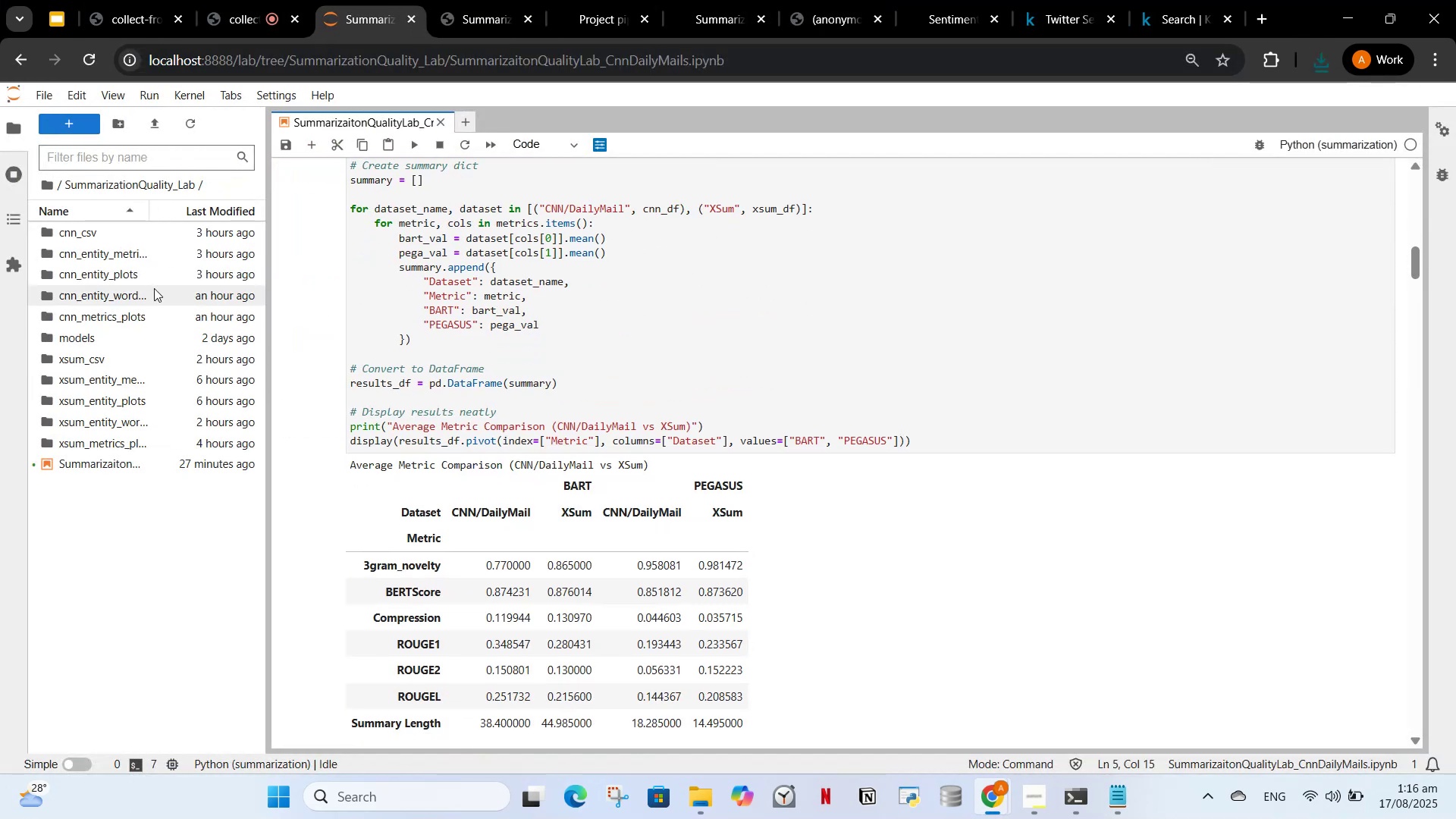 
left_click([154, 288])
 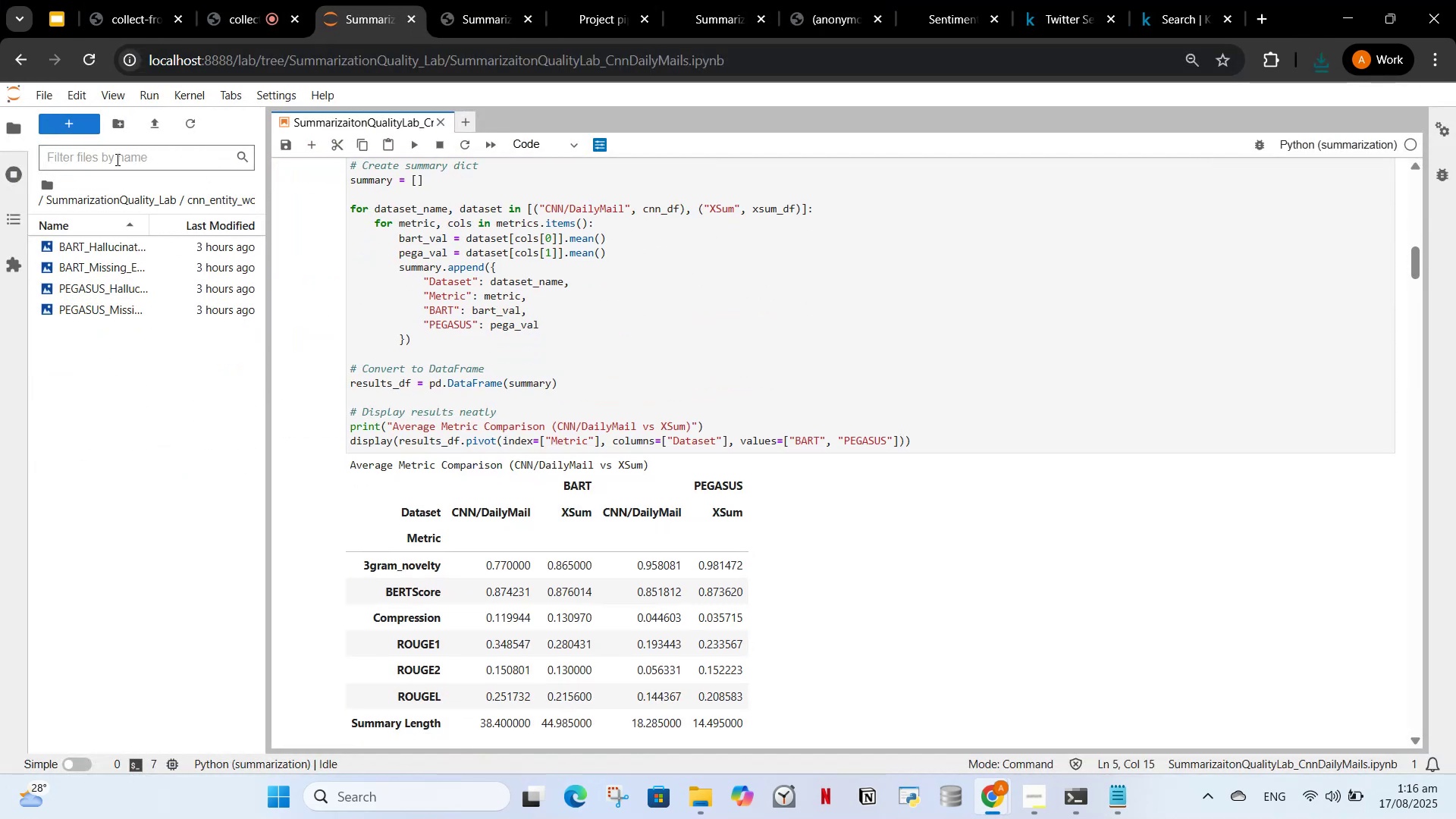 
left_click([83, 199])
 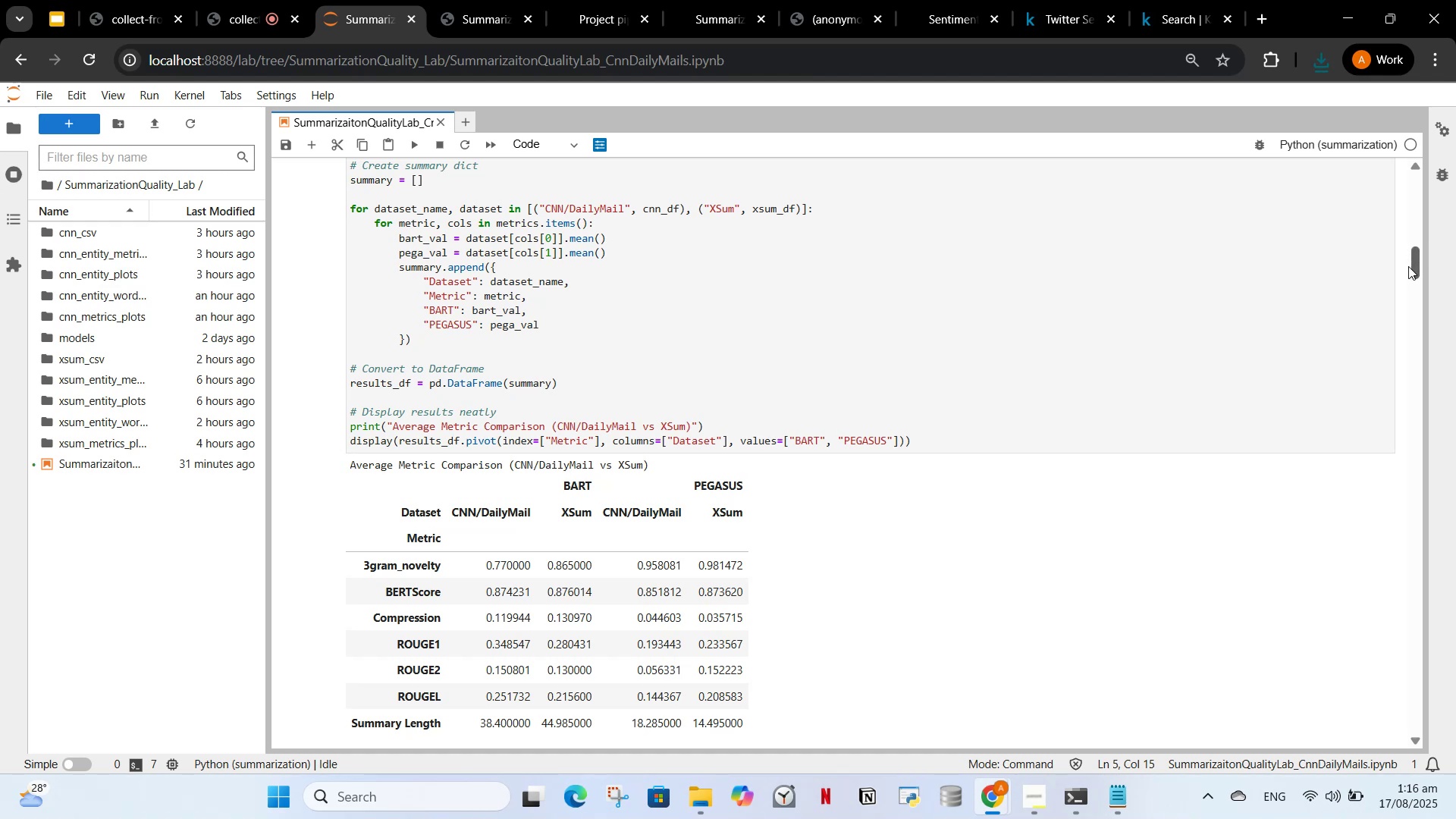 
left_click_drag(start_coordinate=[1413, 267], to_coordinate=[1429, 550])
 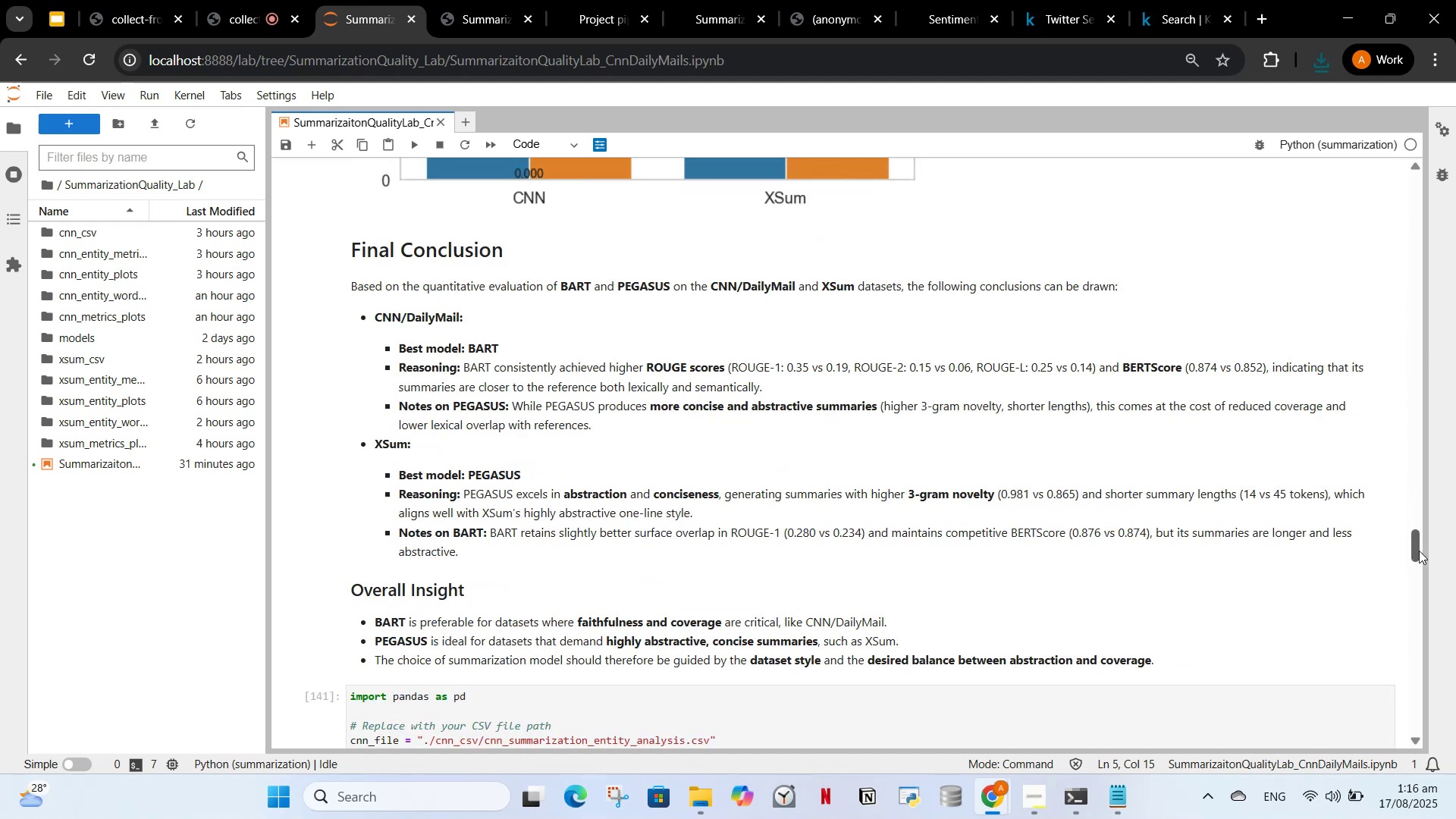 
left_click_drag(start_coordinate=[1409, 553], to_coordinate=[1313, 634])
 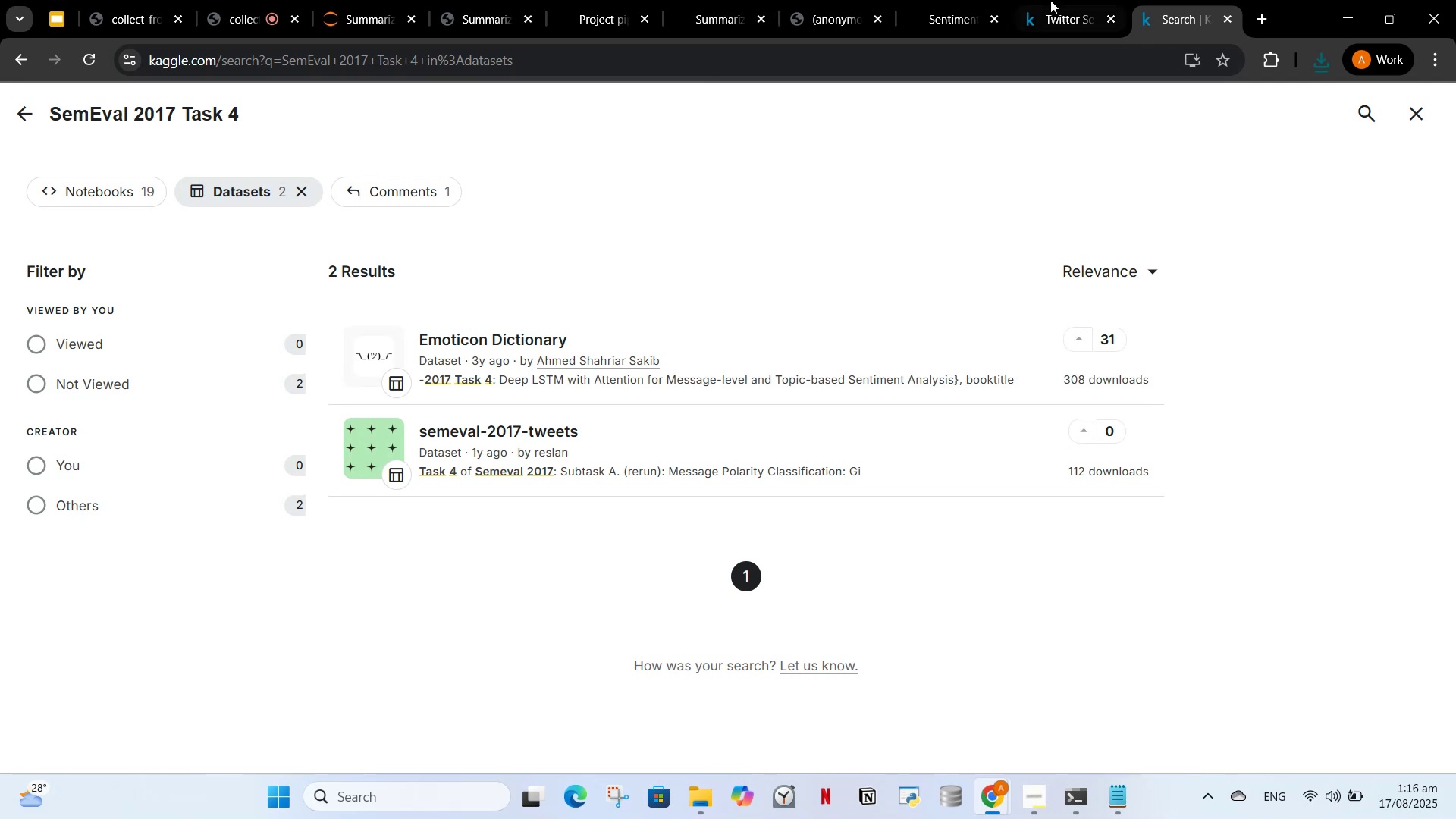 
left_click([1310, 64])
 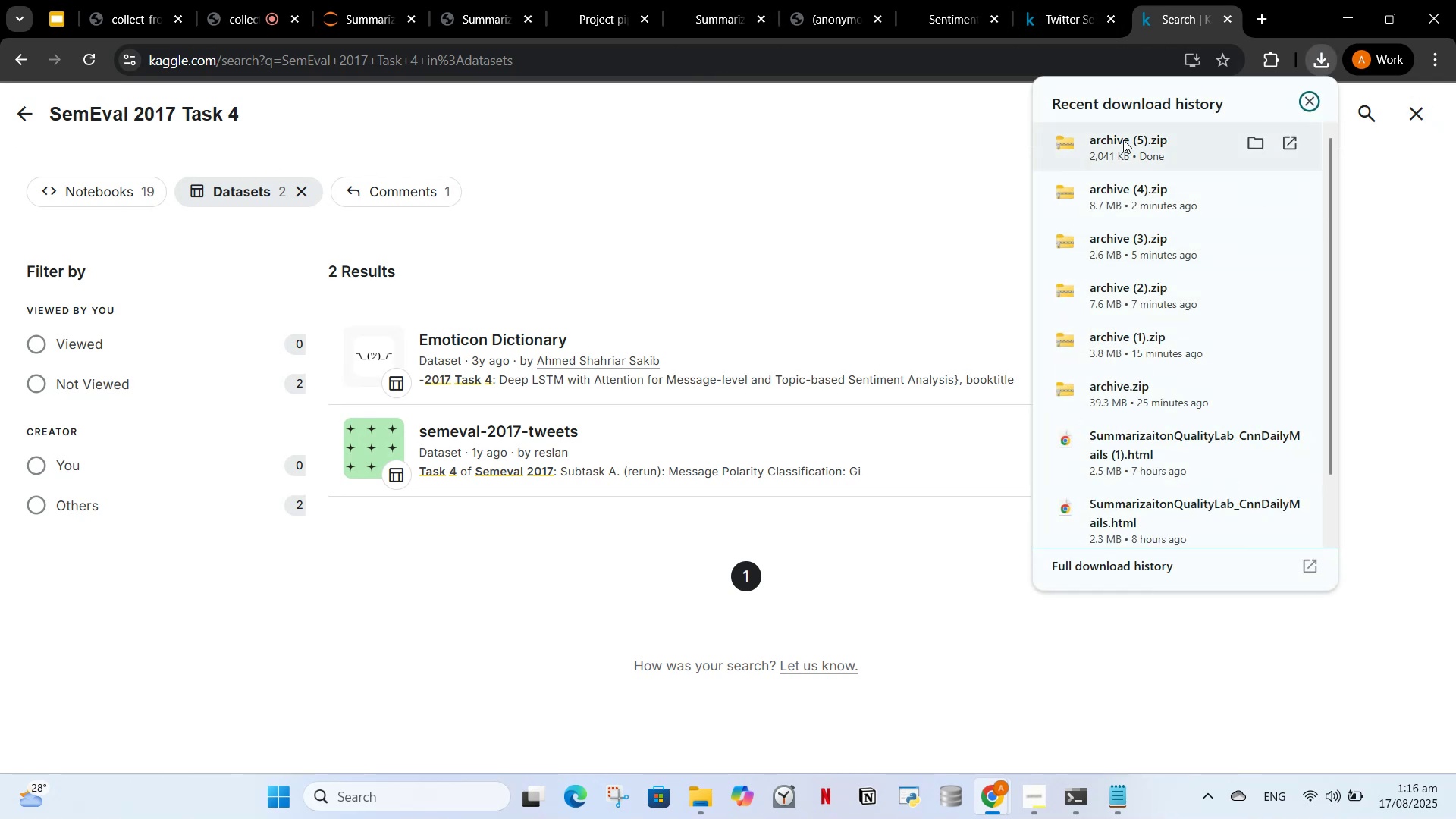 
double_click([1123, 140])
 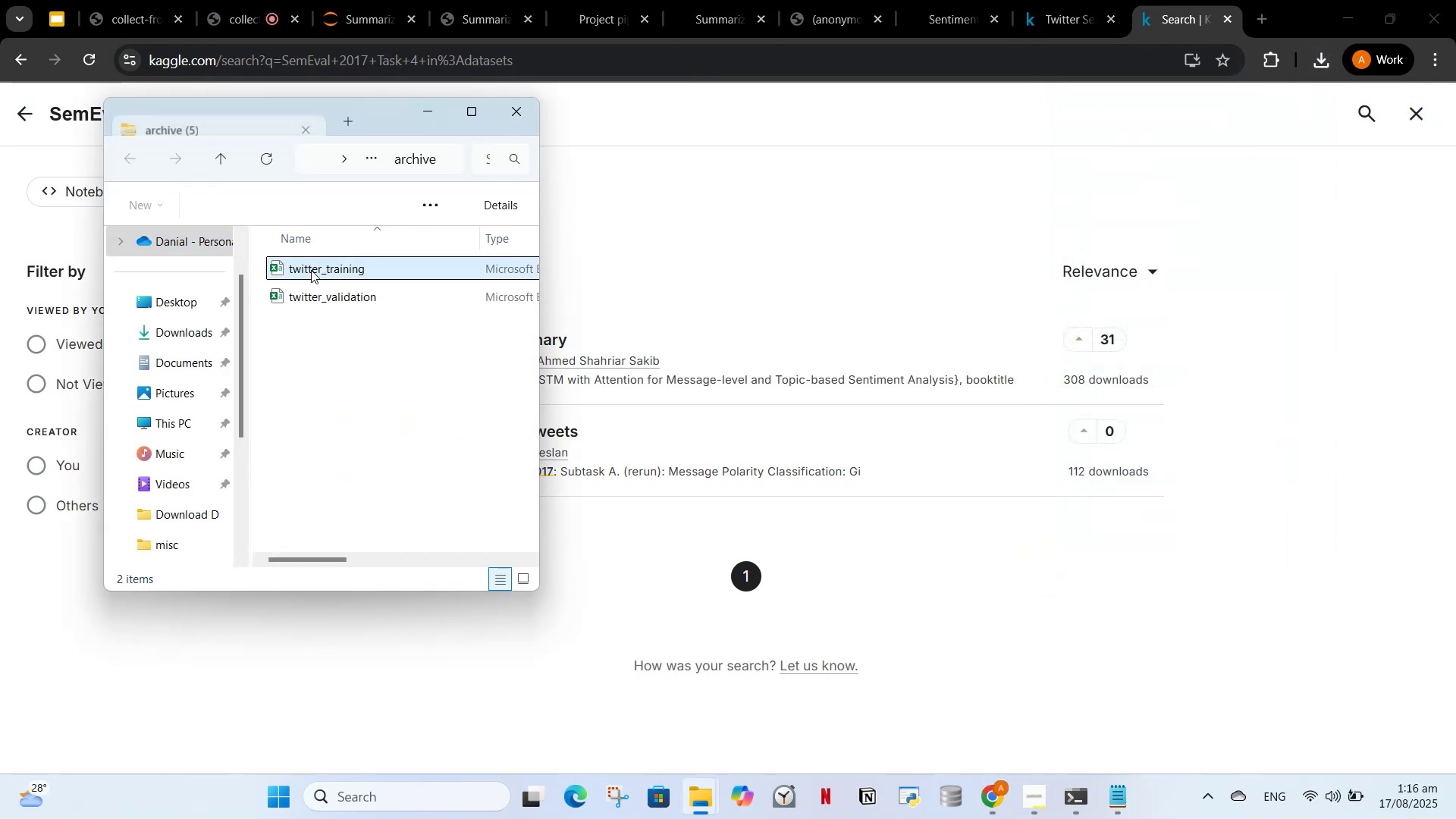 
left_click([325, 269])
 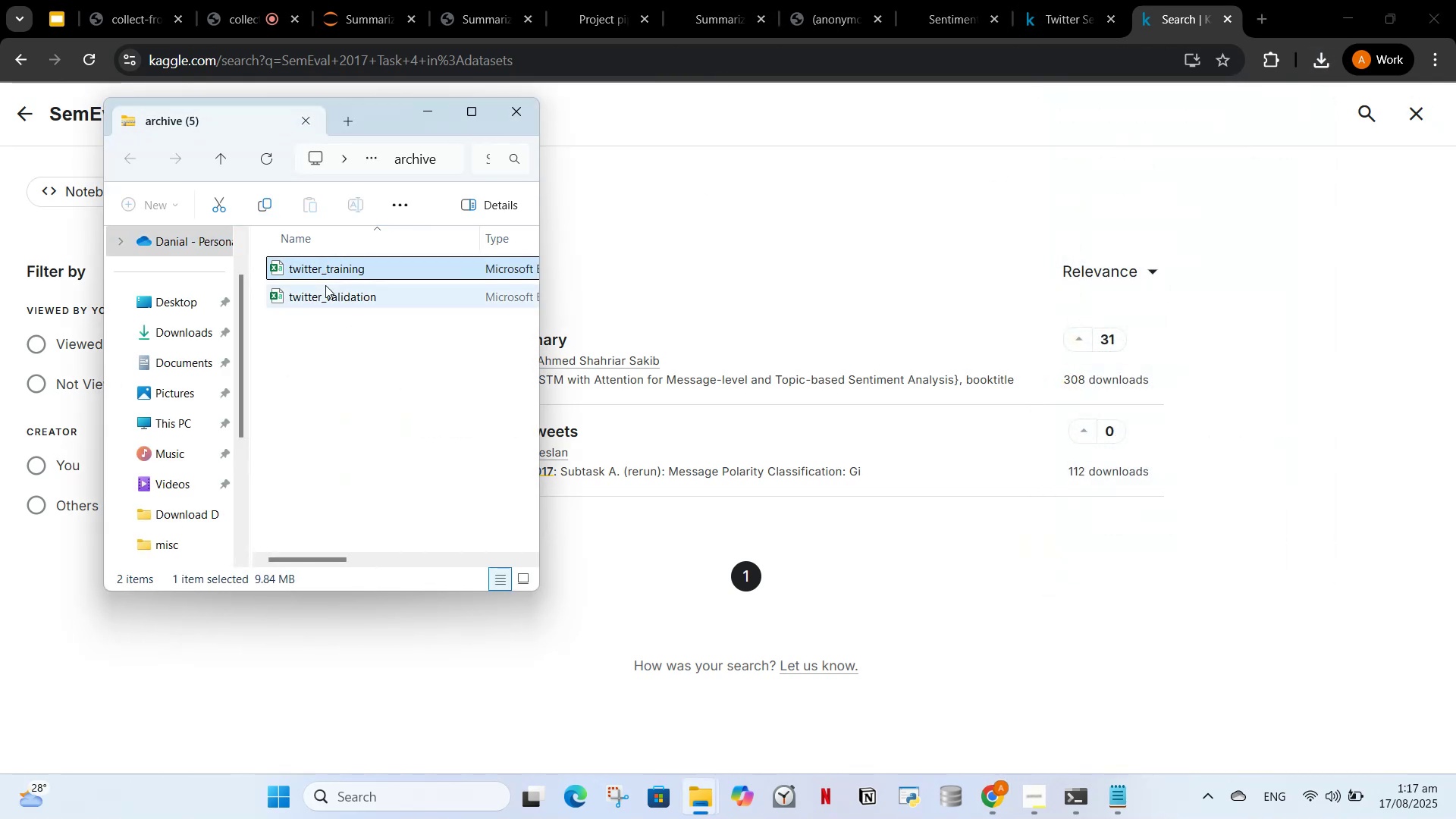 
double_click([326, 287])
 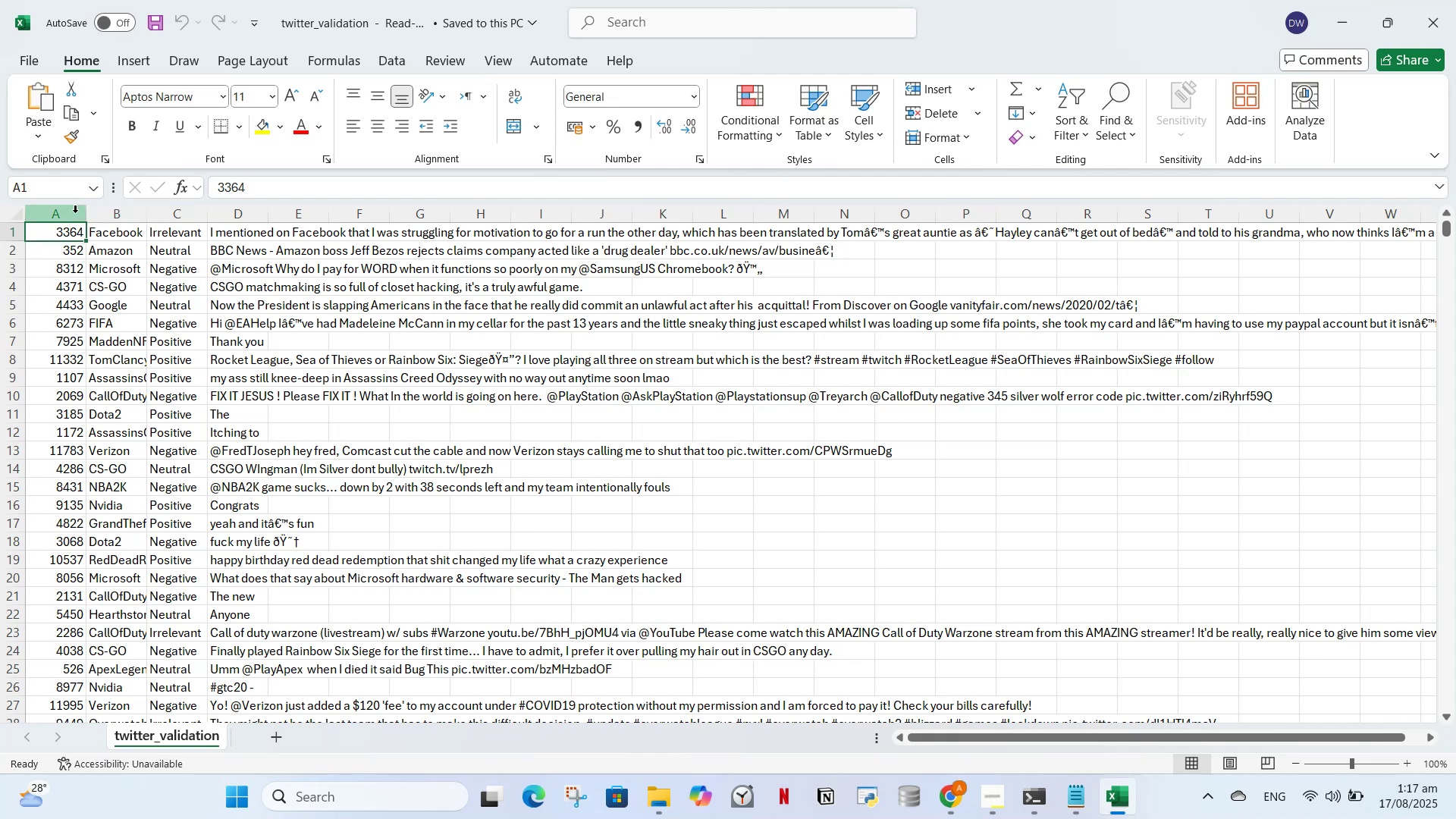 
wait(23.7)
 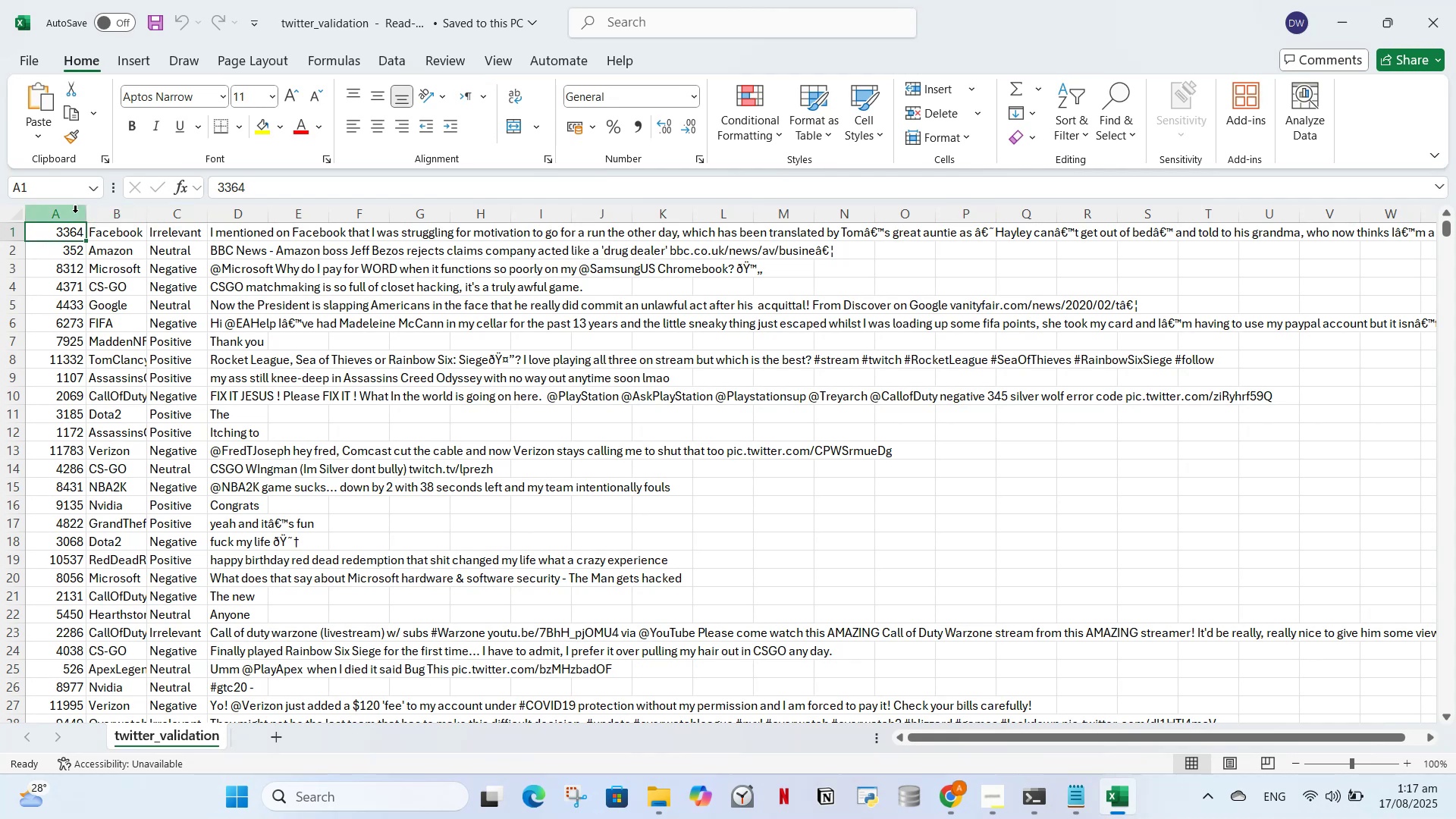 
left_click([69, 264])
 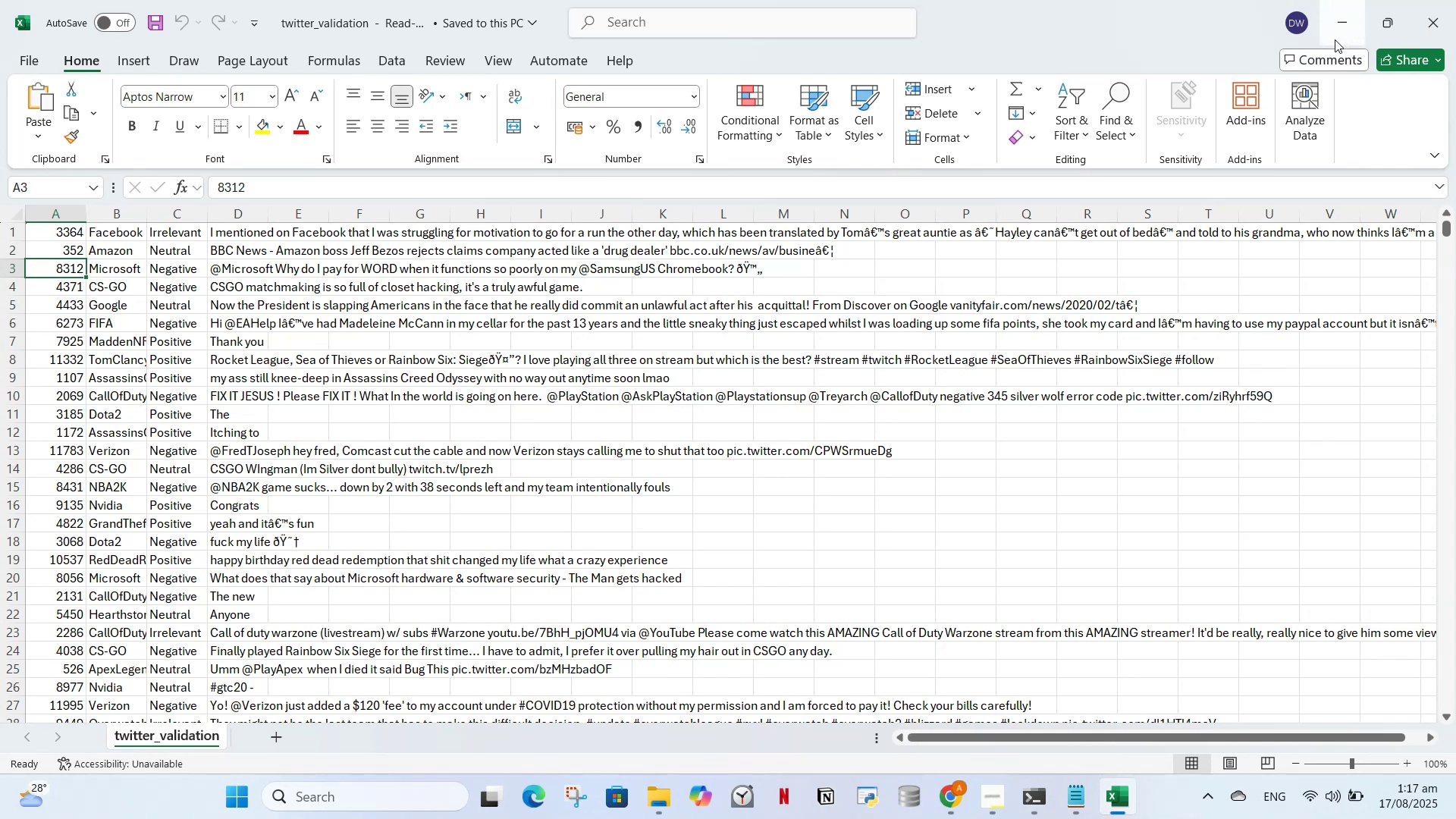 
left_click([1344, 20])
 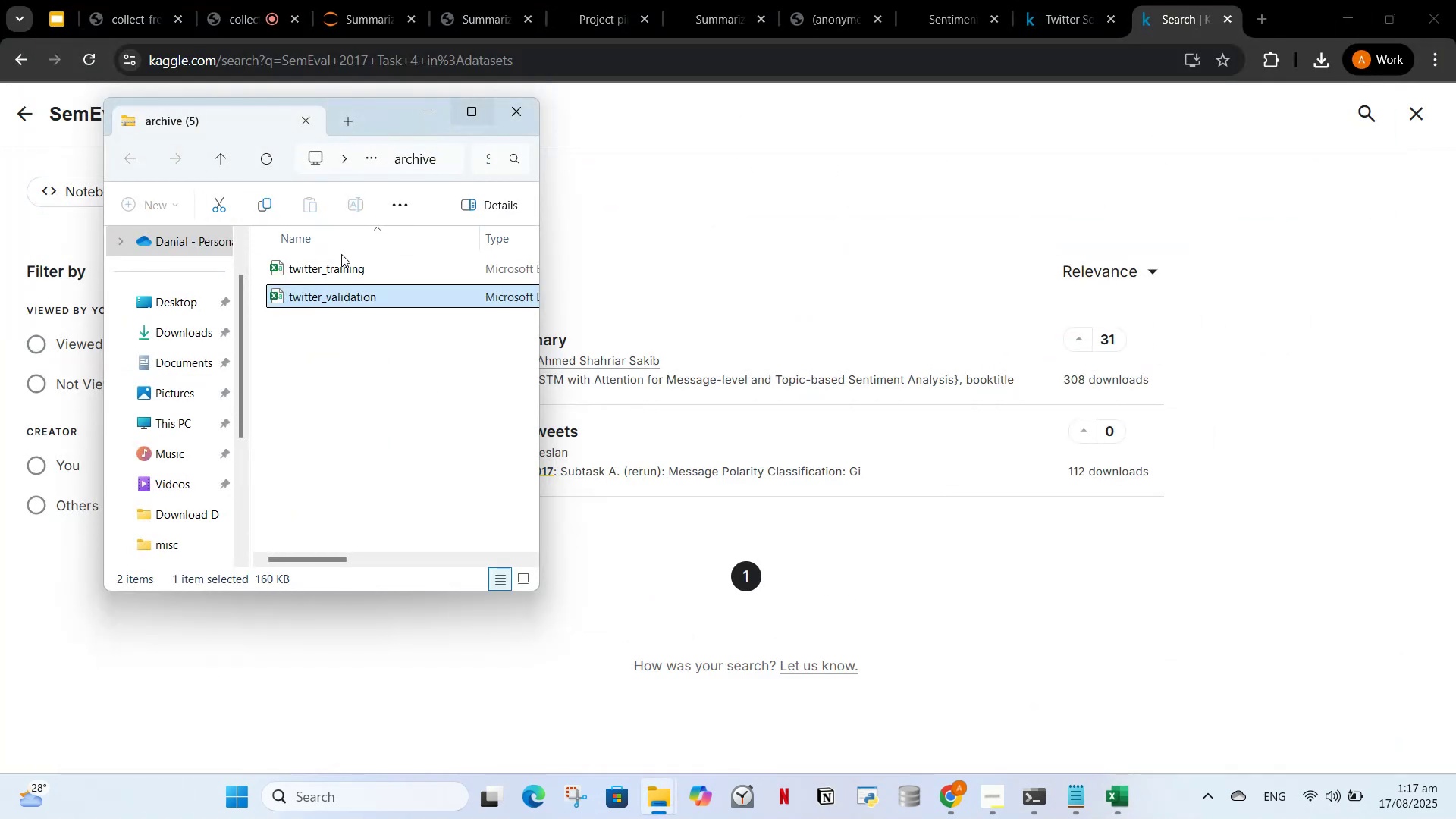 
double_click([344, 271])
 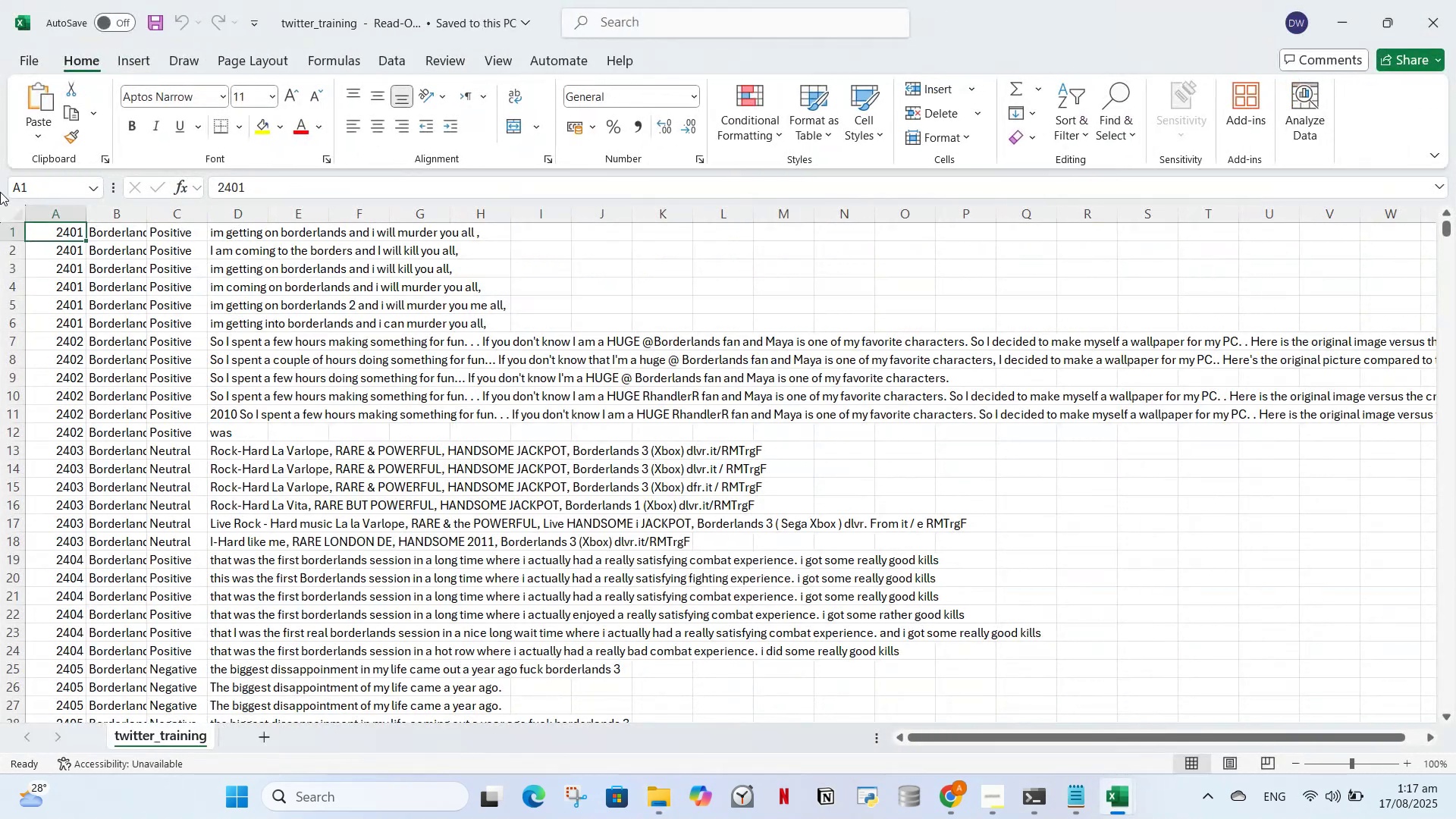 
left_click([9, 215])
 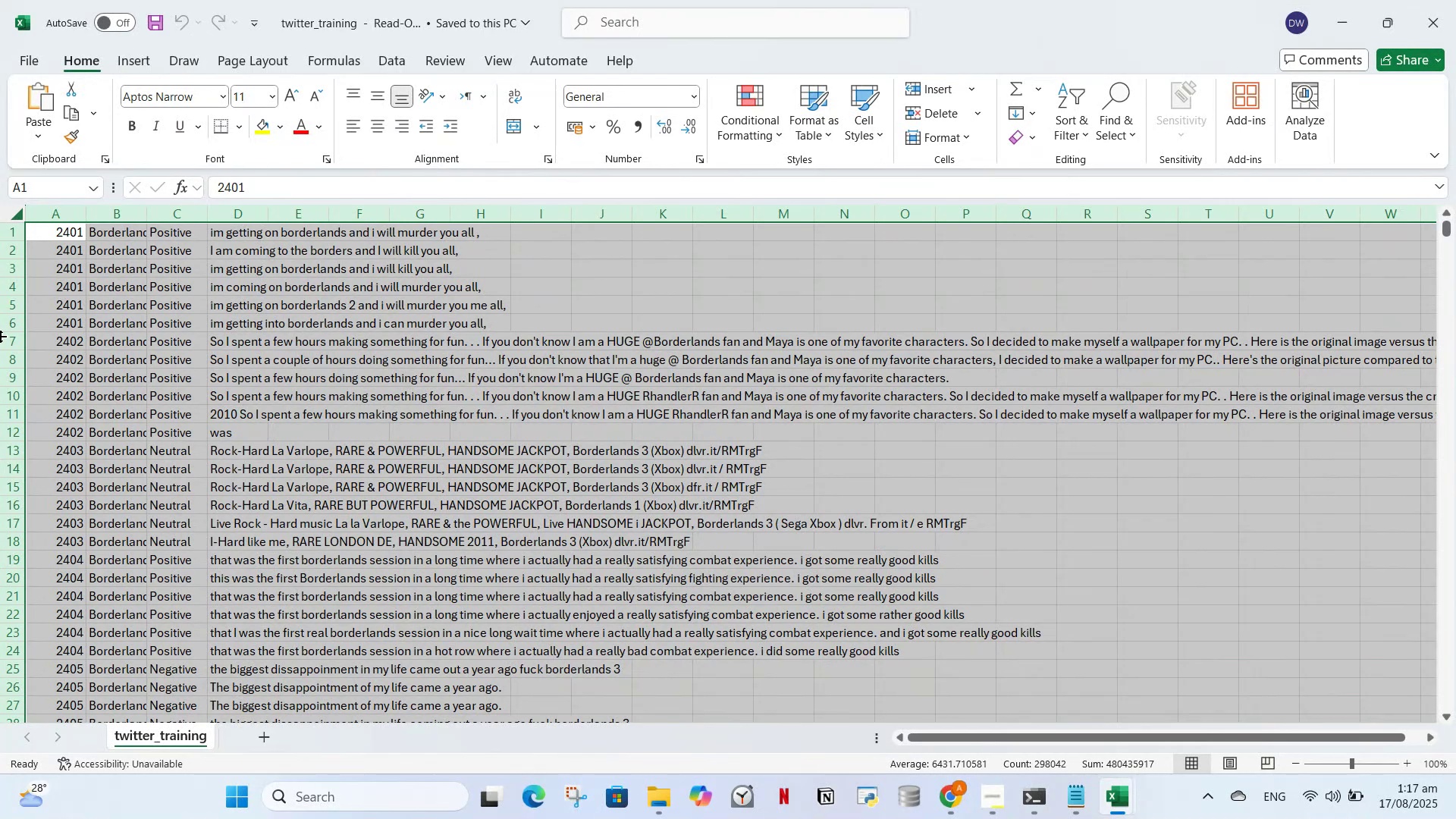 
wait(10.51)
 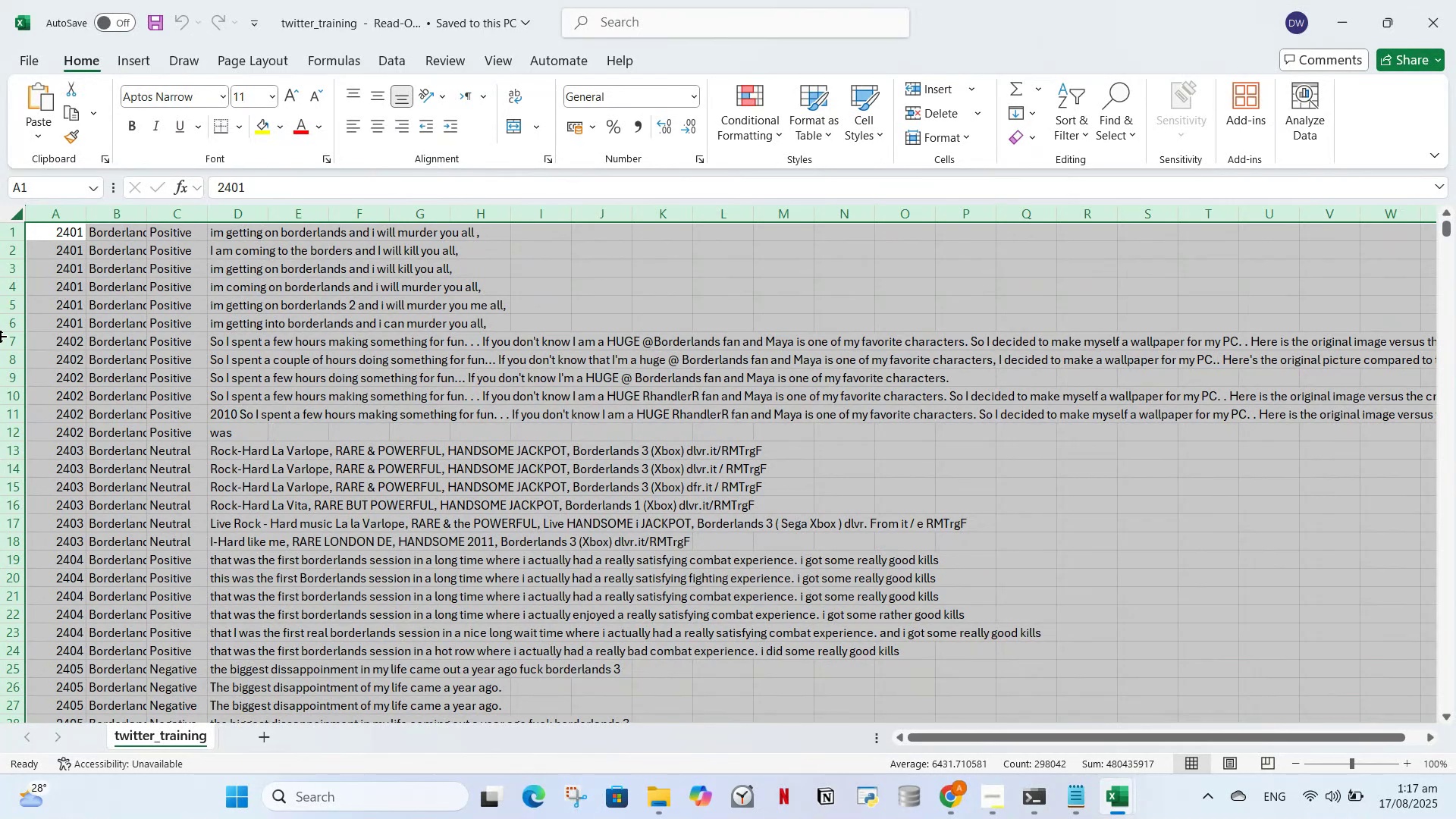 
left_click([197, 334])
 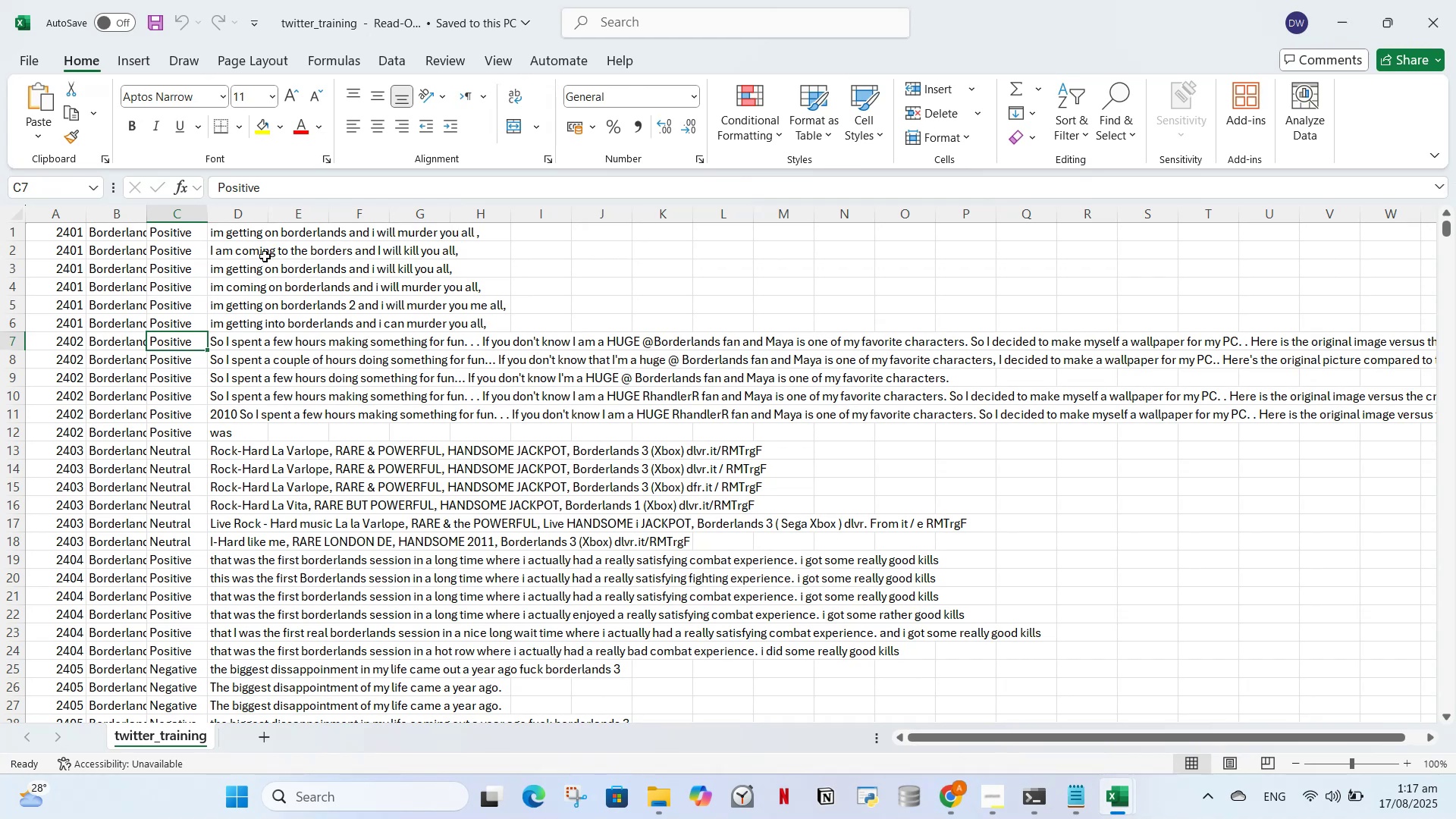 
wait(6.01)
 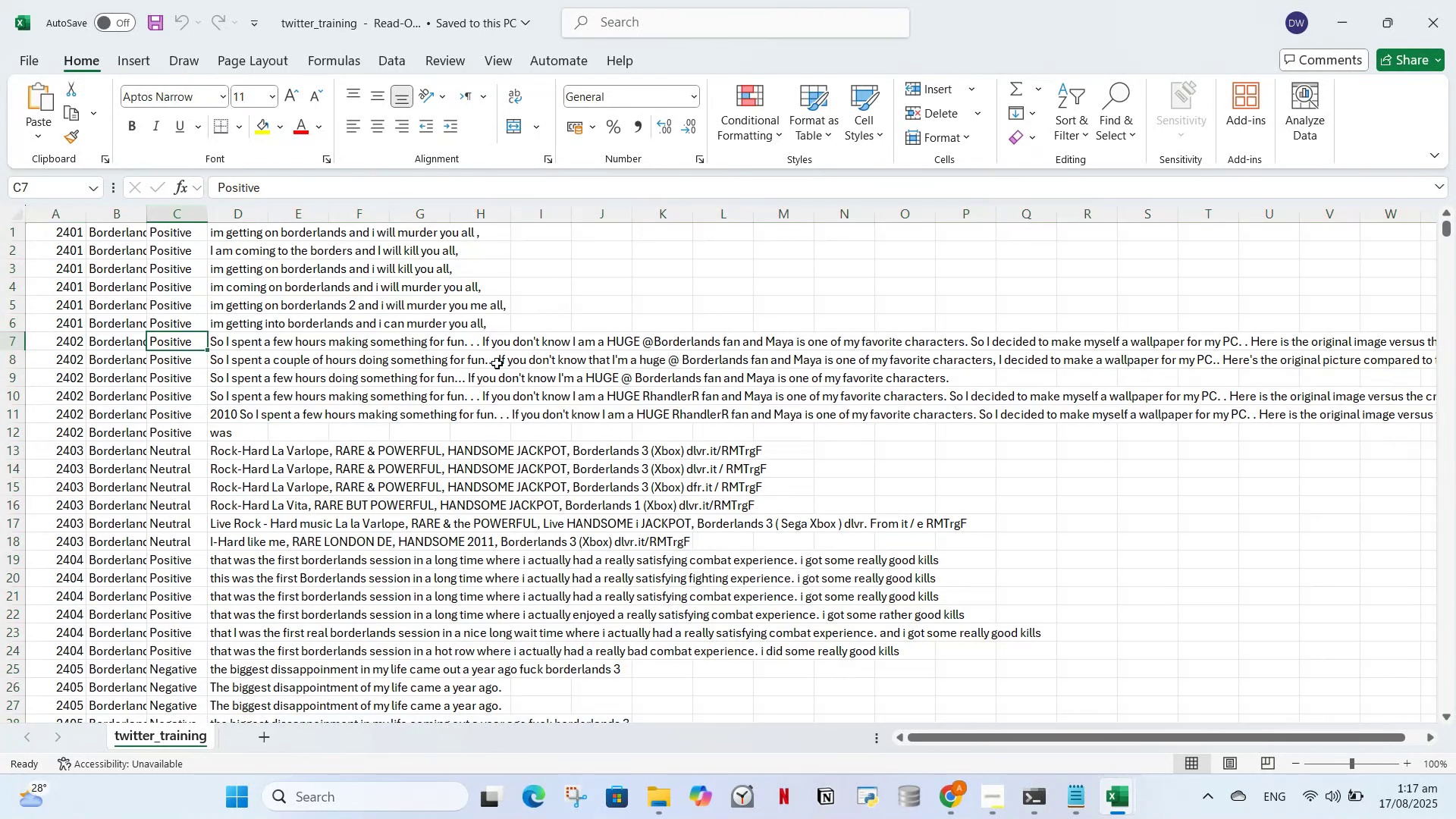 
left_click([237, 341])
 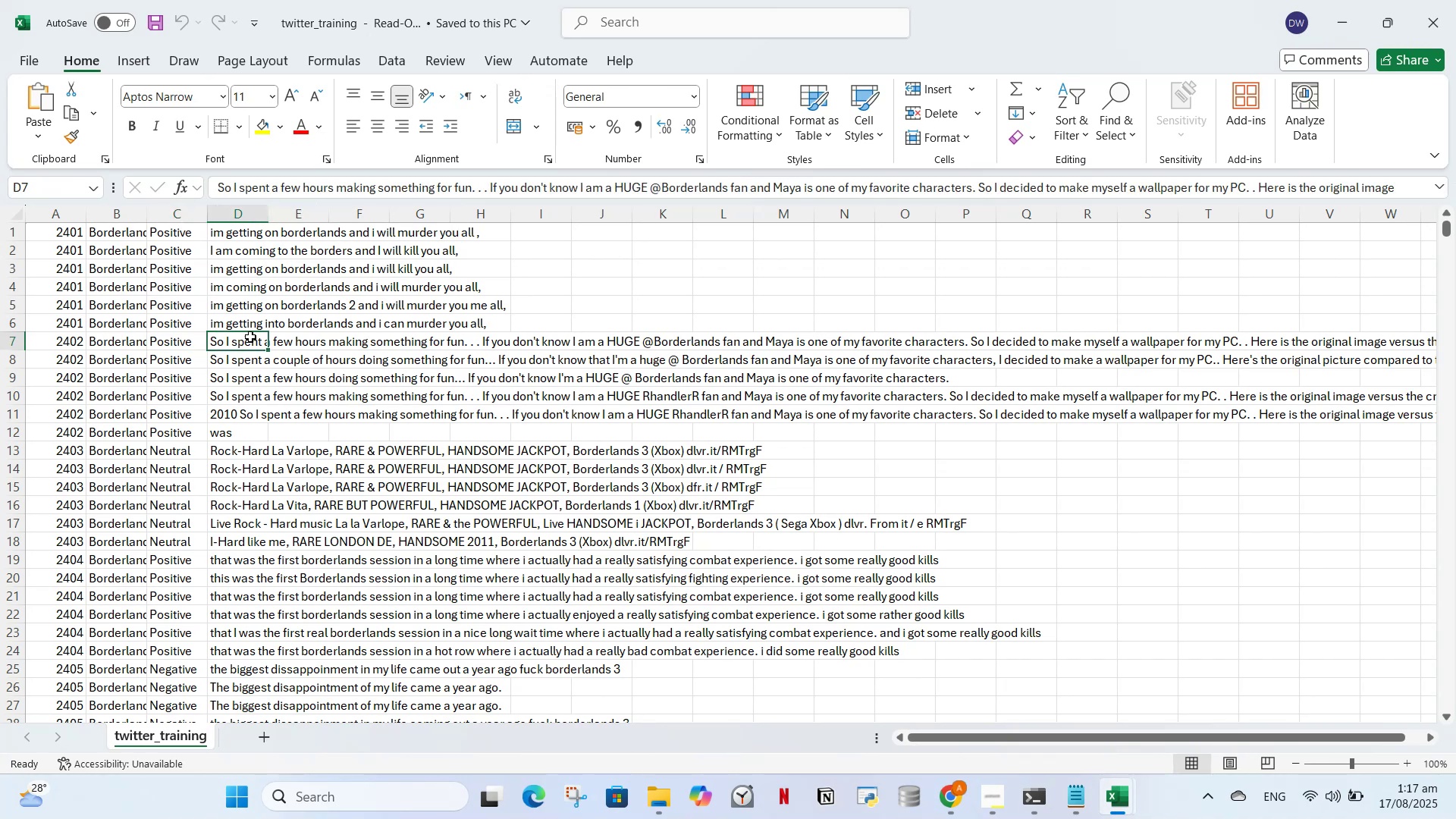 
left_click([165, 396])
 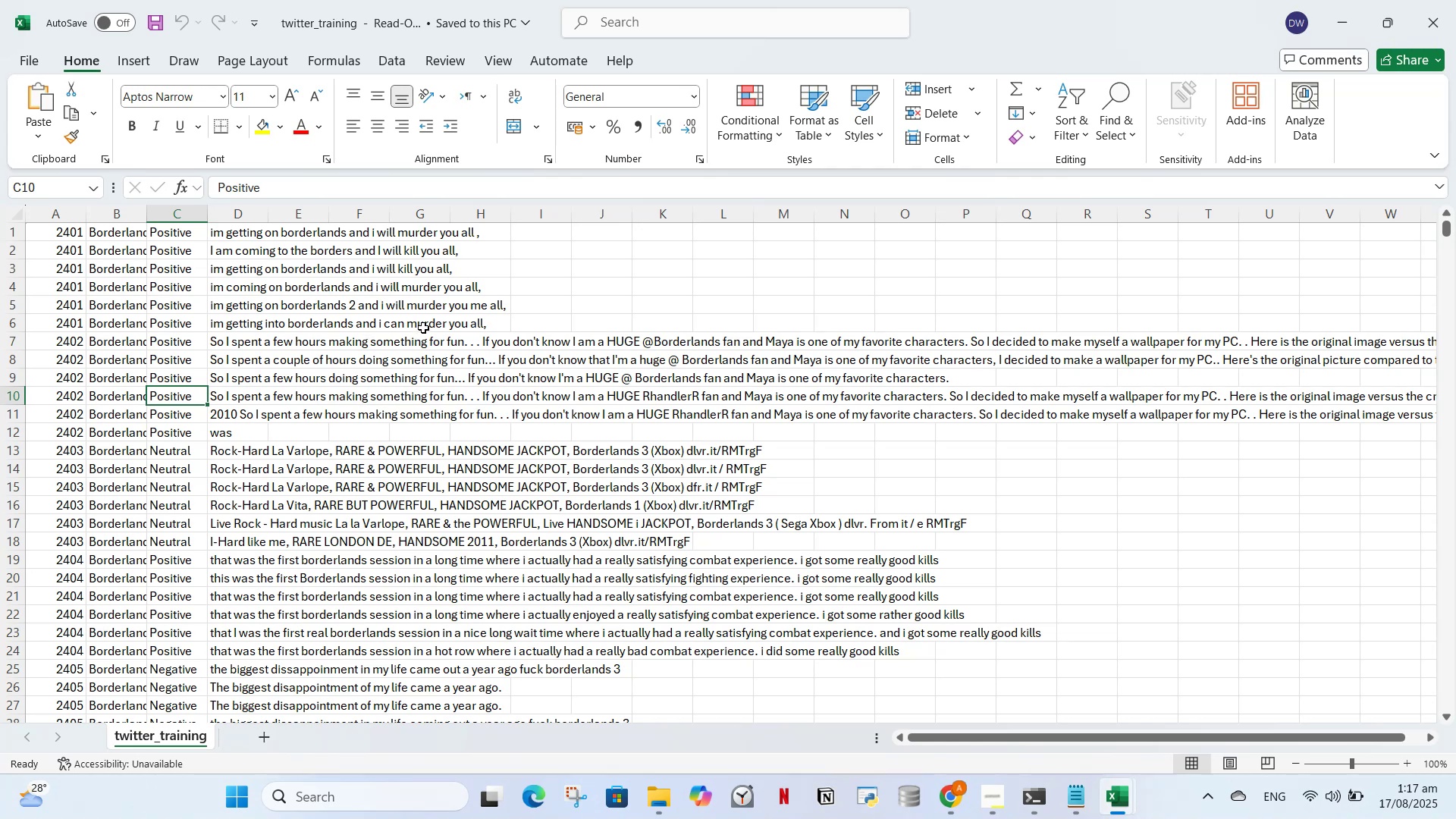 
wait(7.83)
 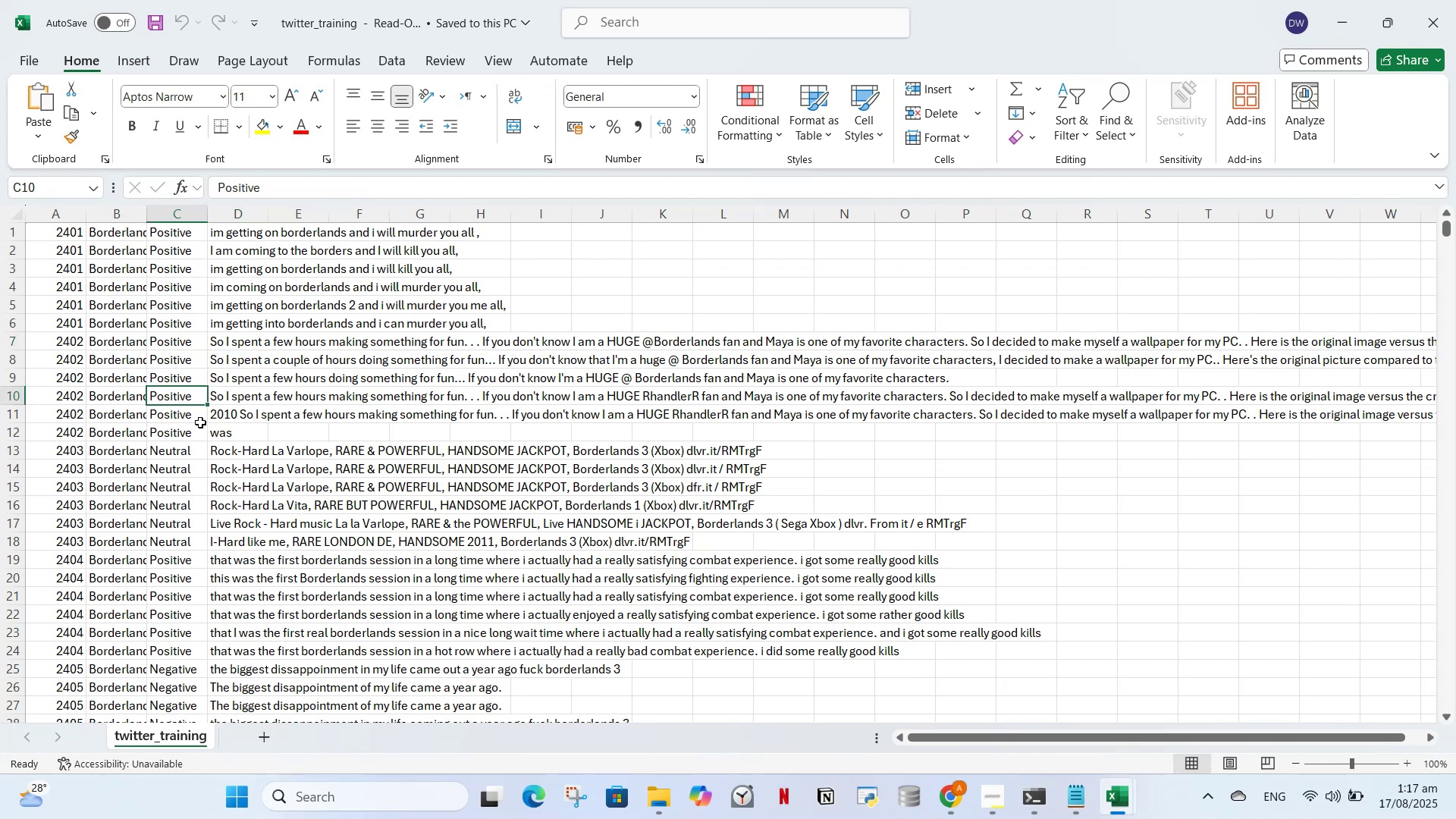 
scroll: coordinate [261, 425], scroll_direction: down, amount: 24.0
 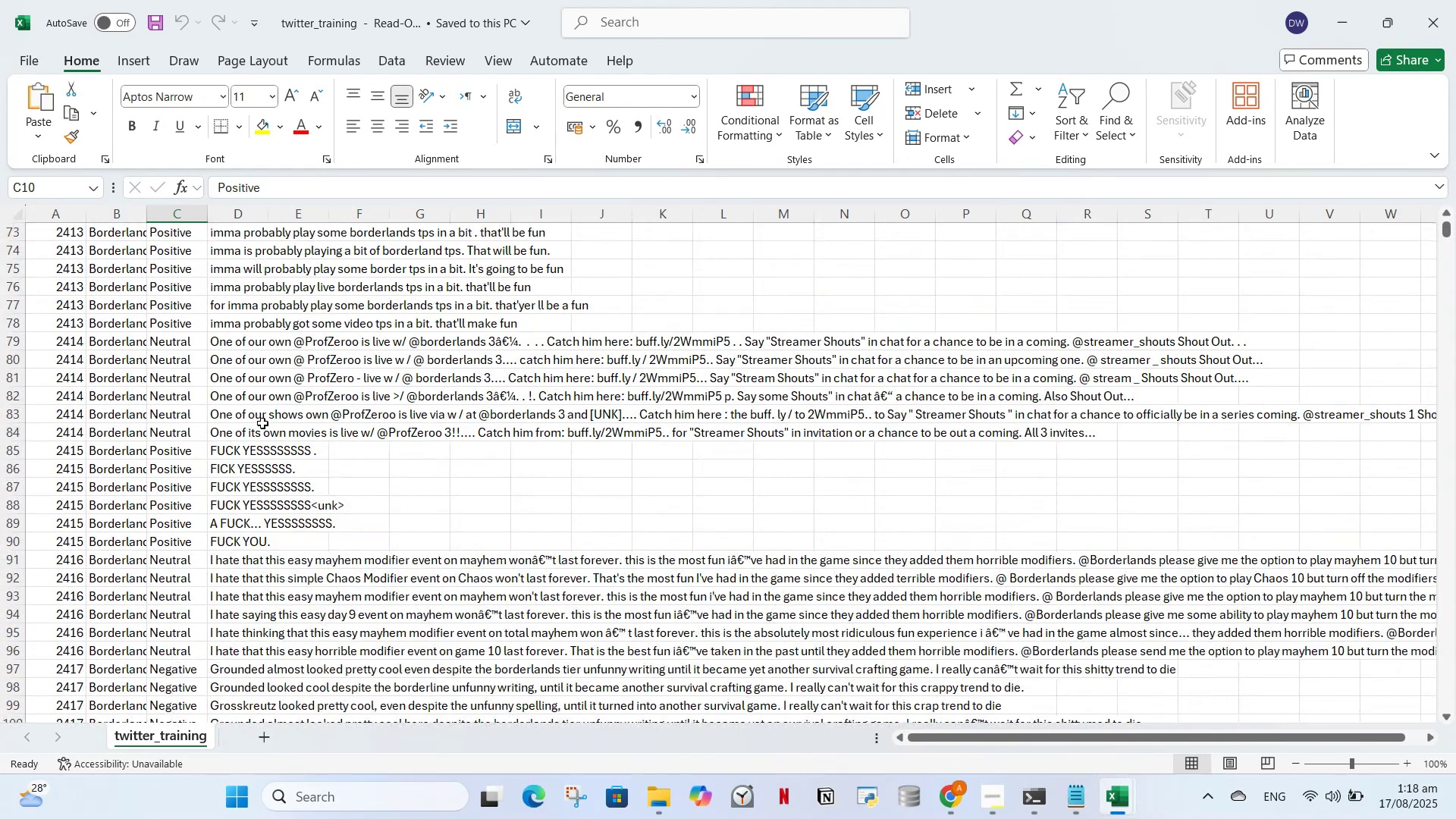 
scroll: coordinate [262, 423], scroll_direction: down, amount: 4.0
 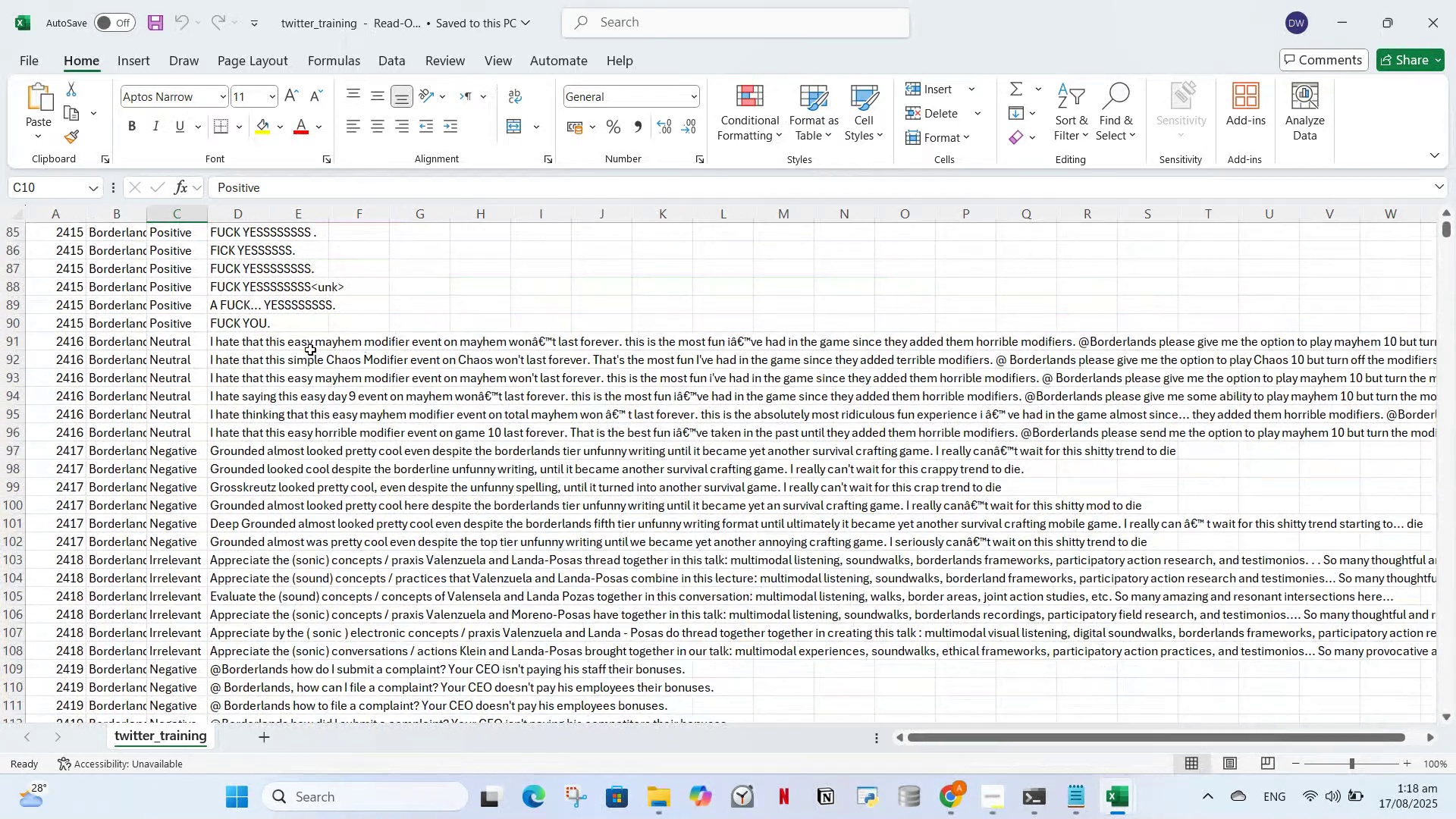 
scroll: coordinate [310, 350], scroll_direction: up, amount: 1.0
 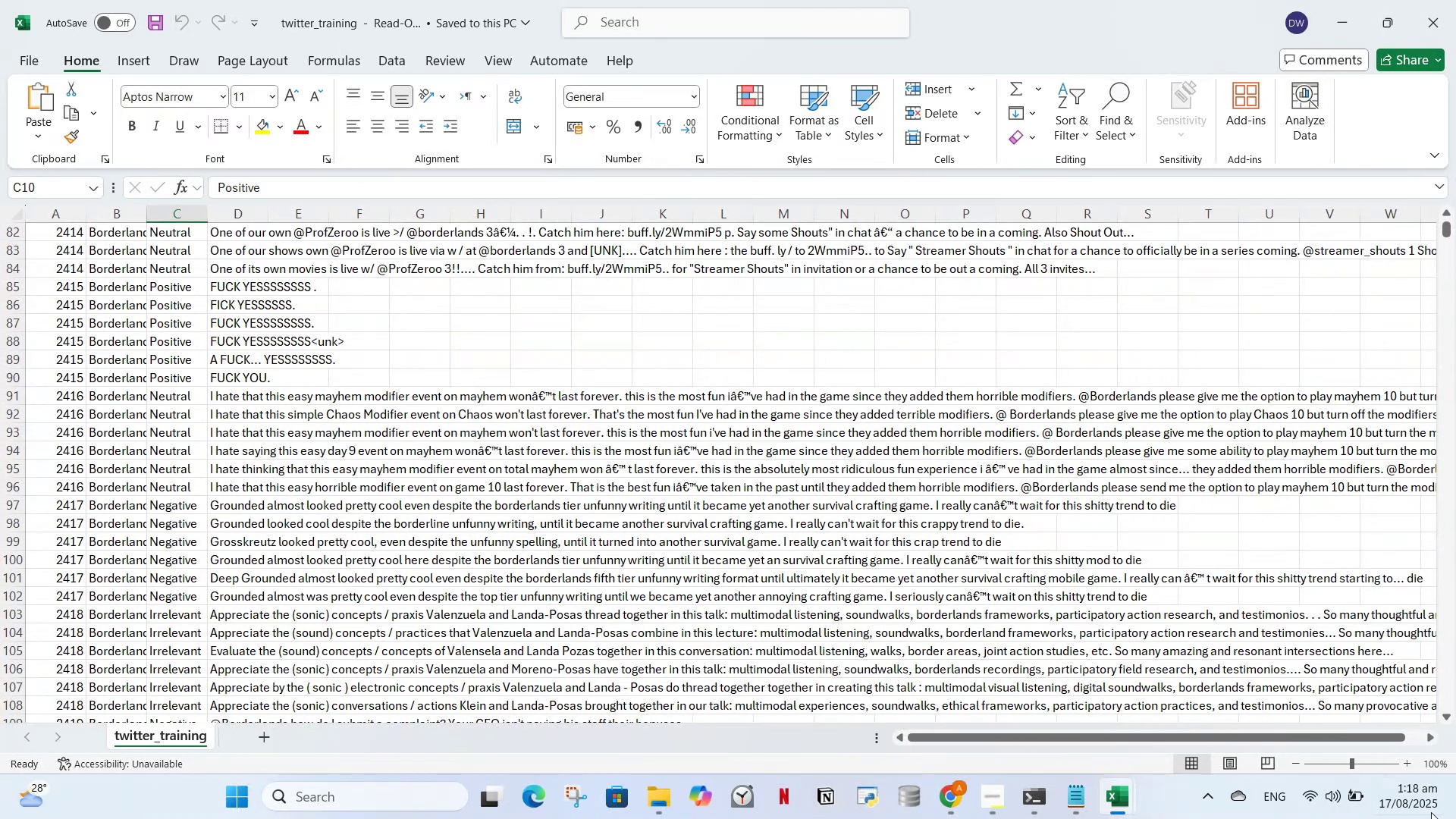 
wait(5.49)
 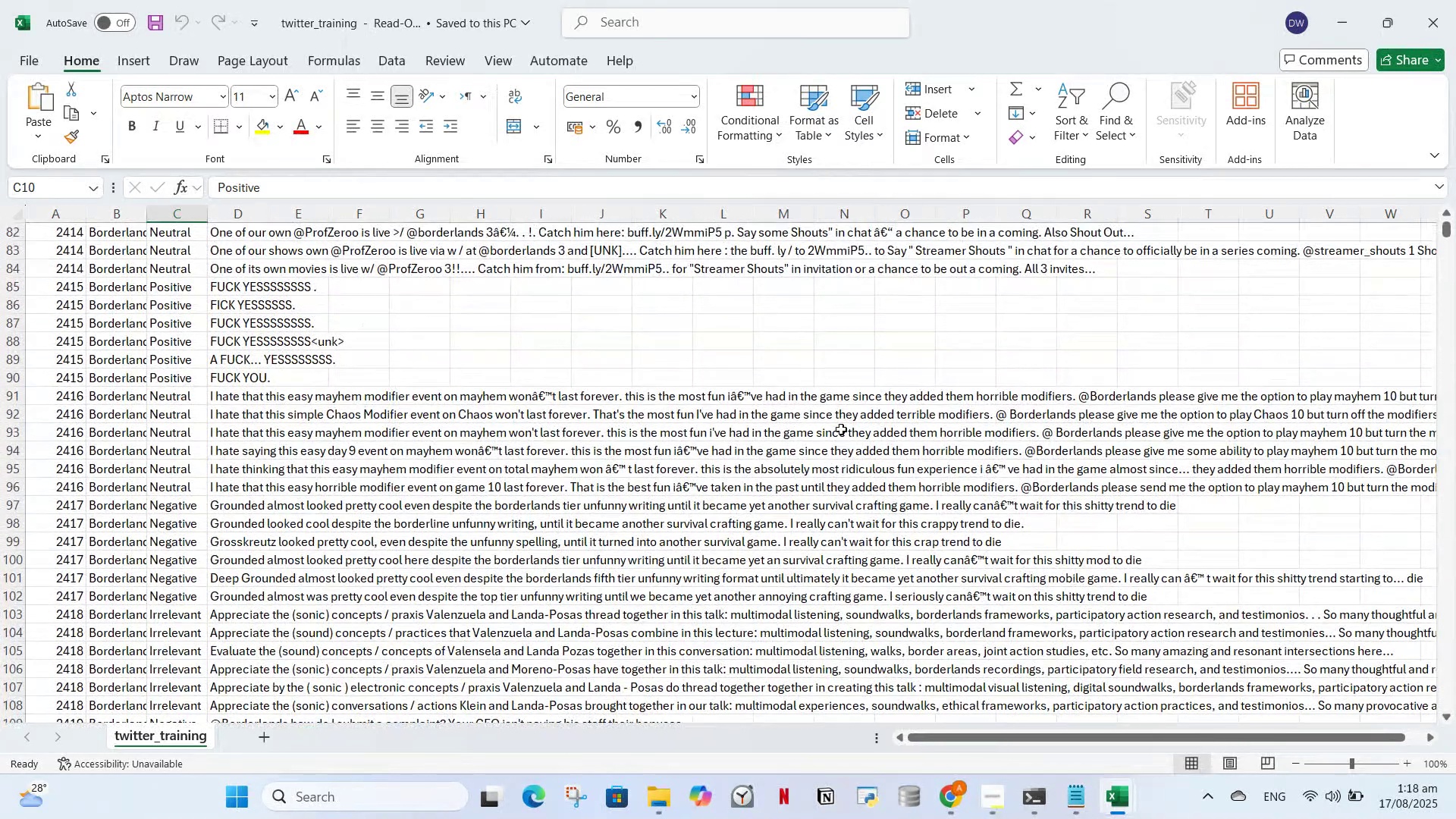 
left_click_drag(start_coordinate=[1446, 228], to_coordinate=[1450, 238])
 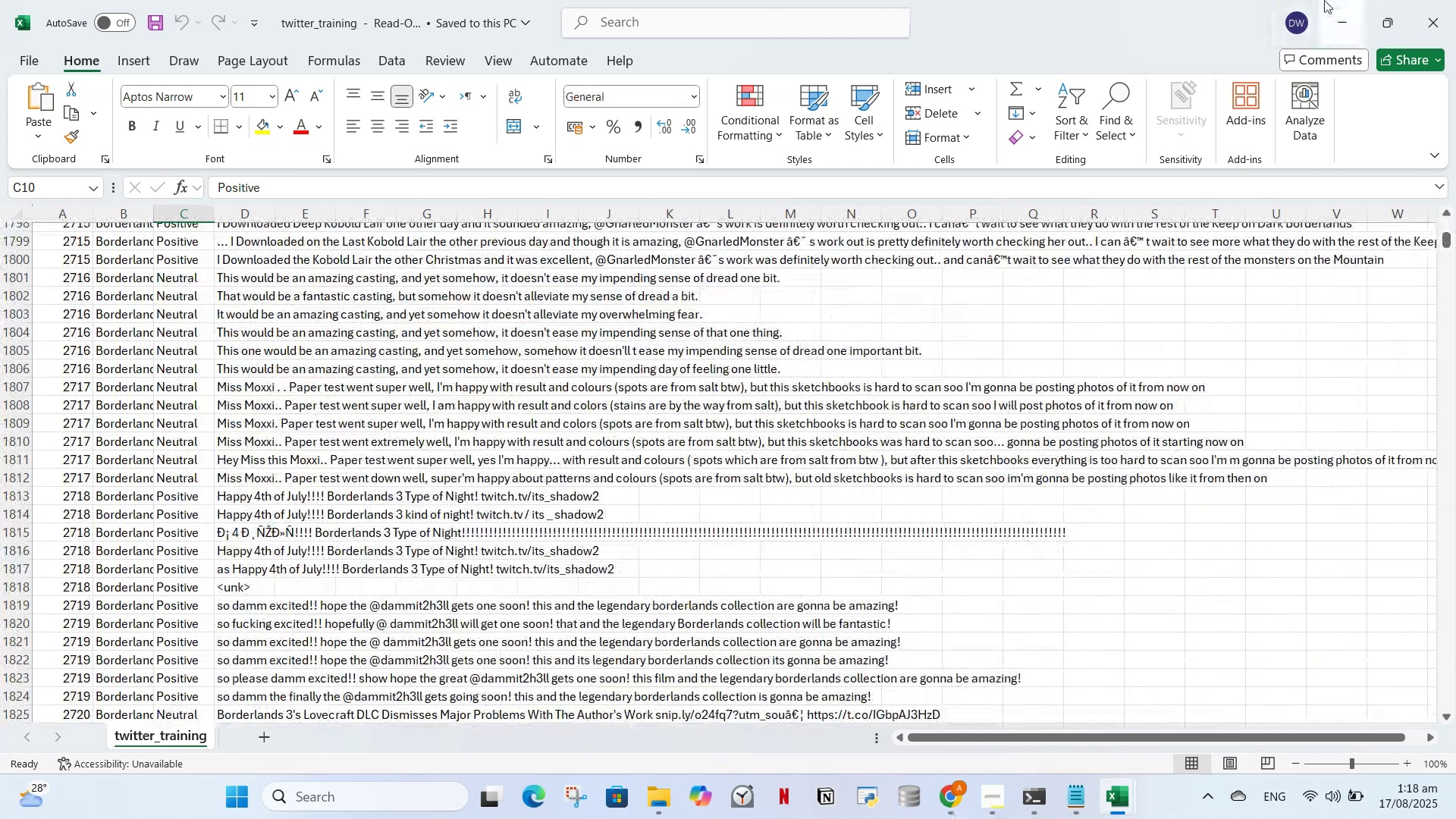 
left_click([1324, 2])
 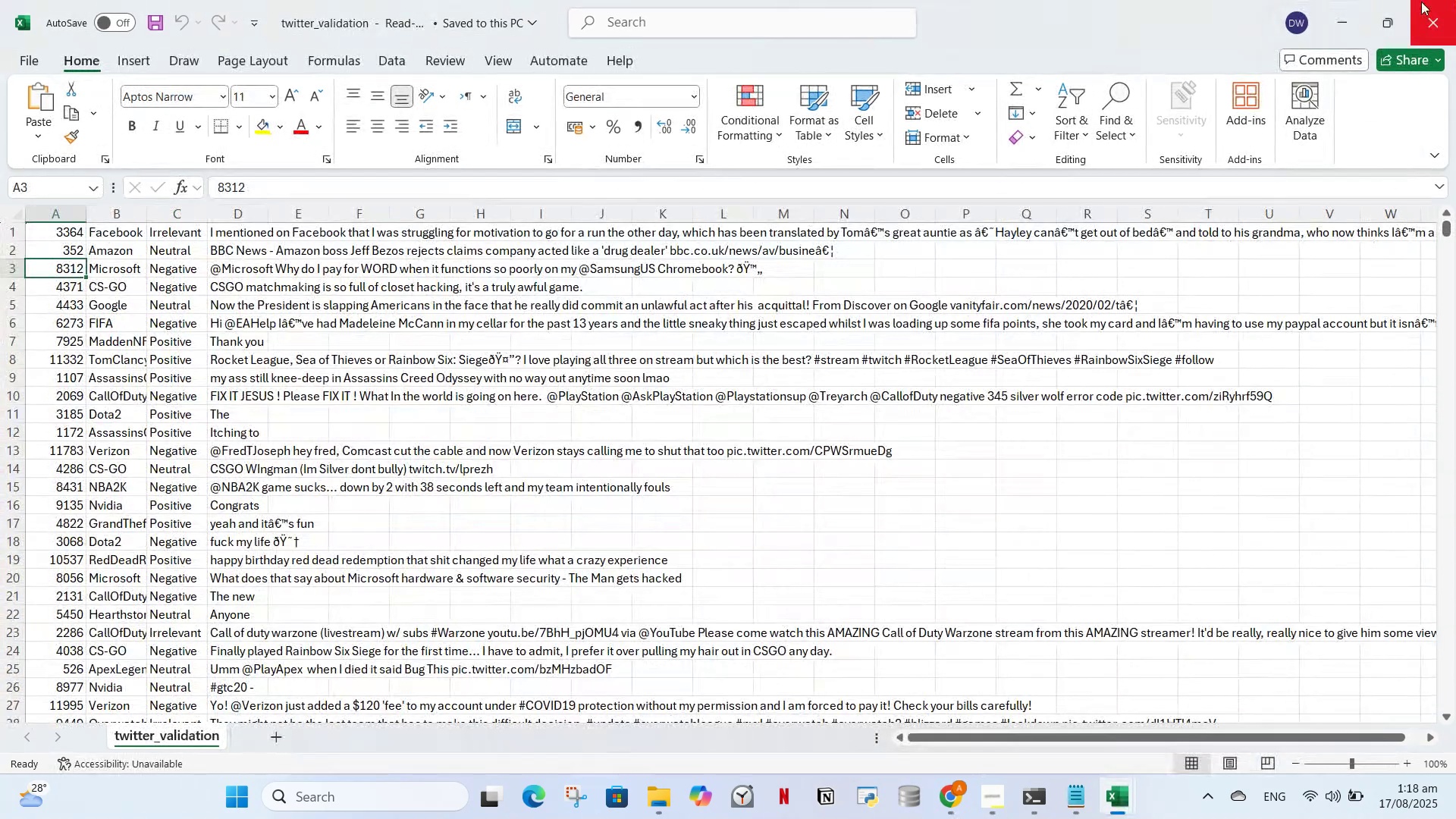 
left_click([1327, 9])
 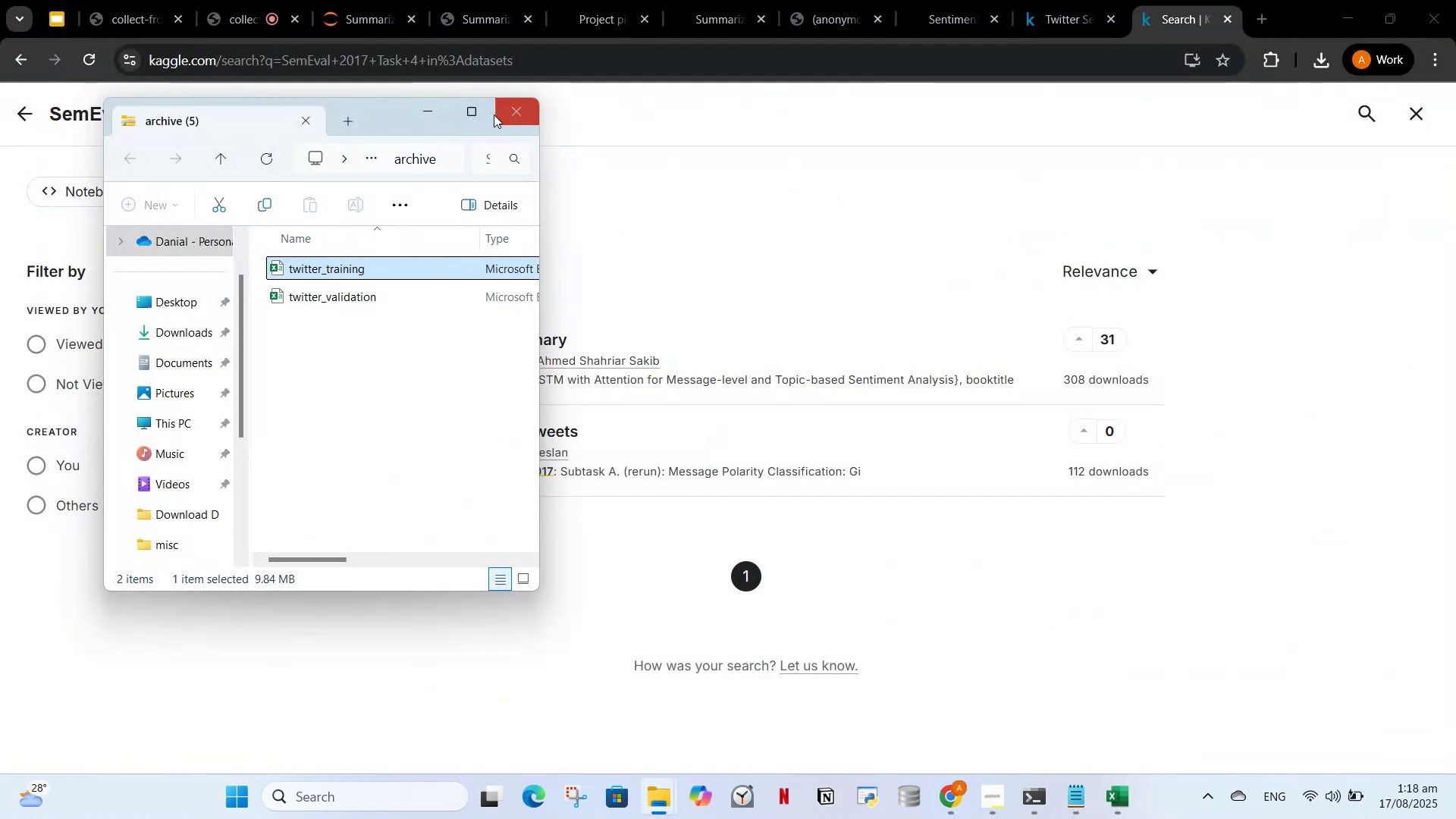 
left_click([498, 109])
 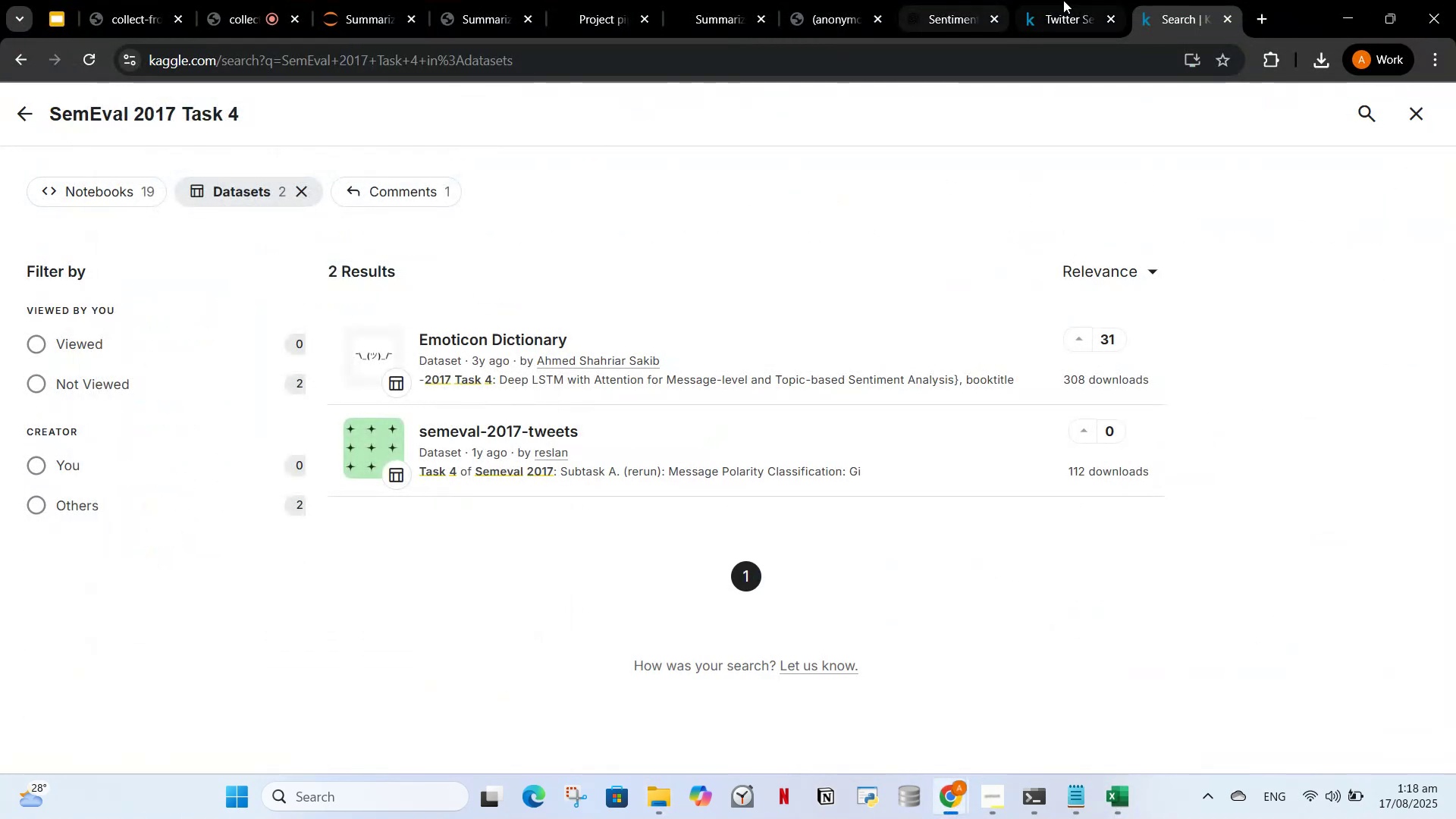 
left_click([1079, 0])
 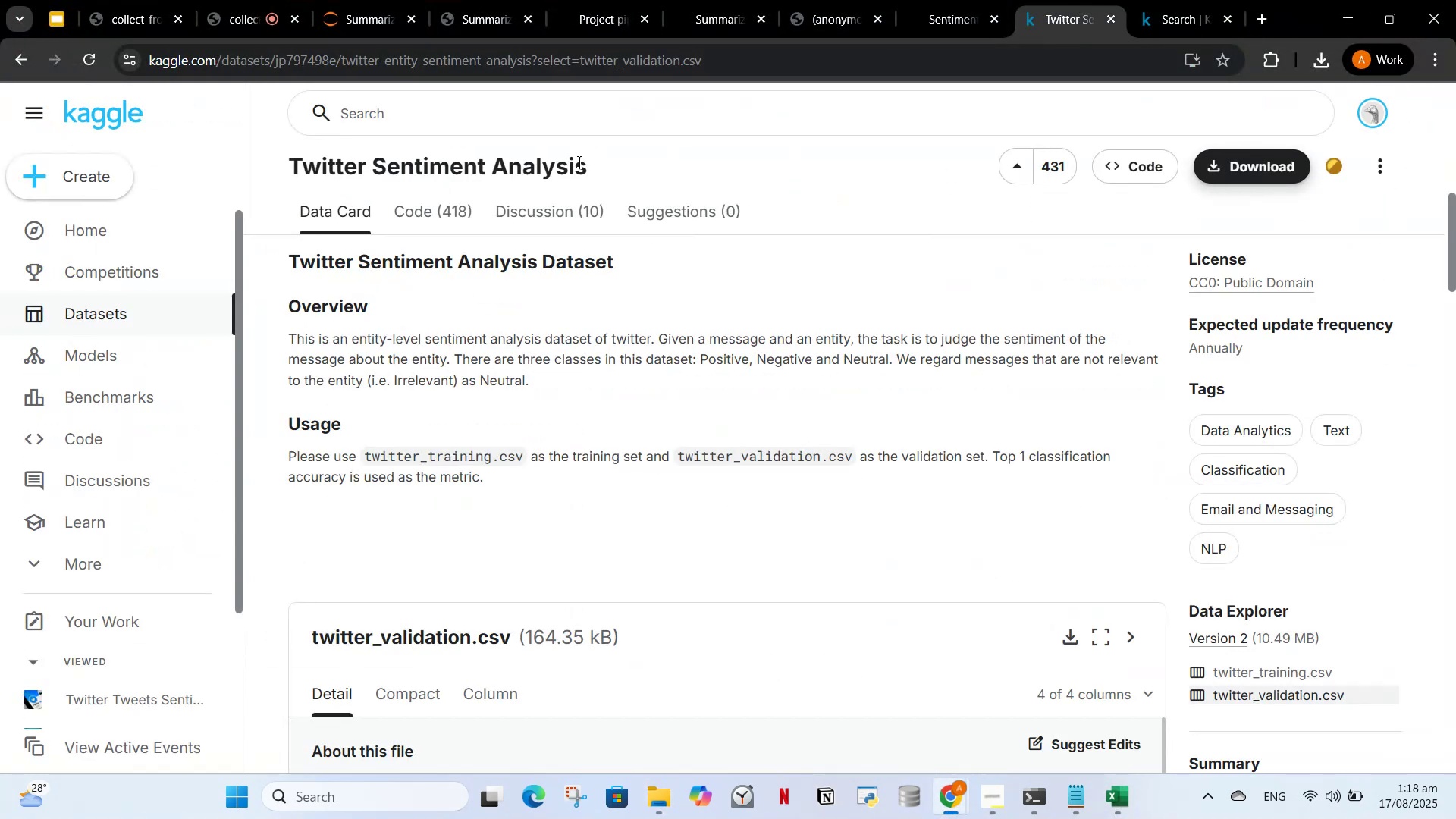 
left_click_drag(start_coordinate=[598, 166], to_coordinate=[267, 206])
 